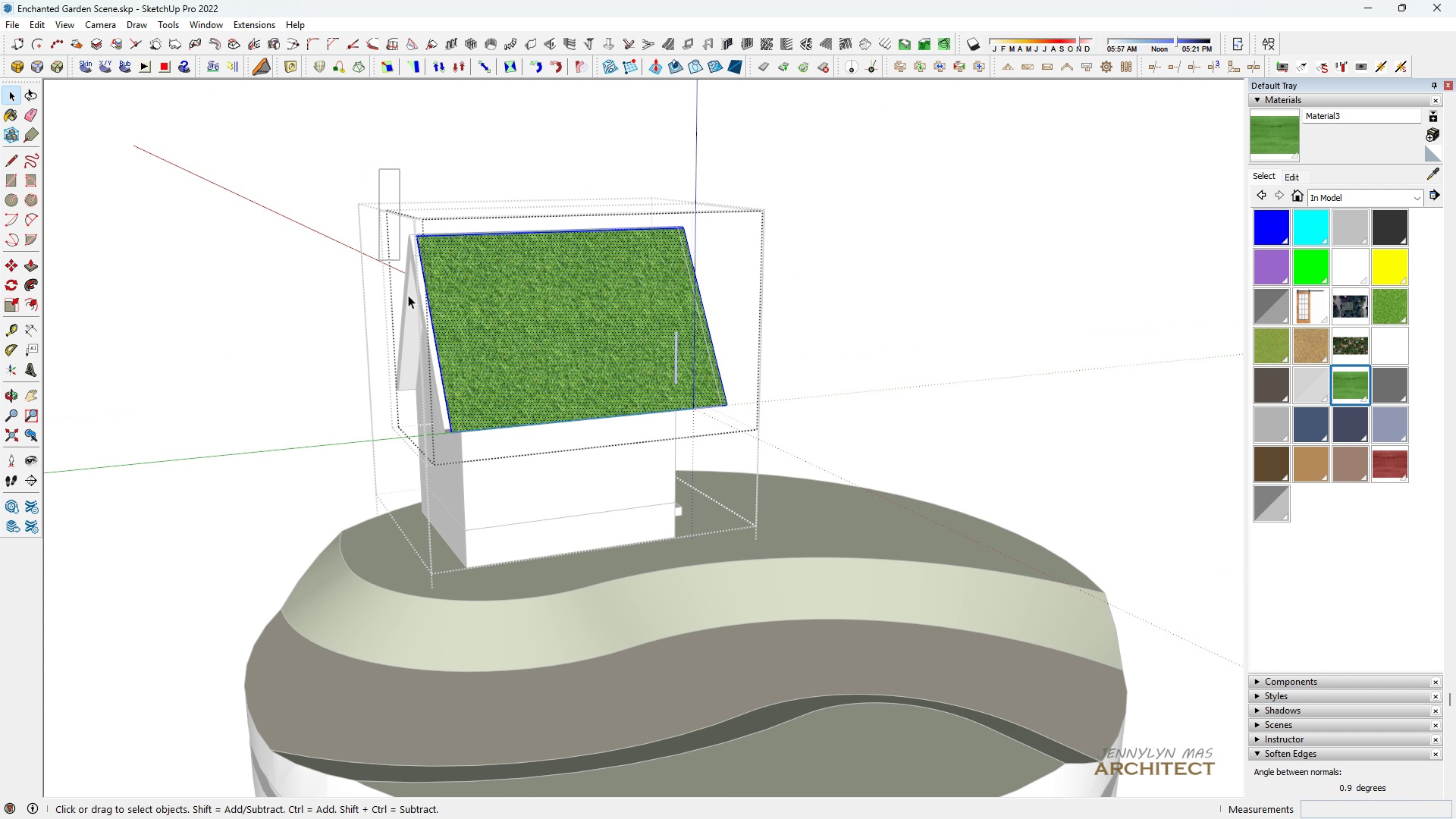 
type(h m10)
 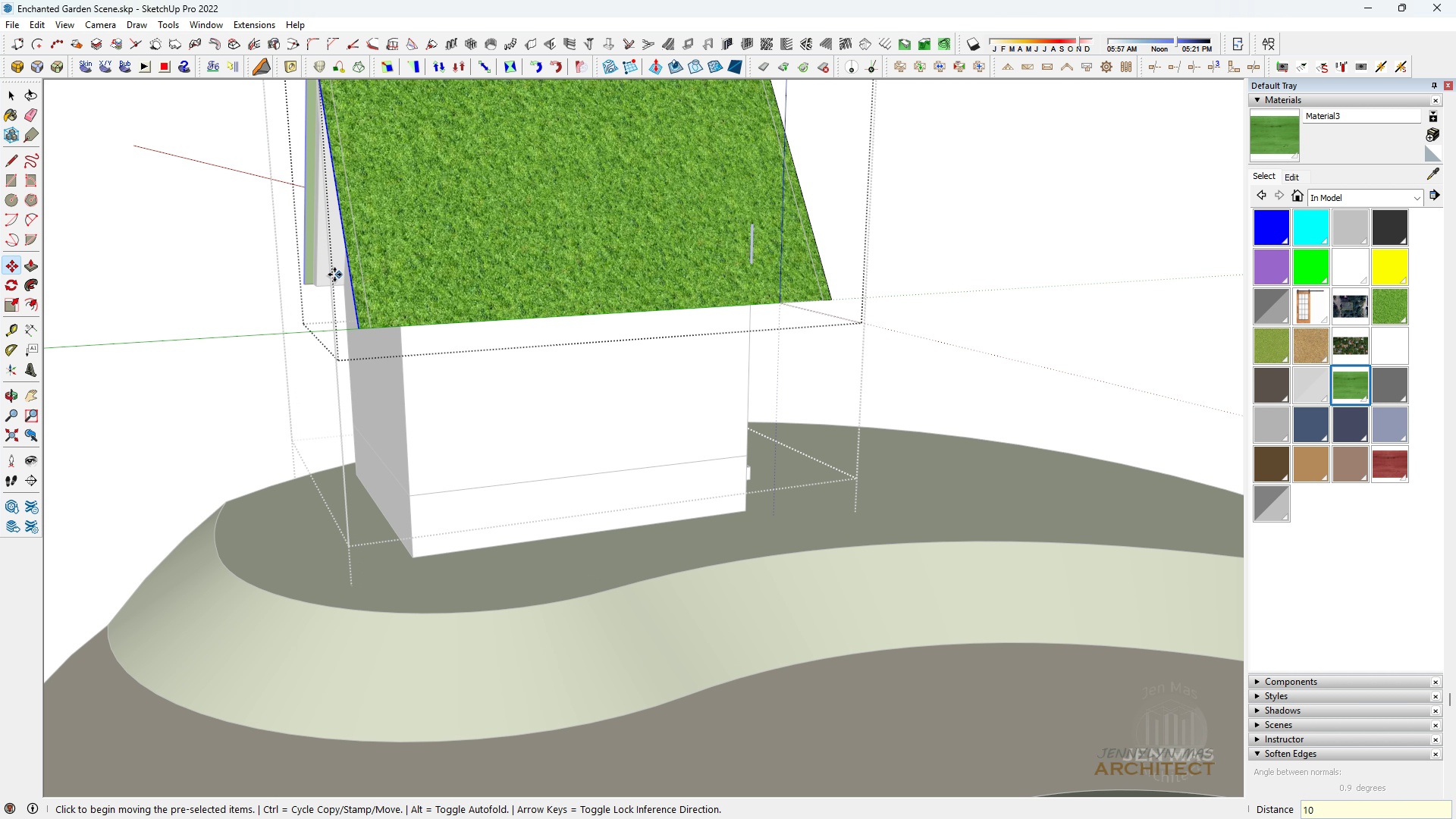 
left_click_drag(start_coordinate=[394, 146], to_coordinate=[390, 190])
 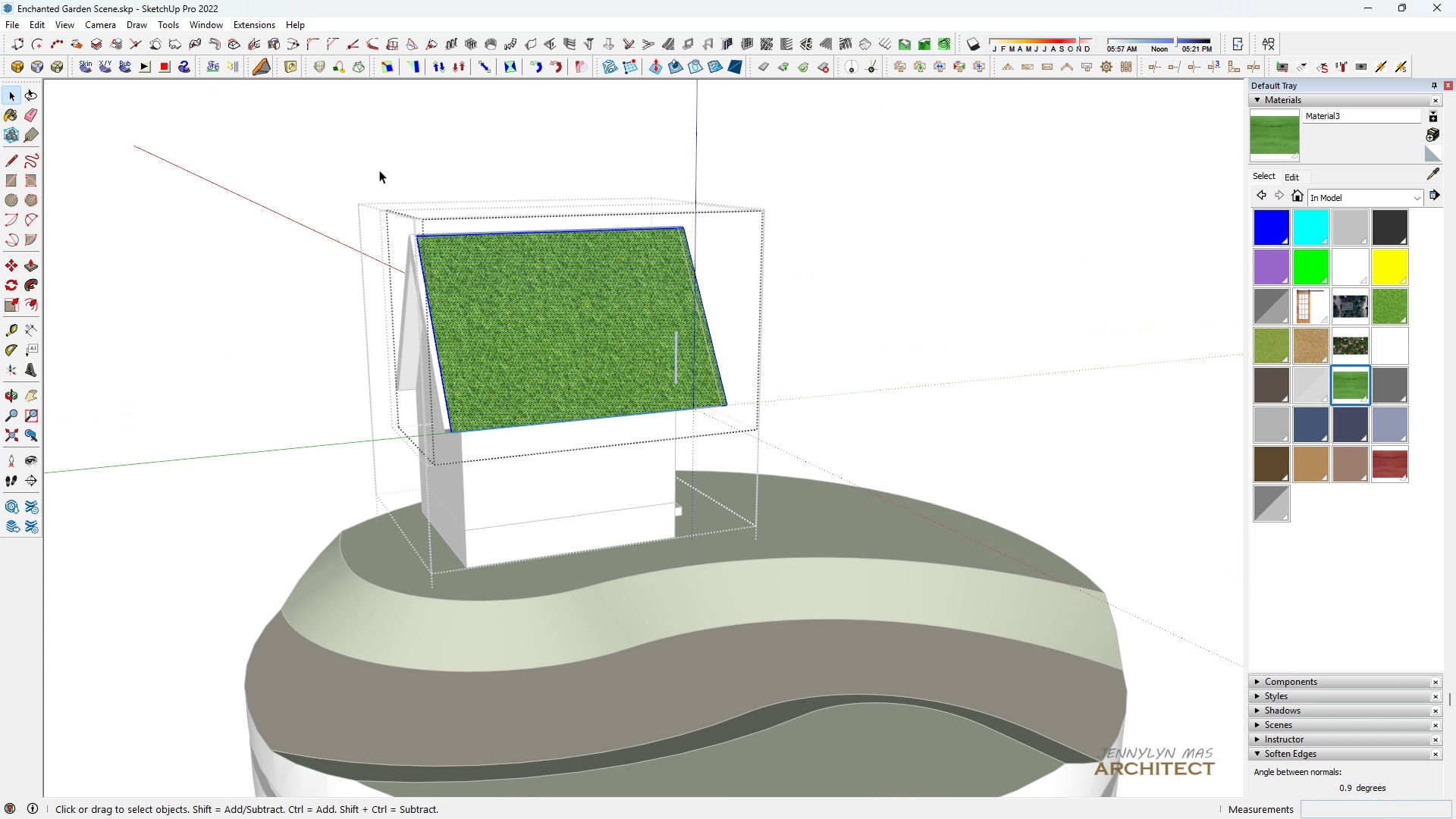 
left_click_drag(start_coordinate=[379, 169], to_coordinate=[516, 569])
 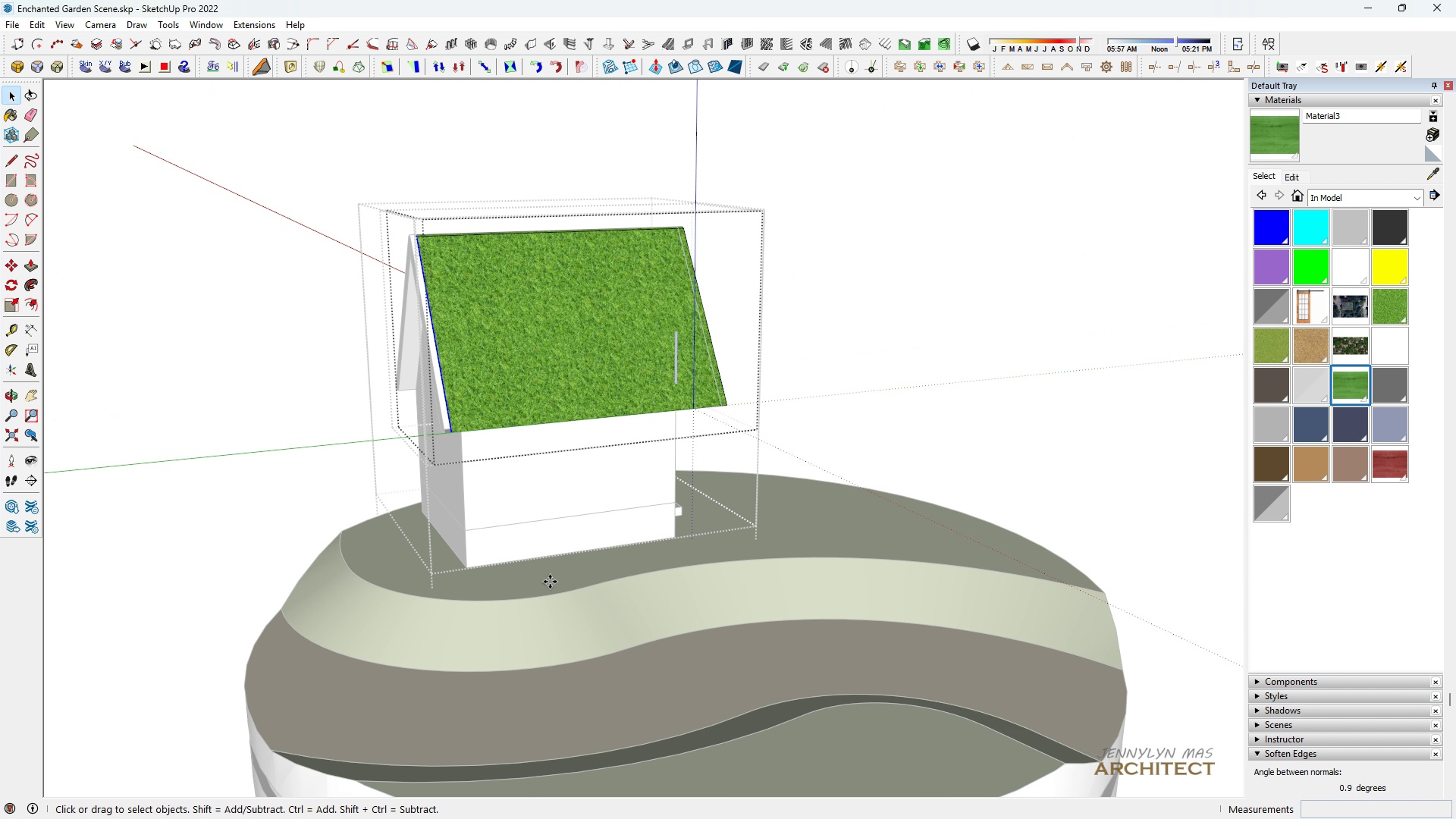 
scroll: coordinate [551, 585], scroll_direction: up, amount: 5.0
 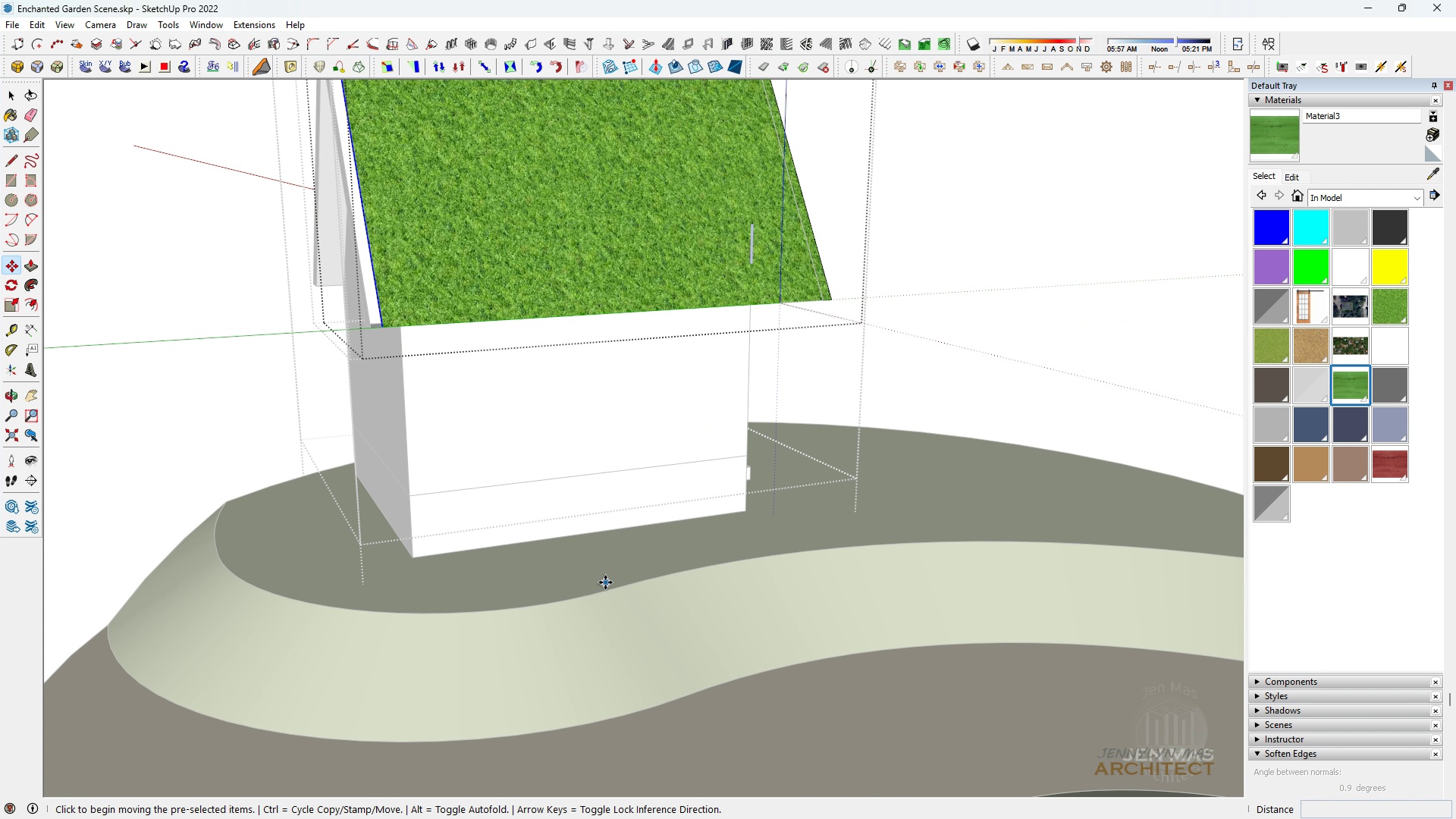 
left_click_drag(start_coordinate=[606, 582], to_coordinate=[602, 582])
 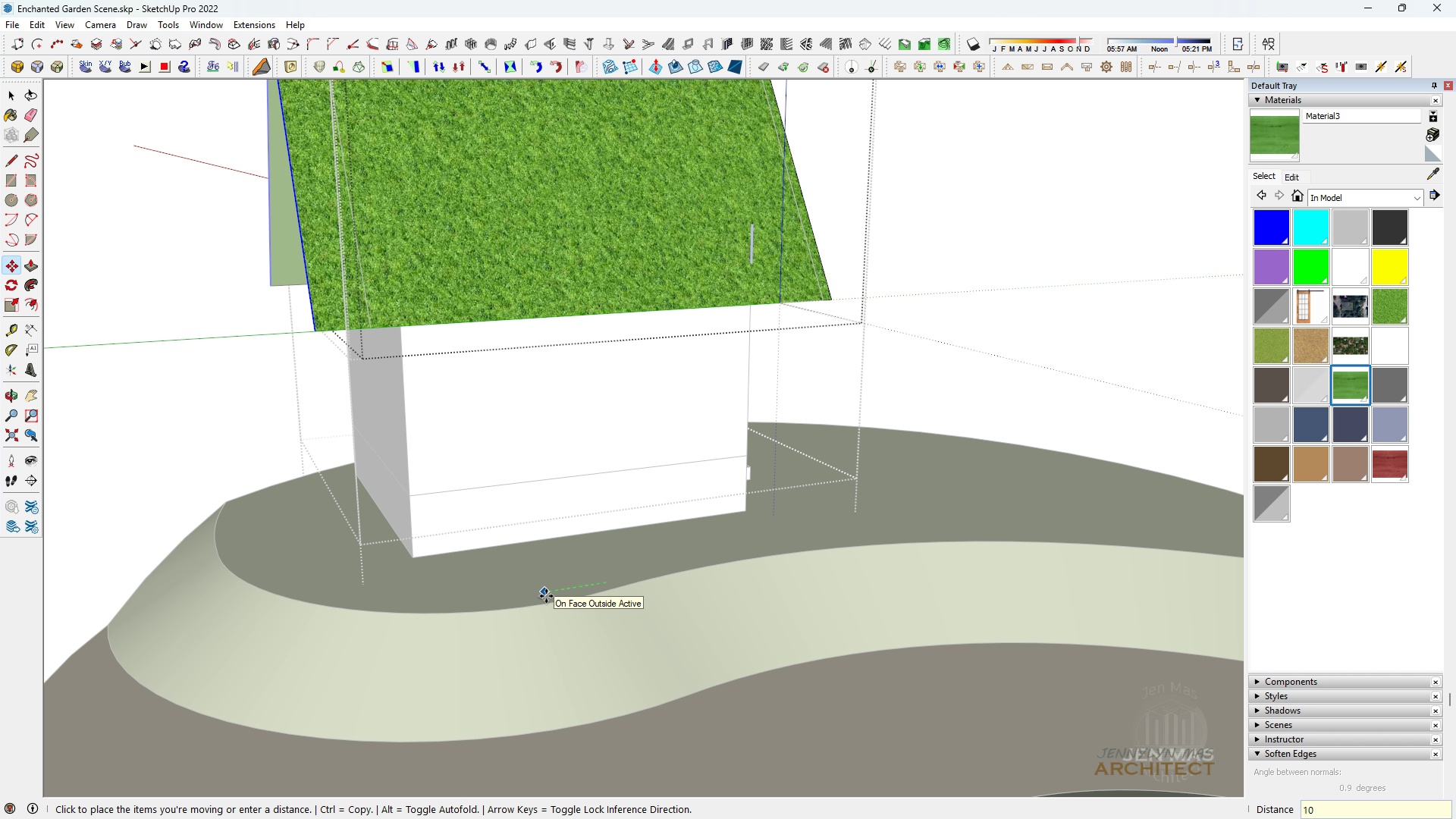 
key(Enter)
 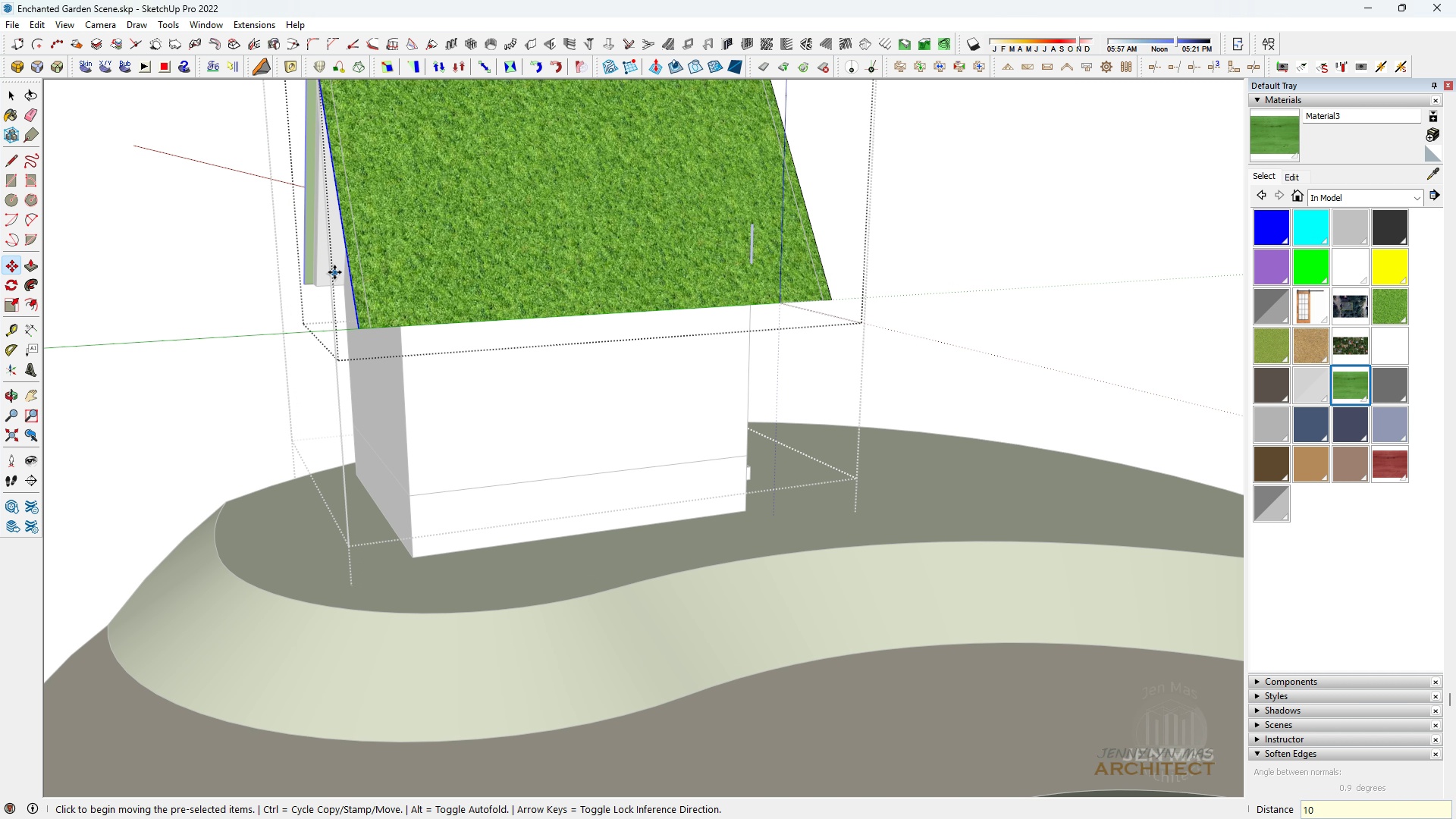 
scroll: coordinate [334, 272], scroll_direction: up, amount: 4.0
 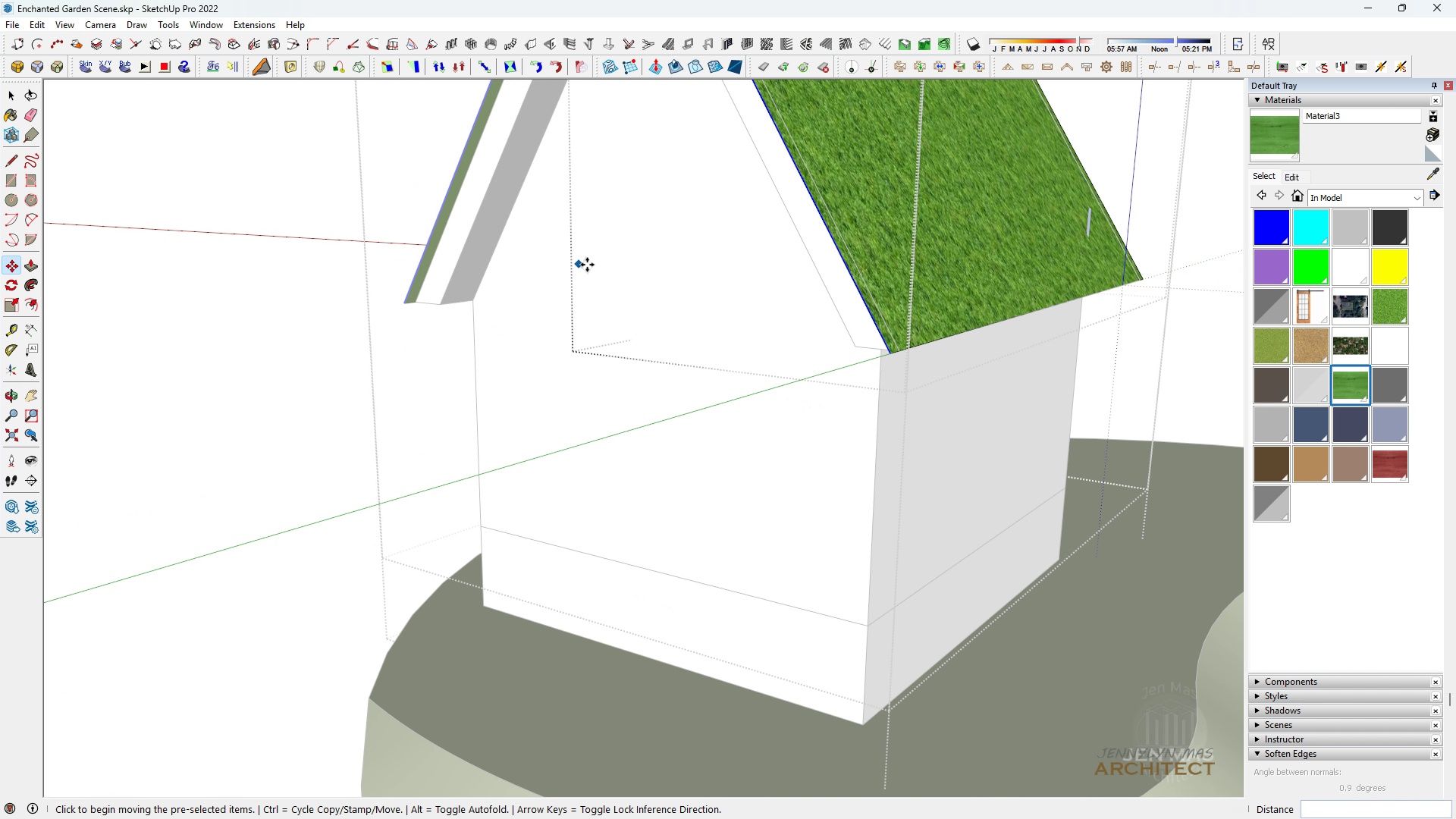 
key(Space)
 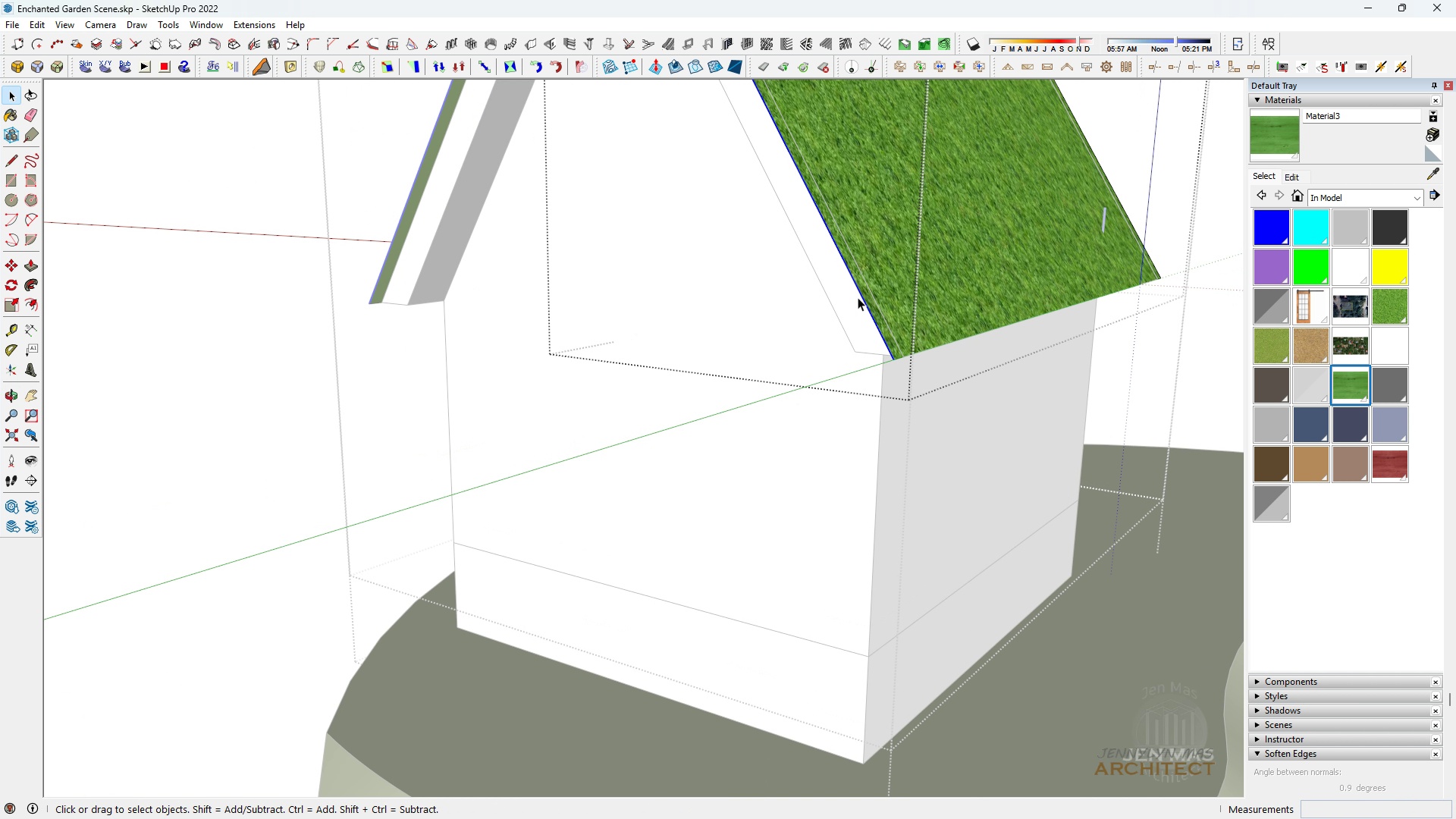 
scroll: coordinate [858, 297], scroll_direction: up, amount: 2.0
 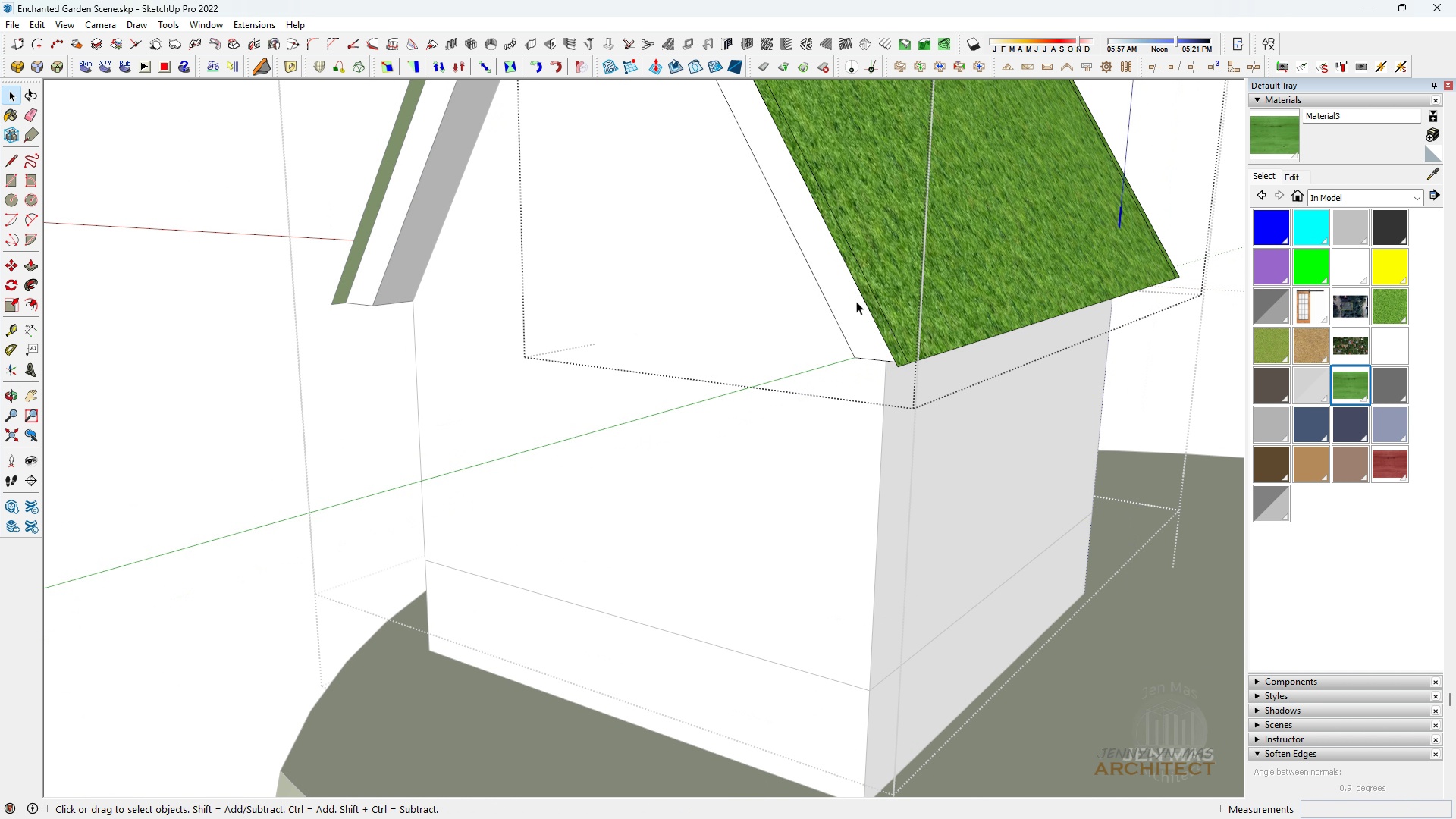 
key(Escape)
 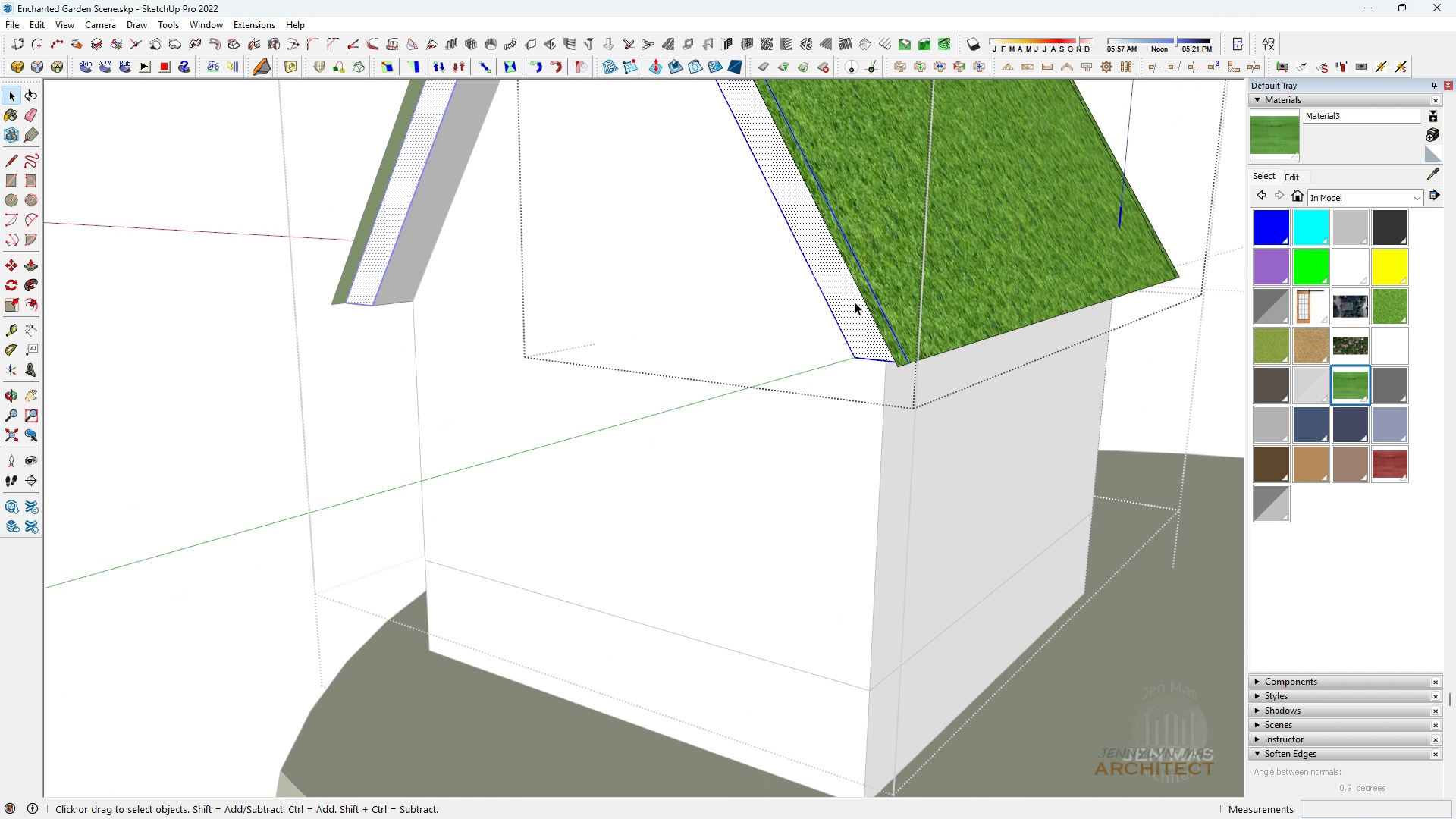 
double_click([855, 302])
 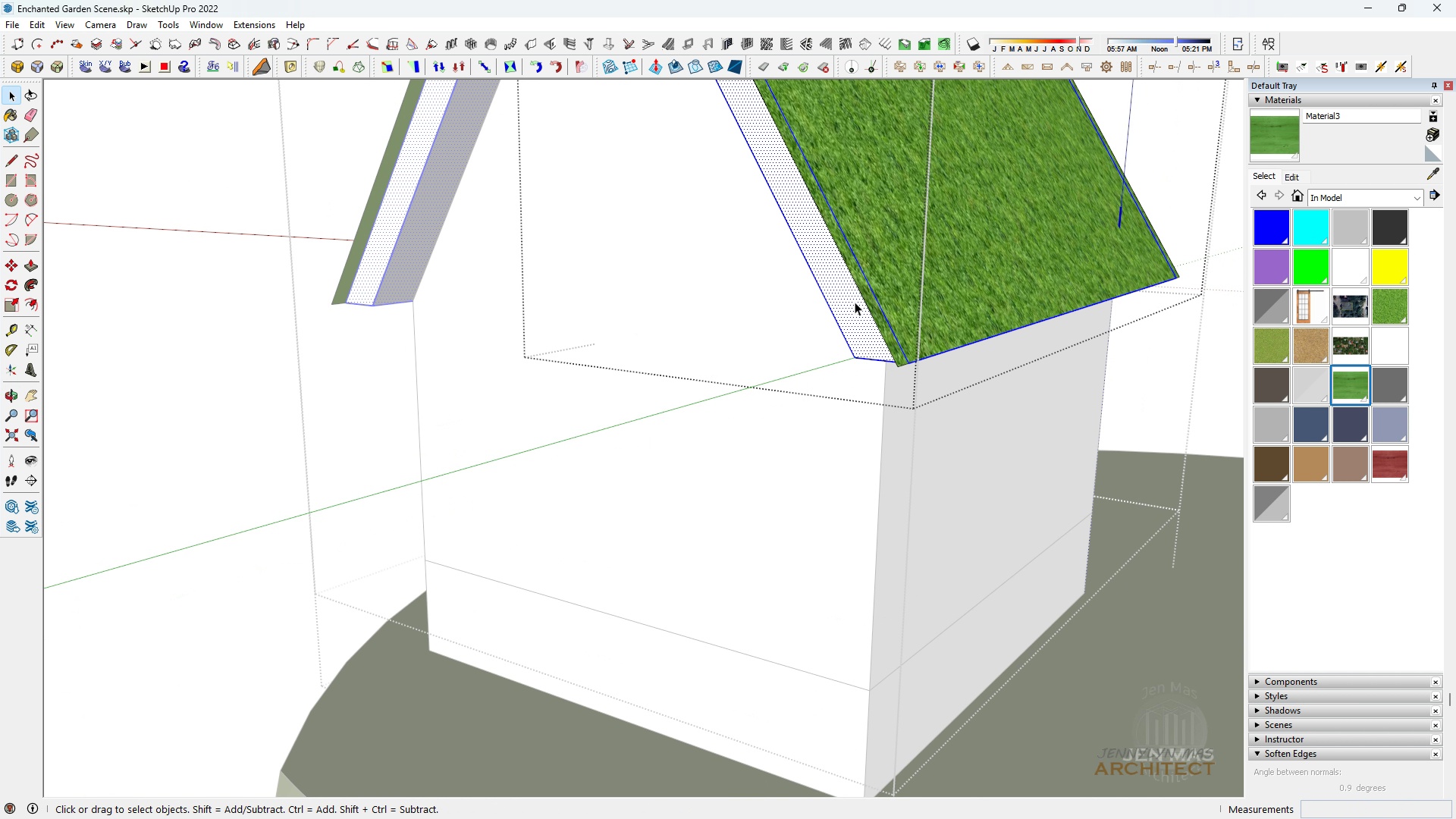 
triple_click([855, 302])
 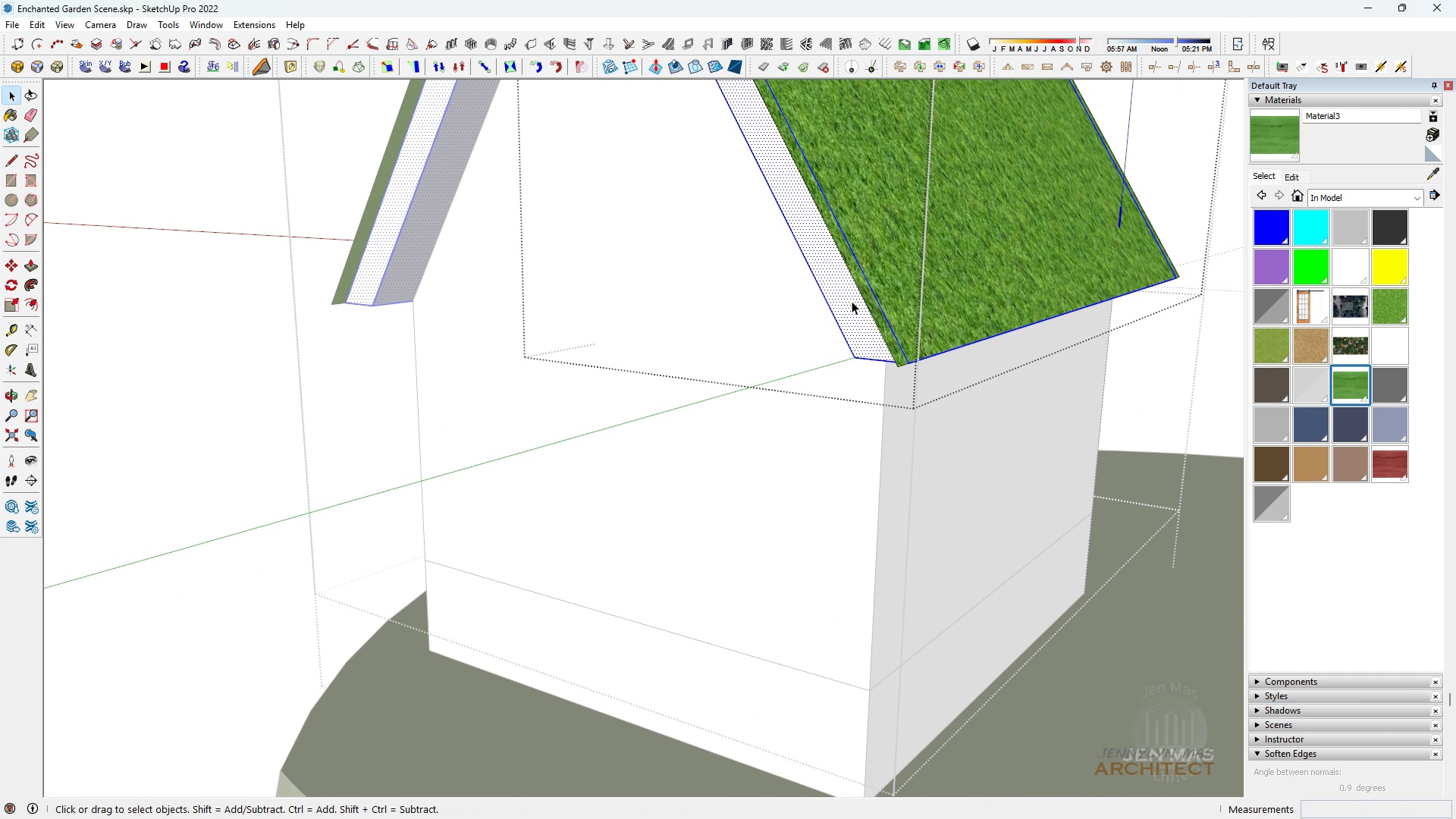 
triple_click([852, 301])
 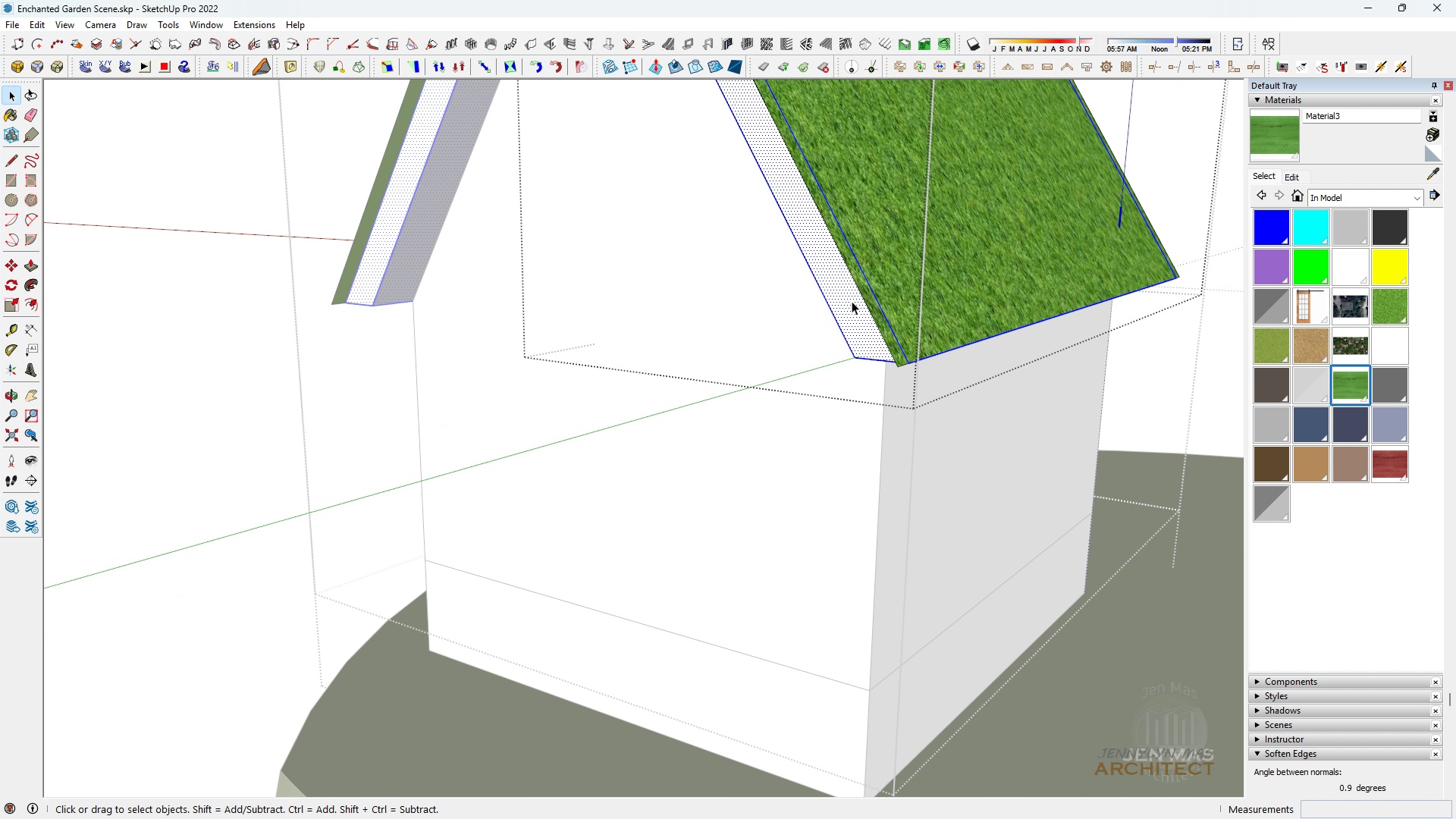 
triple_click([852, 301])
 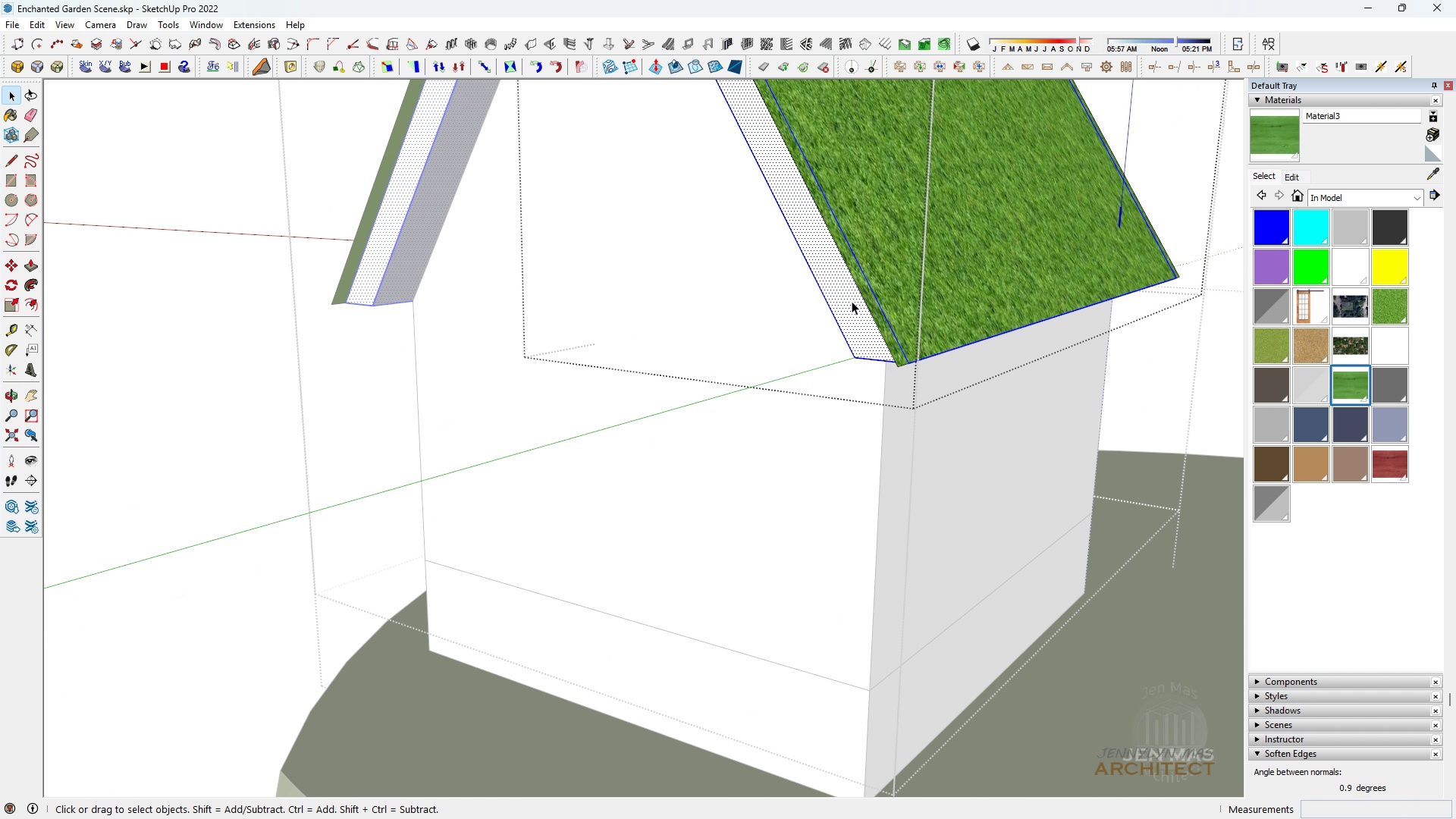 
type( pp )
 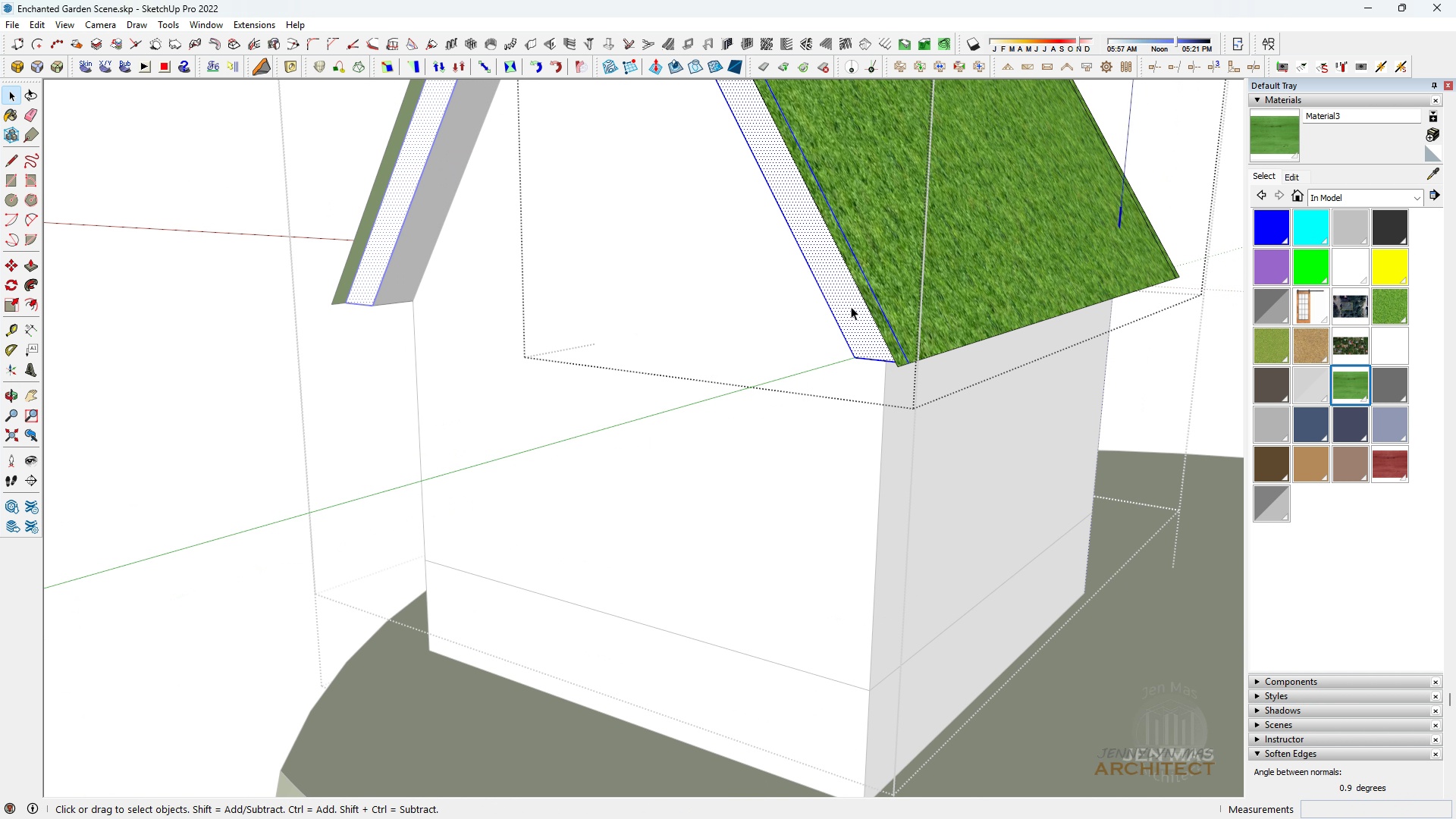 
double_click([851, 306])
 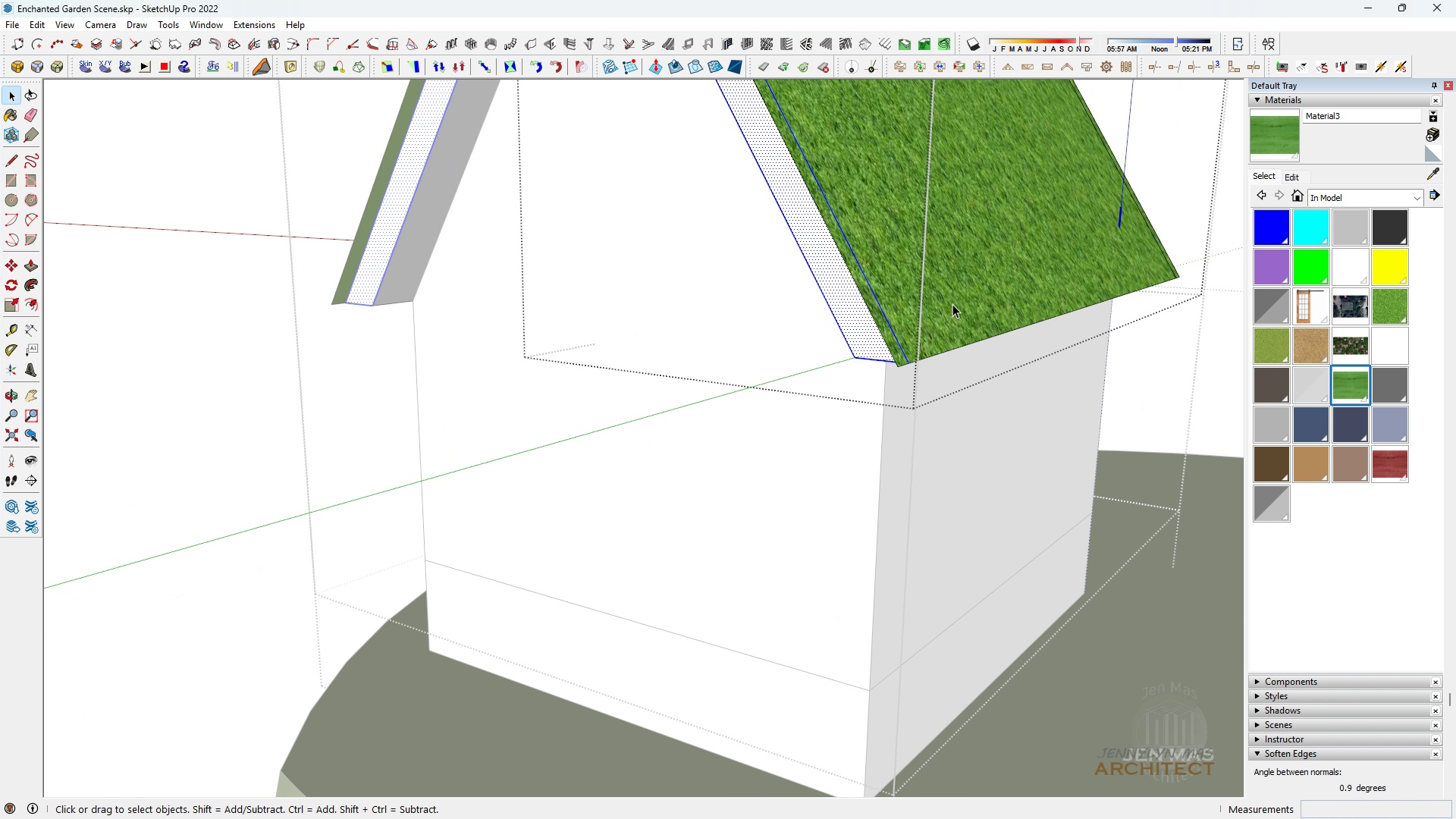 
scroll: coordinate [952, 304], scroll_direction: up, amount: 2.0
 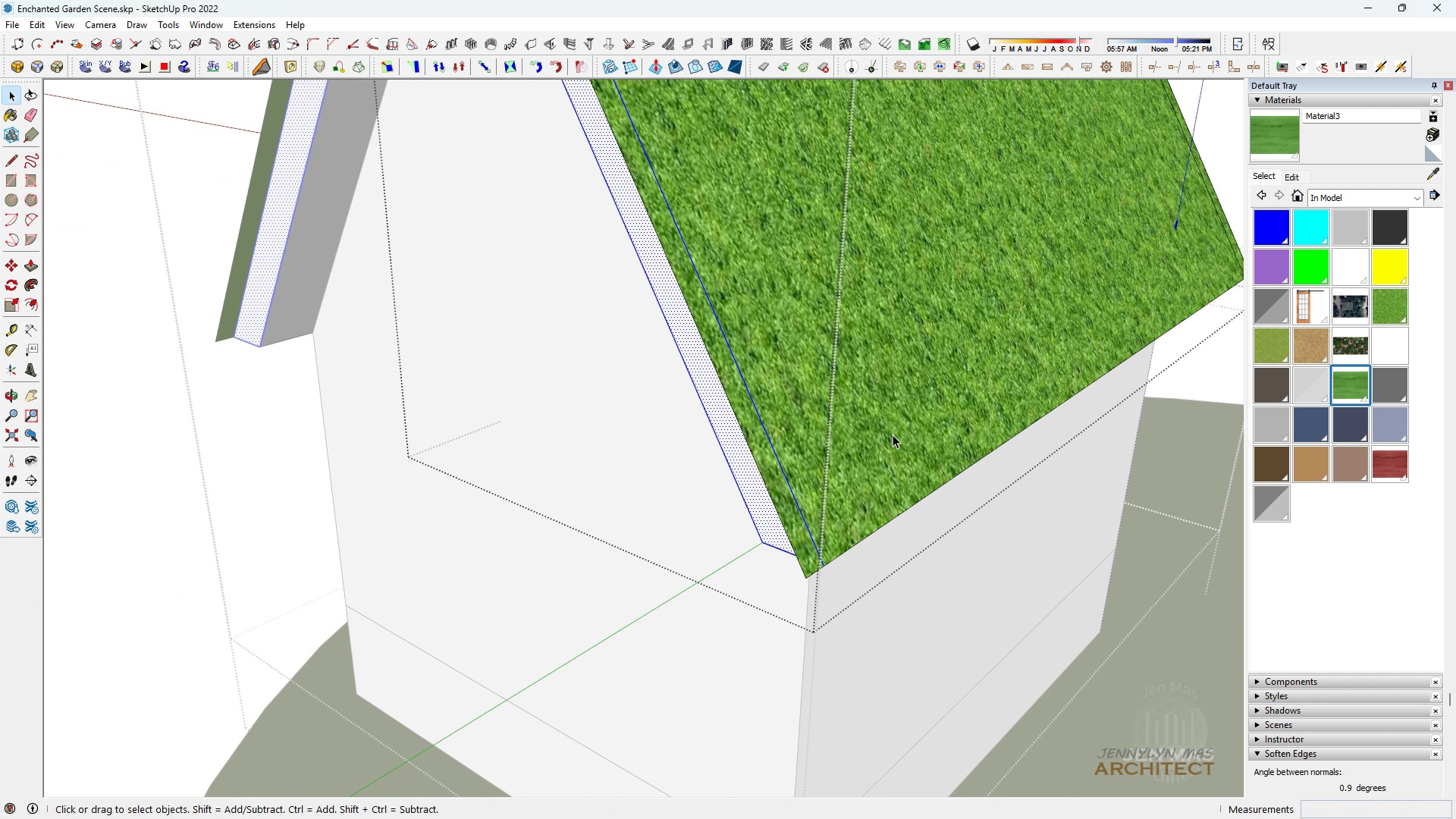 
key(M)
 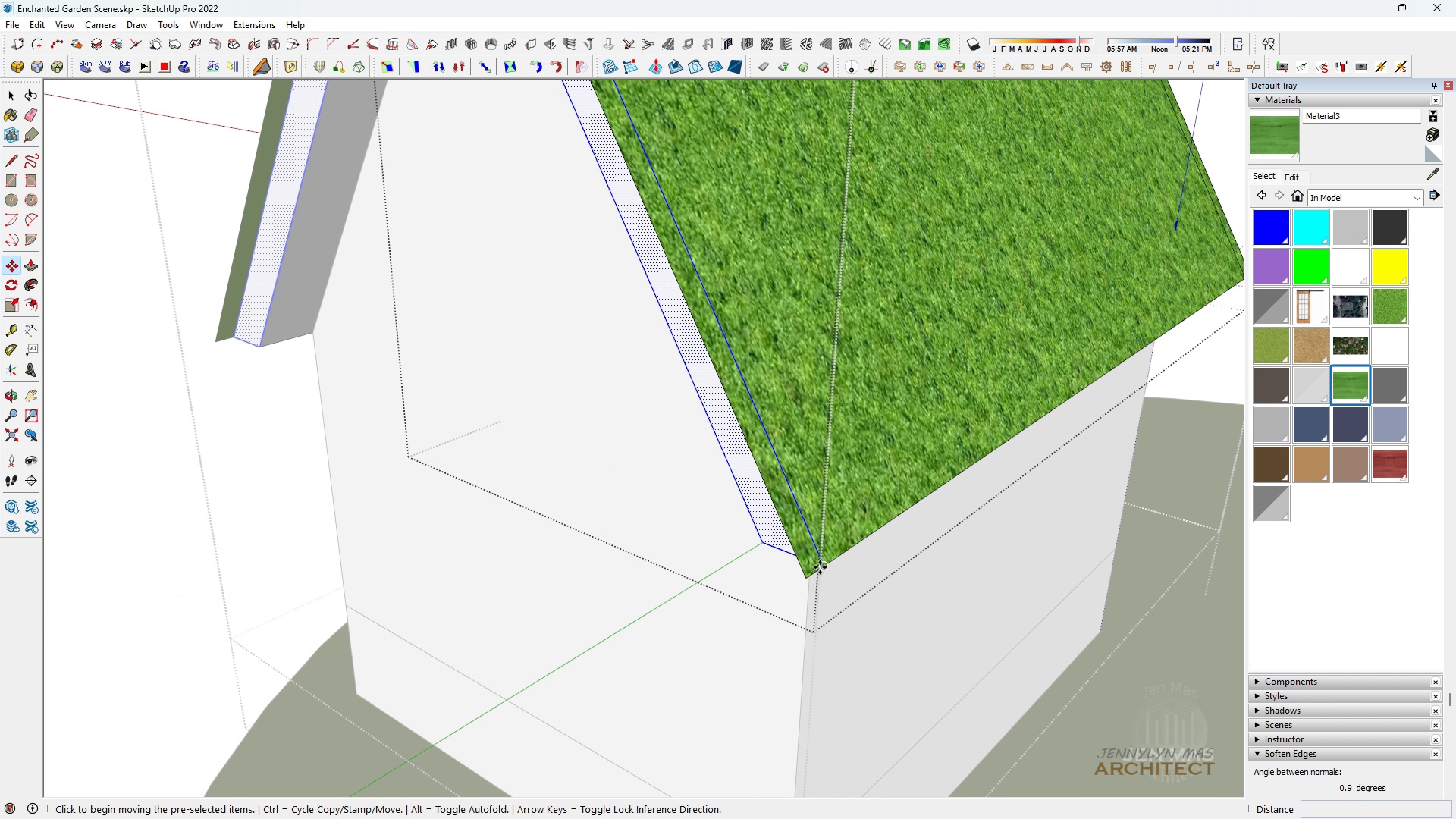 
left_click([820, 567])
 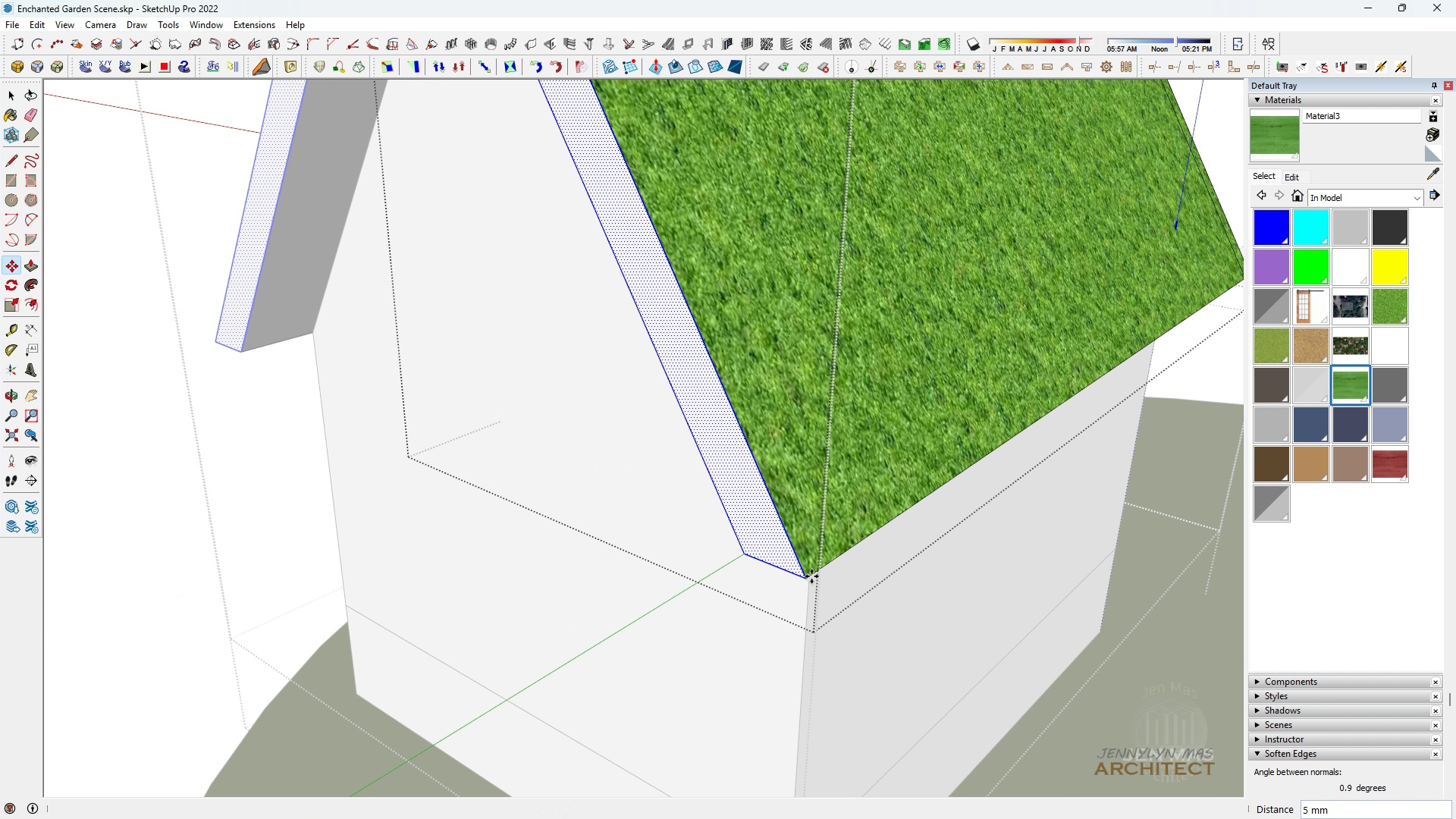 
left_click([811, 576])
 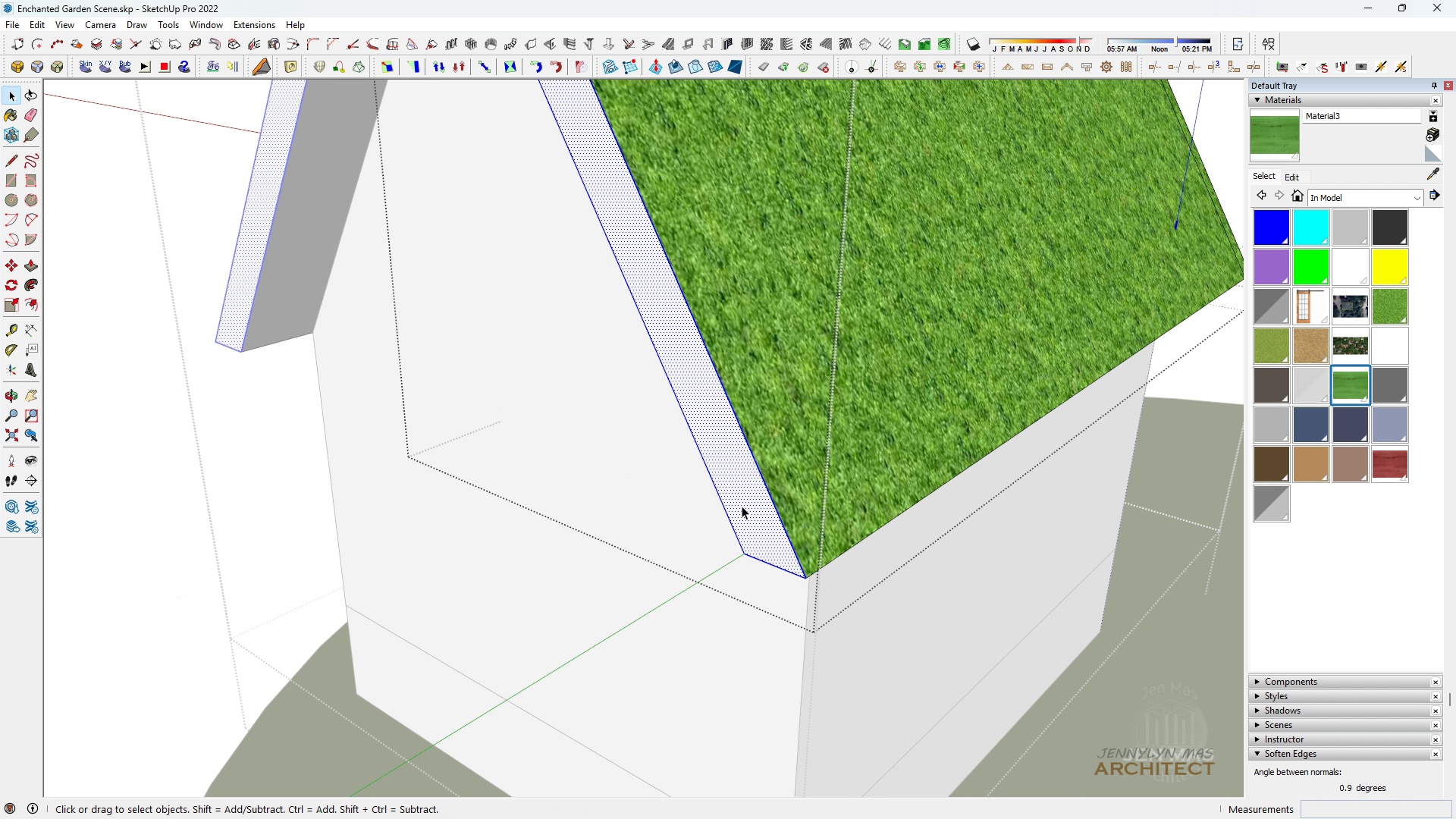 
type( hhhh )
 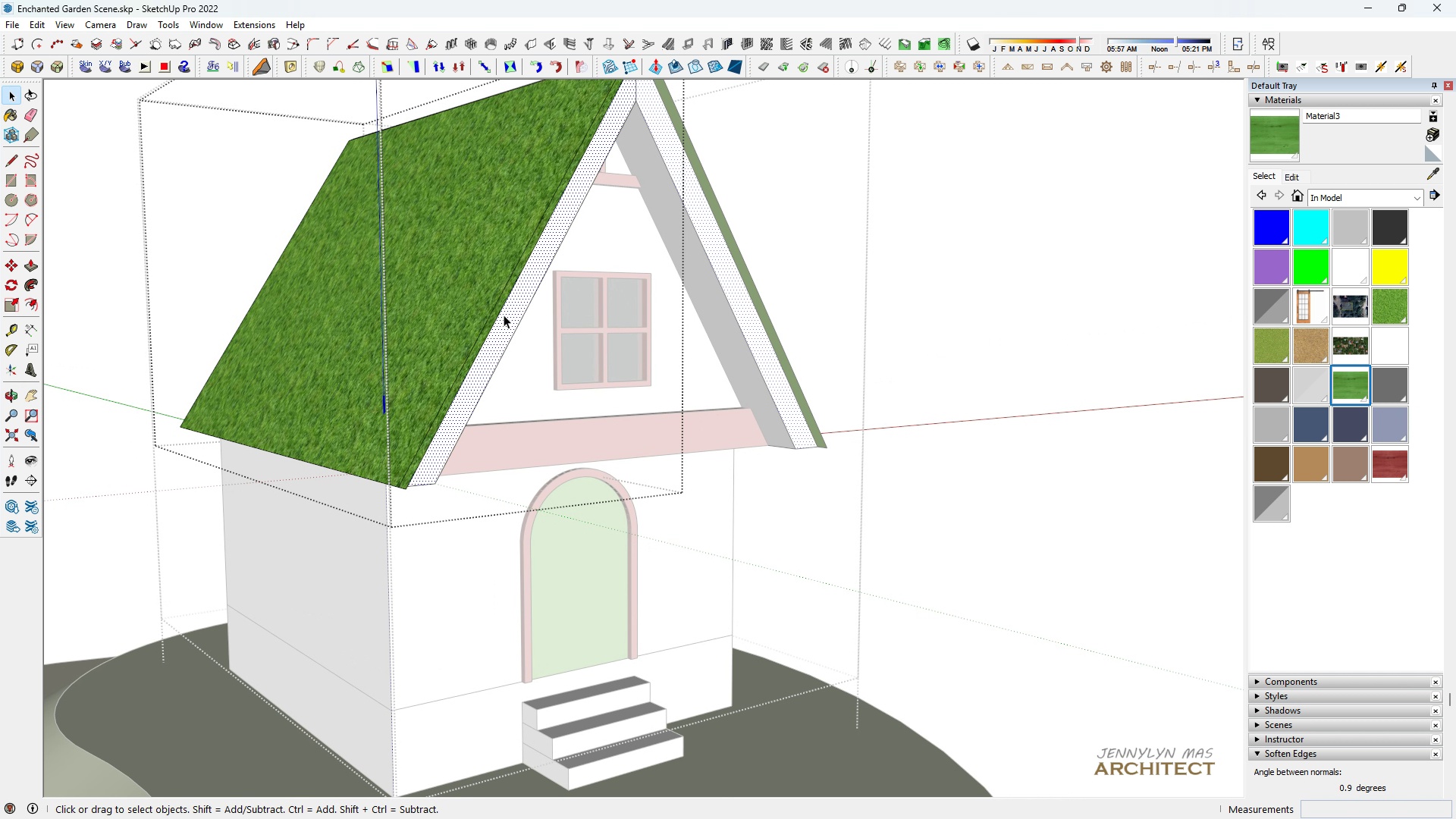 
scroll: coordinate [231, 369], scroll_direction: down, amount: 8.0
 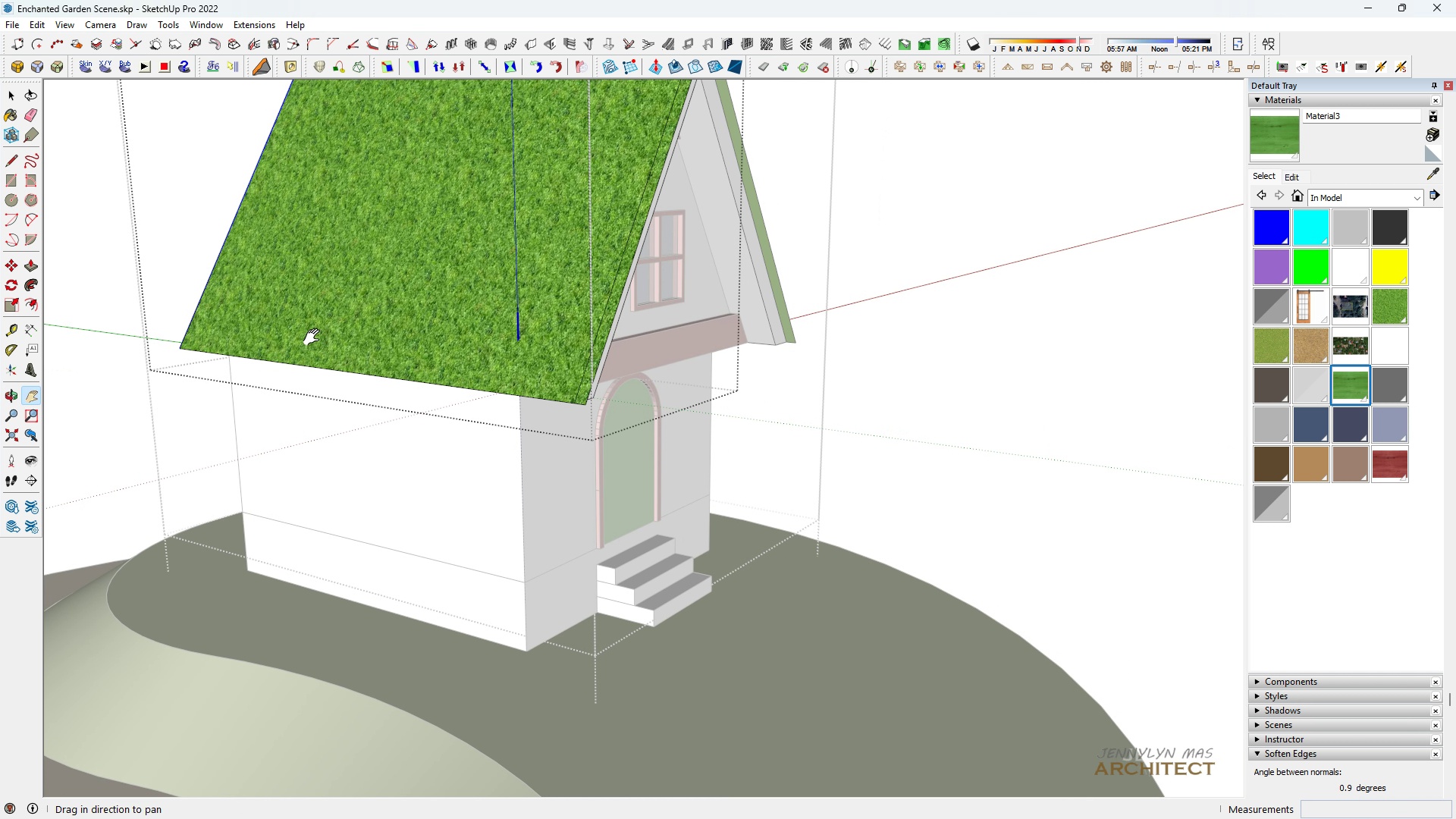 
left_click_drag(start_coordinate=[319, 350], to_coordinate=[372, 428])
 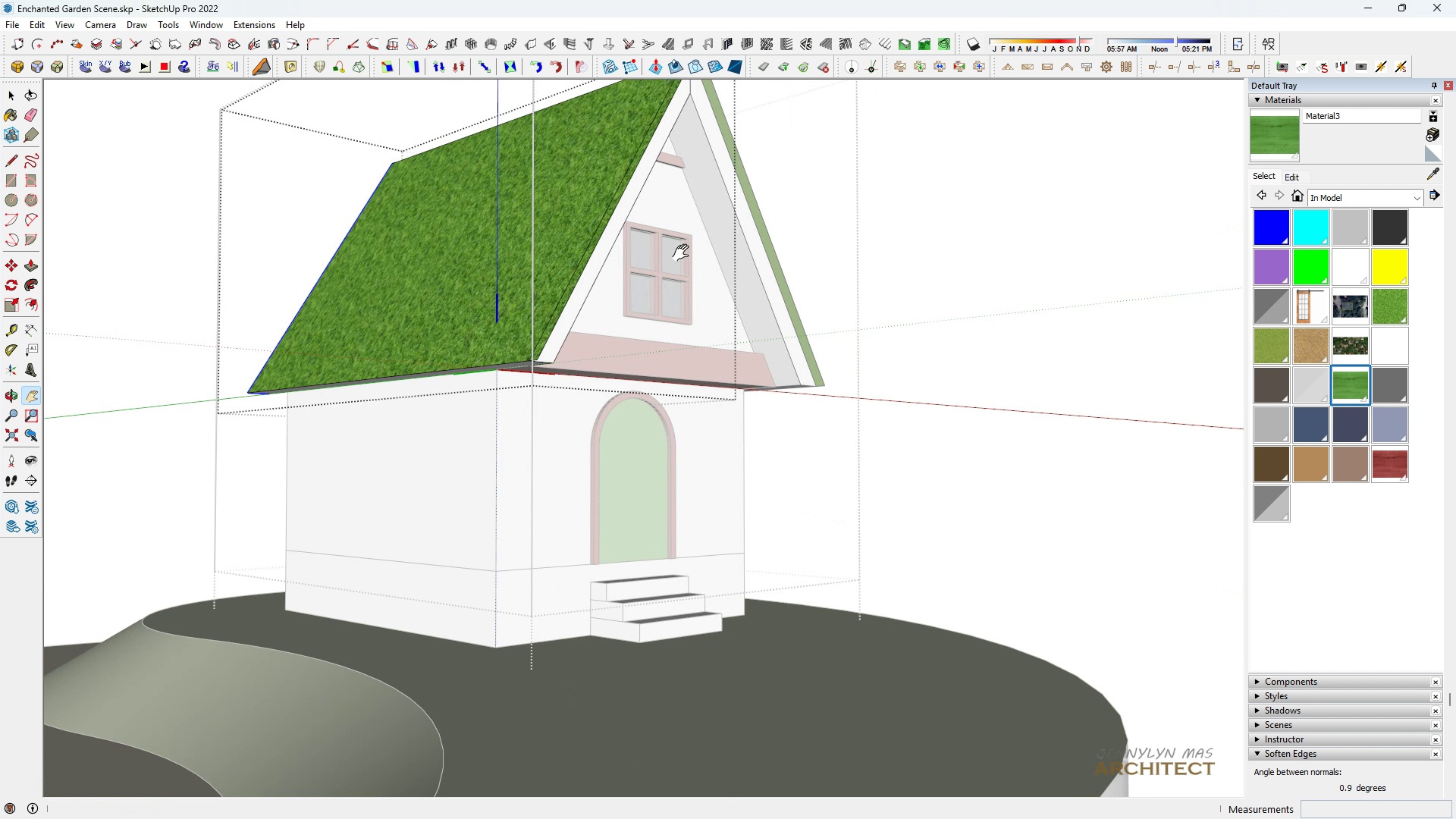 
scroll: coordinate [657, 284], scroll_direction: up, amount: 2.0
 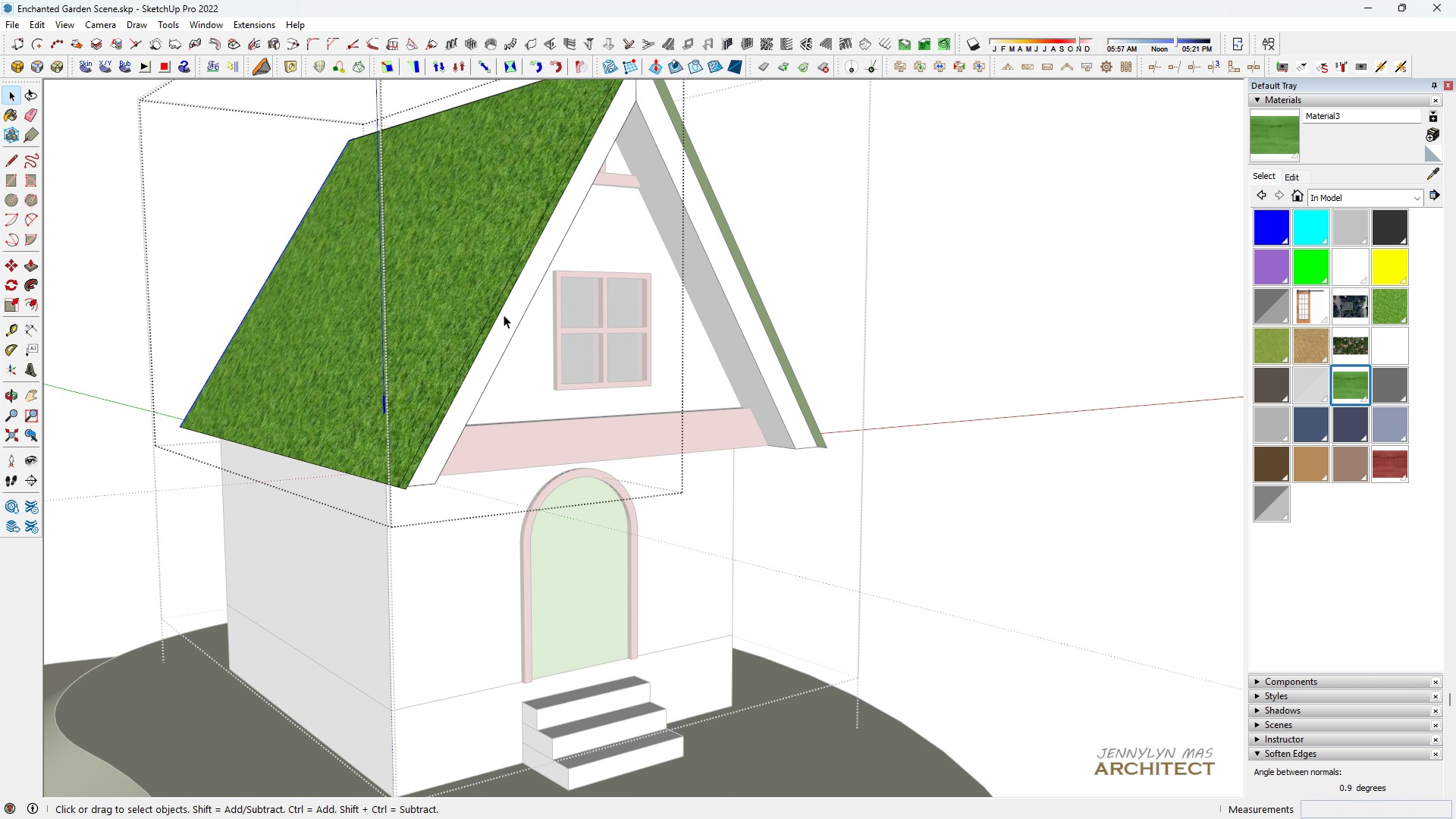 
double_click([504, 315])
 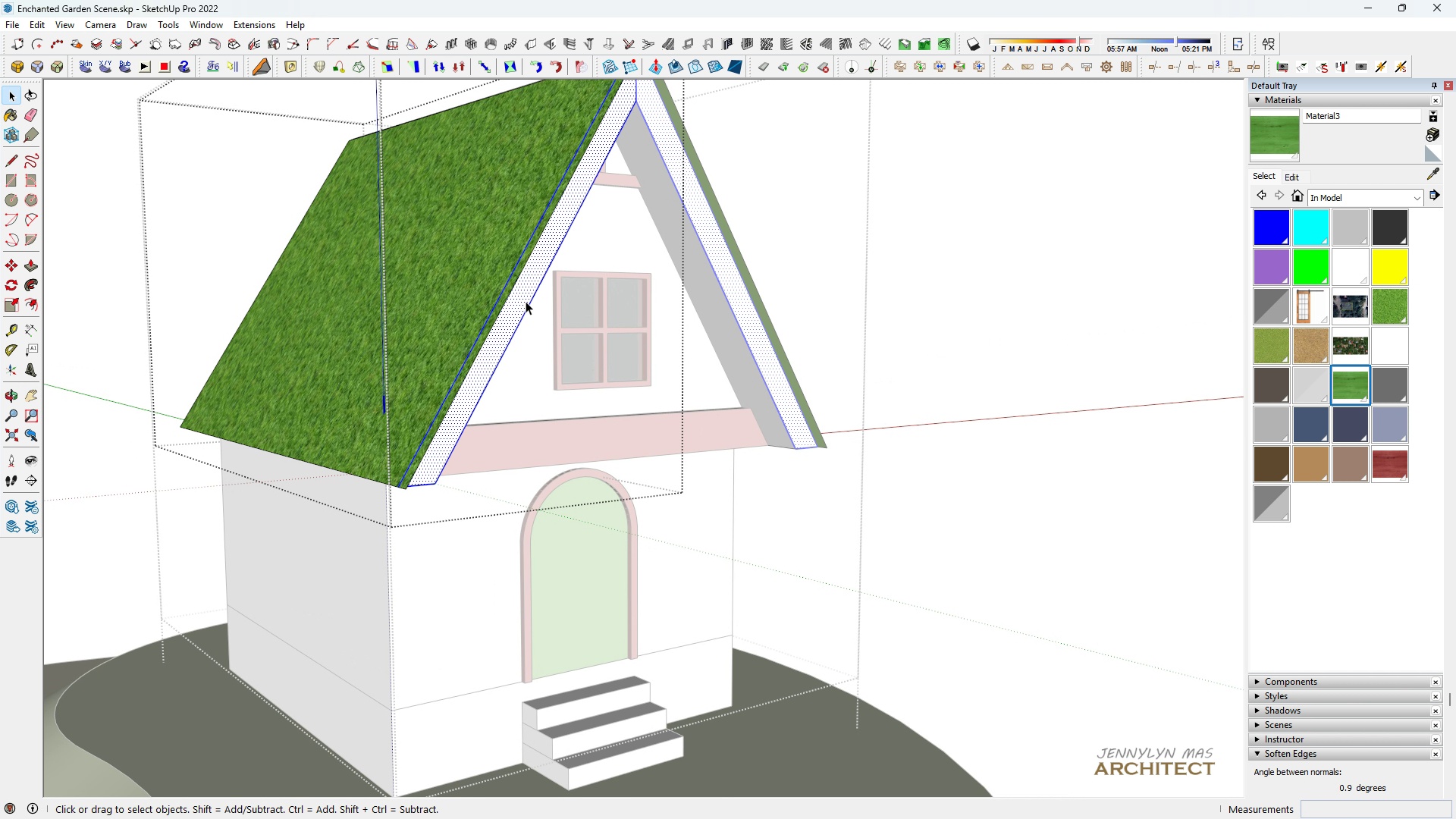 
double_click([526, 301])
 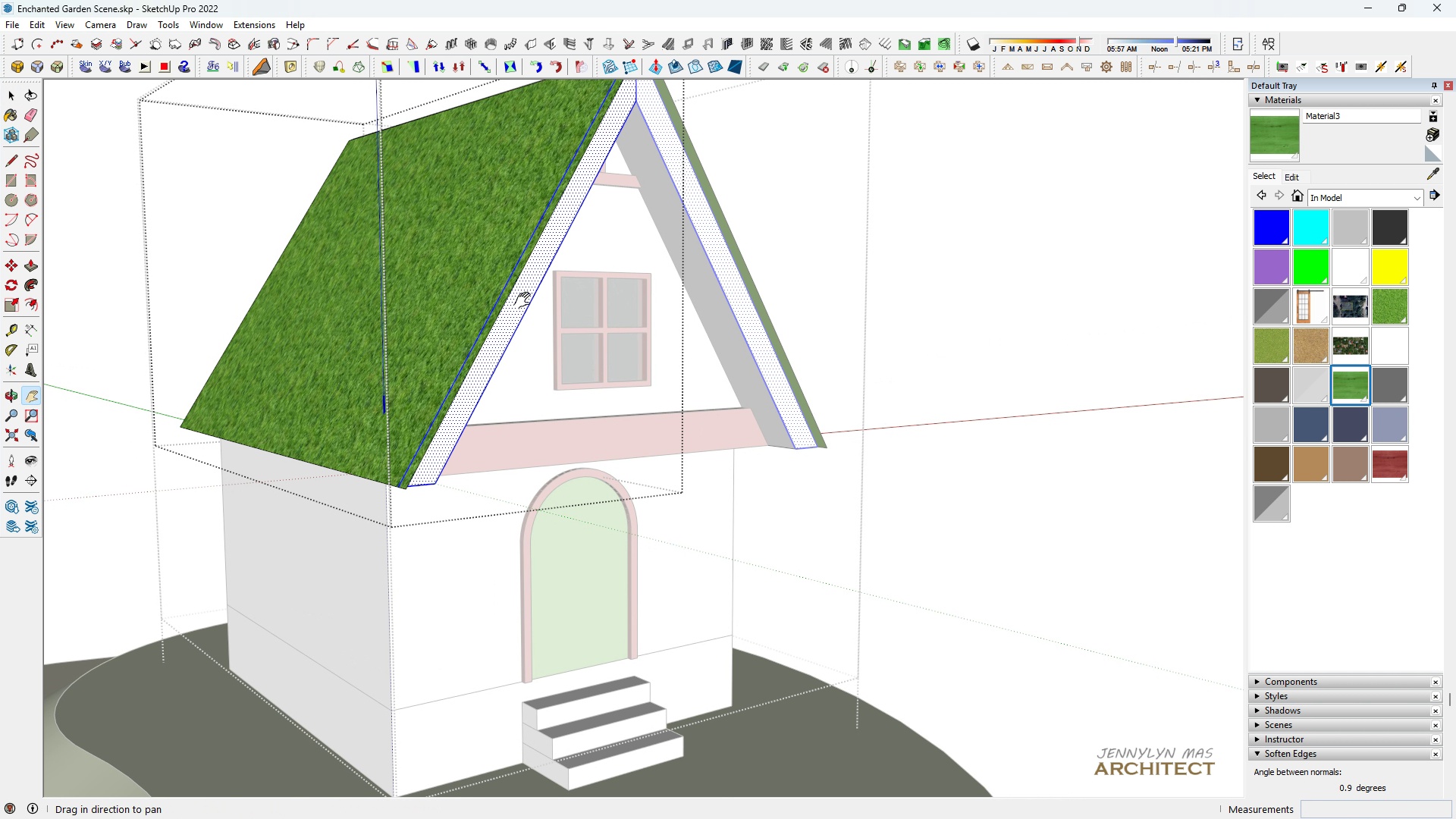 
key(H)
 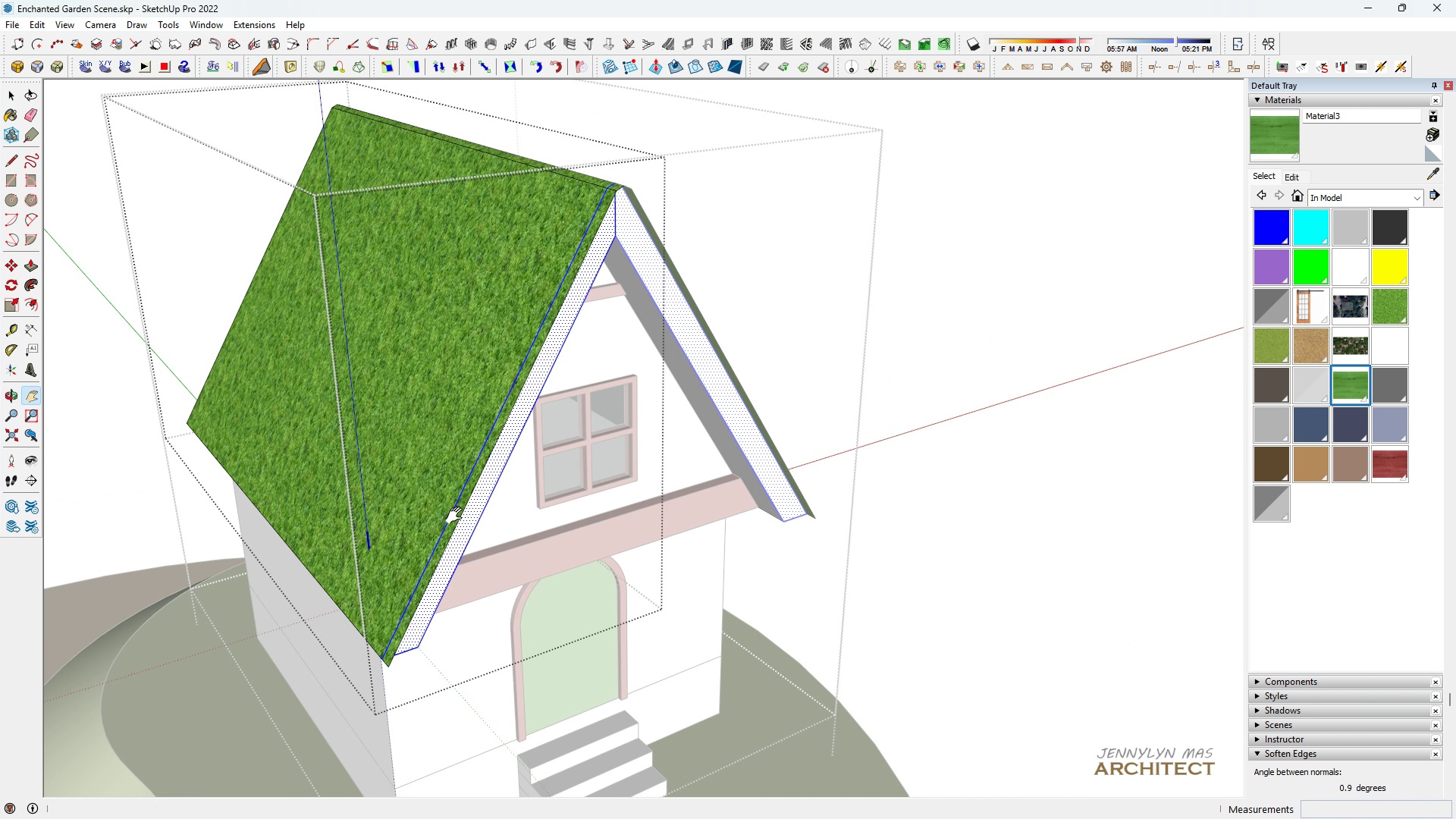 
key(Space)
 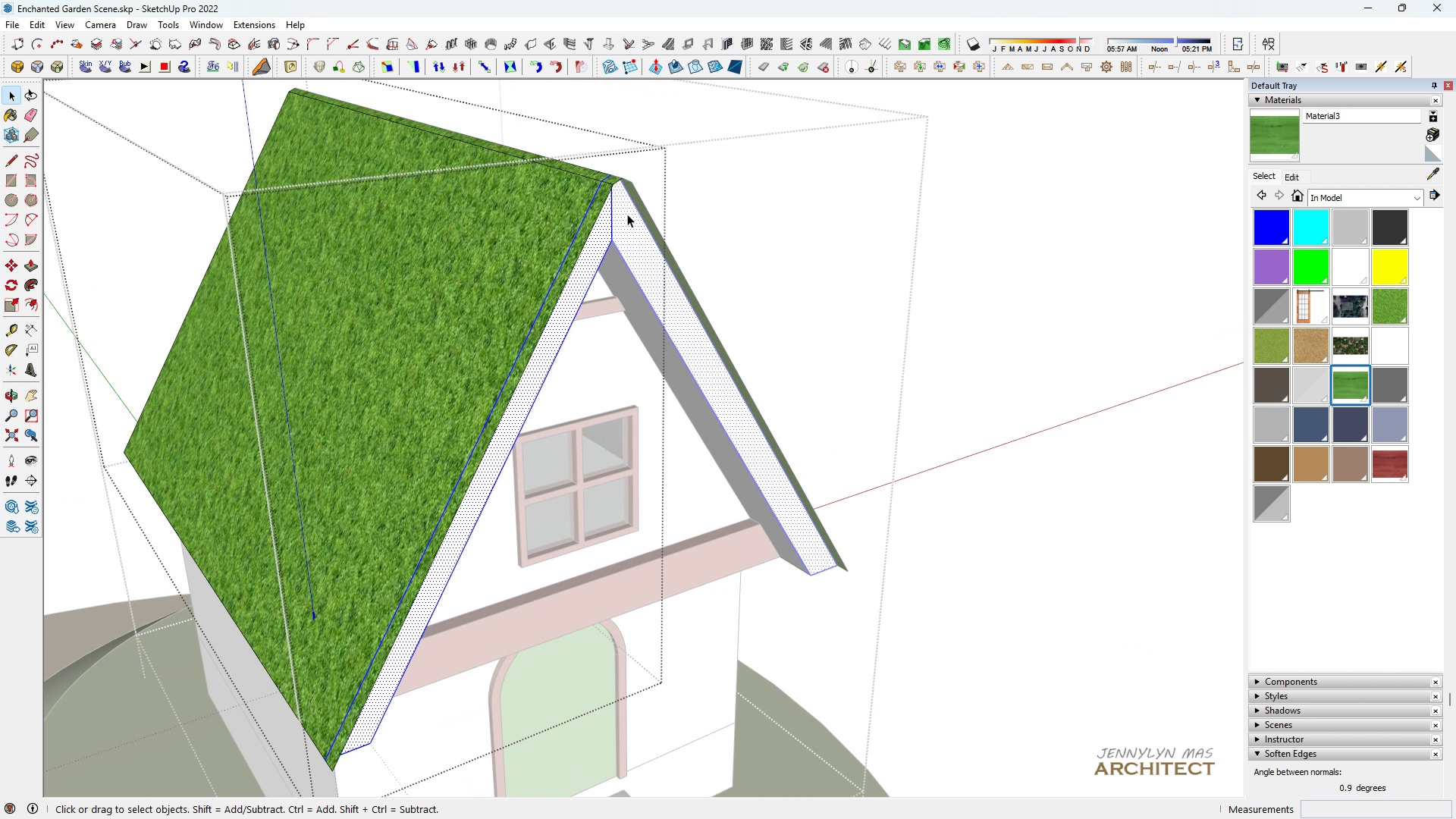 
scroll: coordinate [608, 184], scroll_direction: up, amount: 7.0
 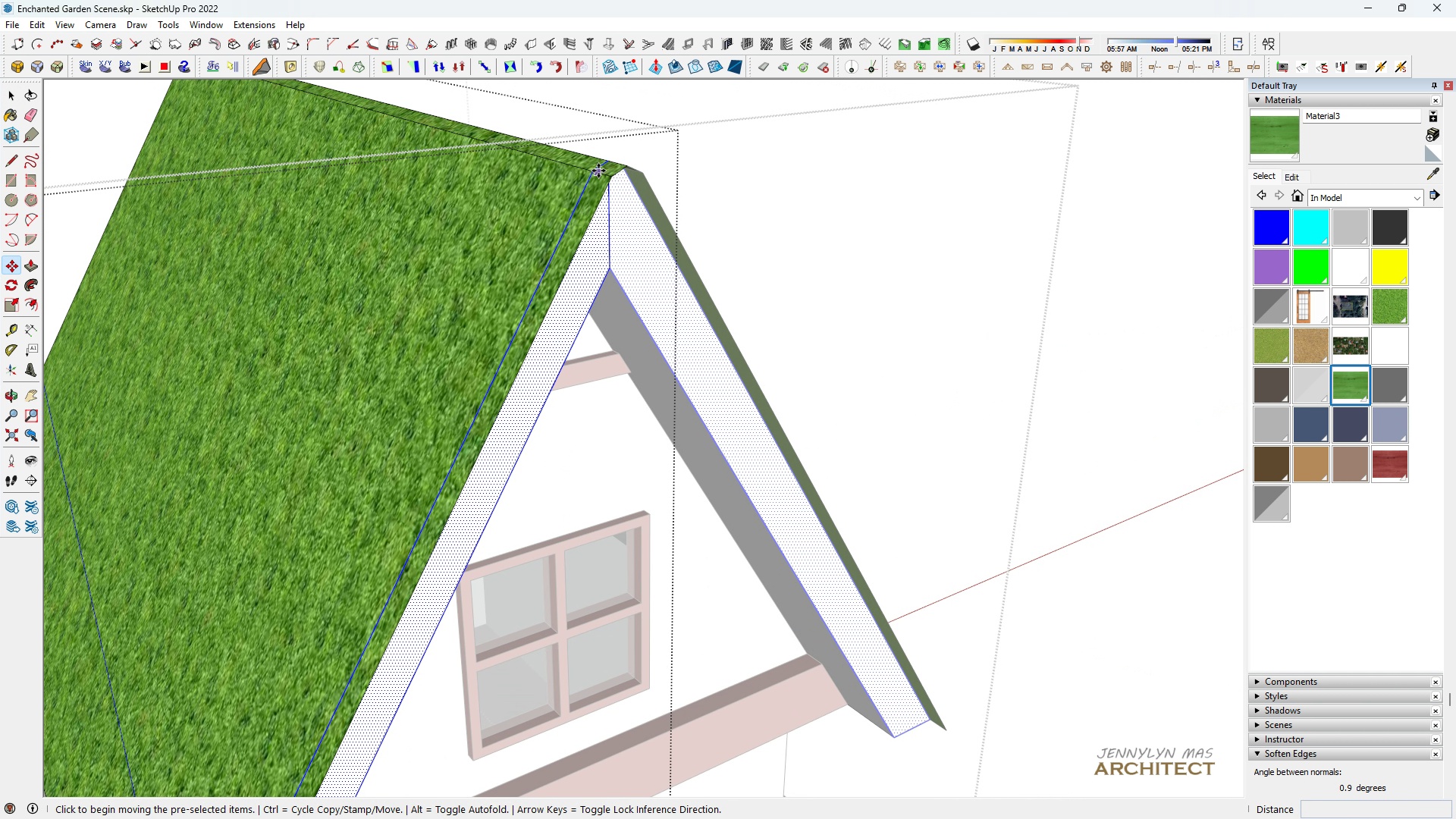 
key(M)
 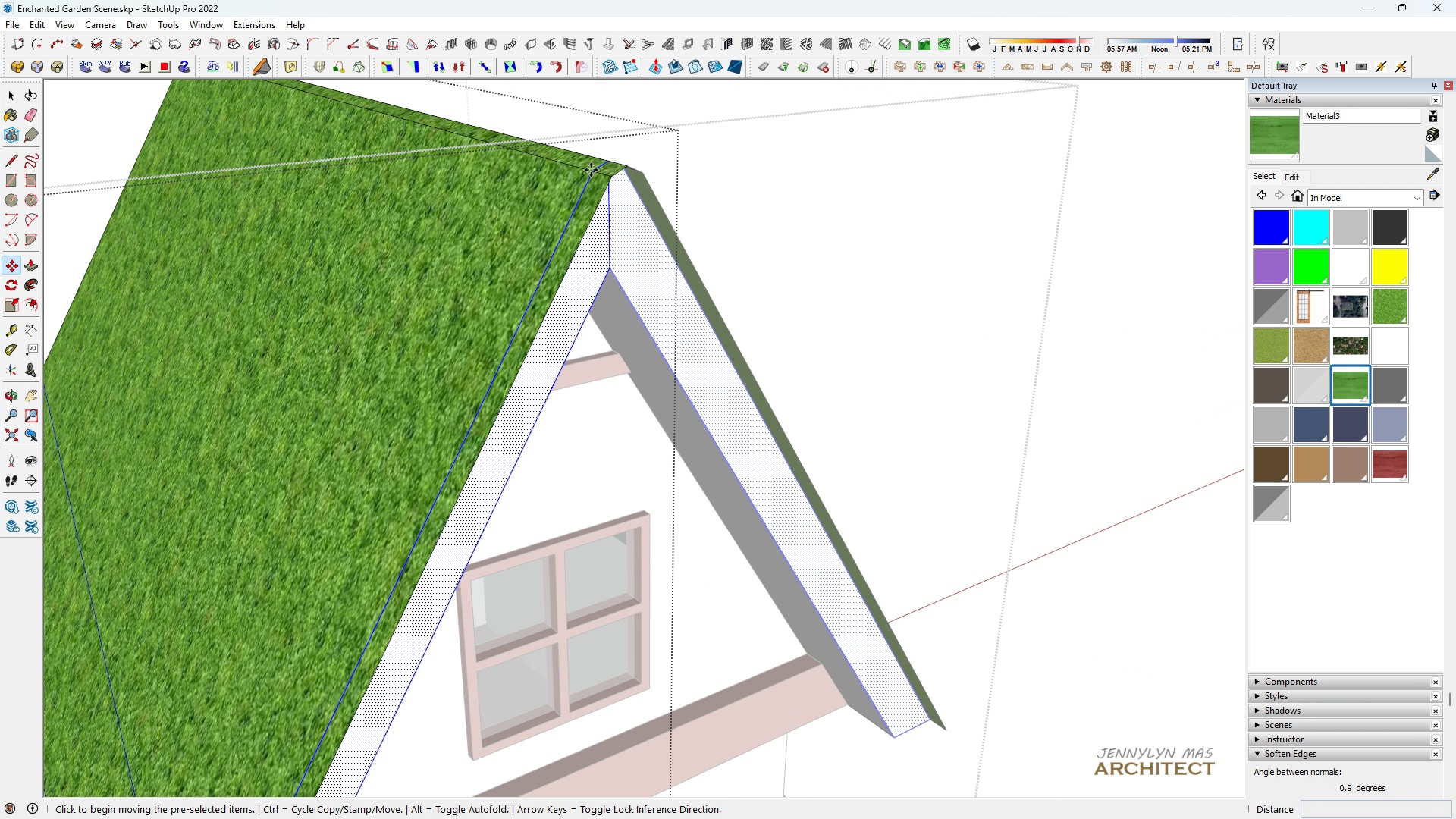 
left_click([589, 170])
 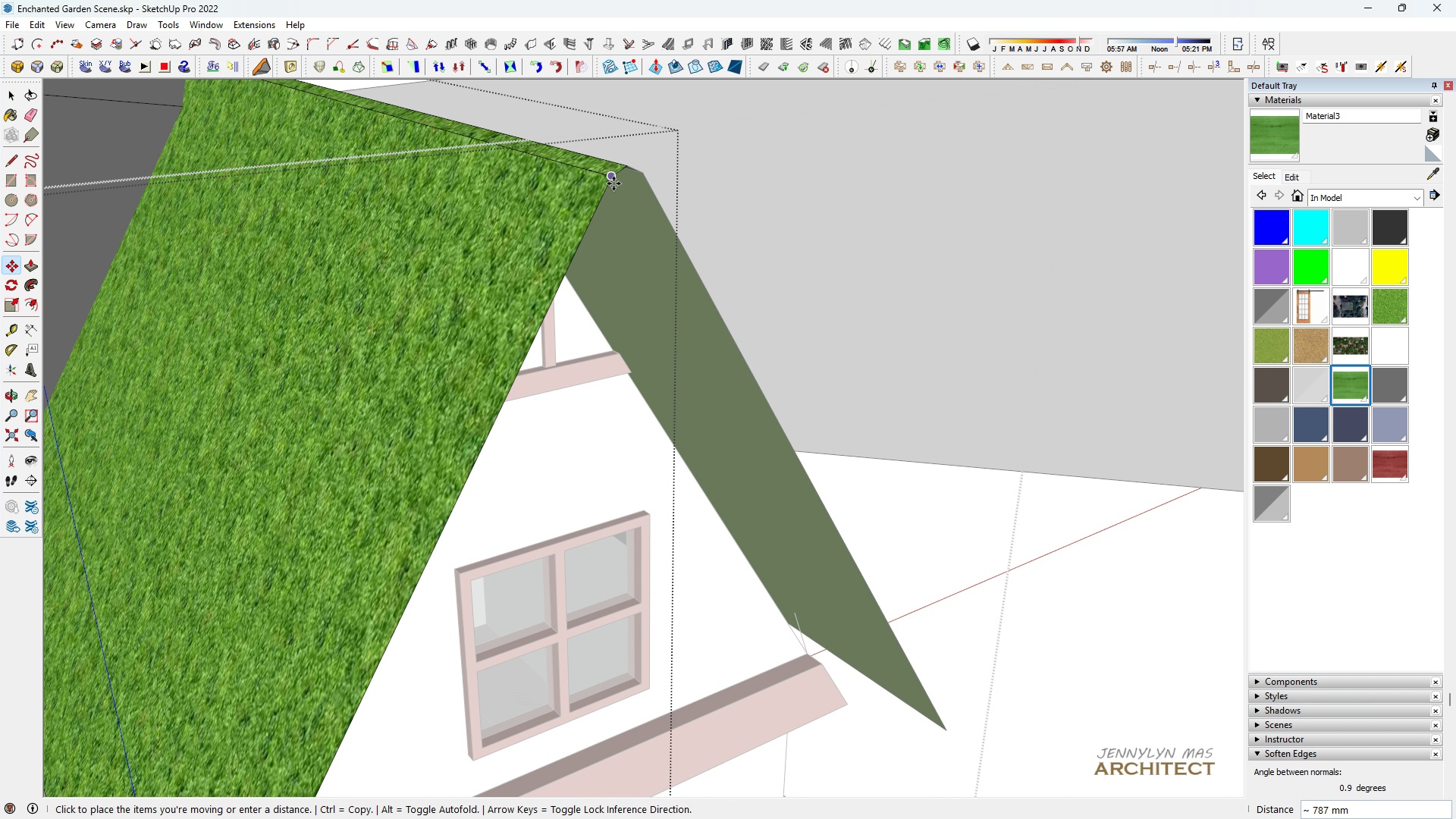 
key(Space)
 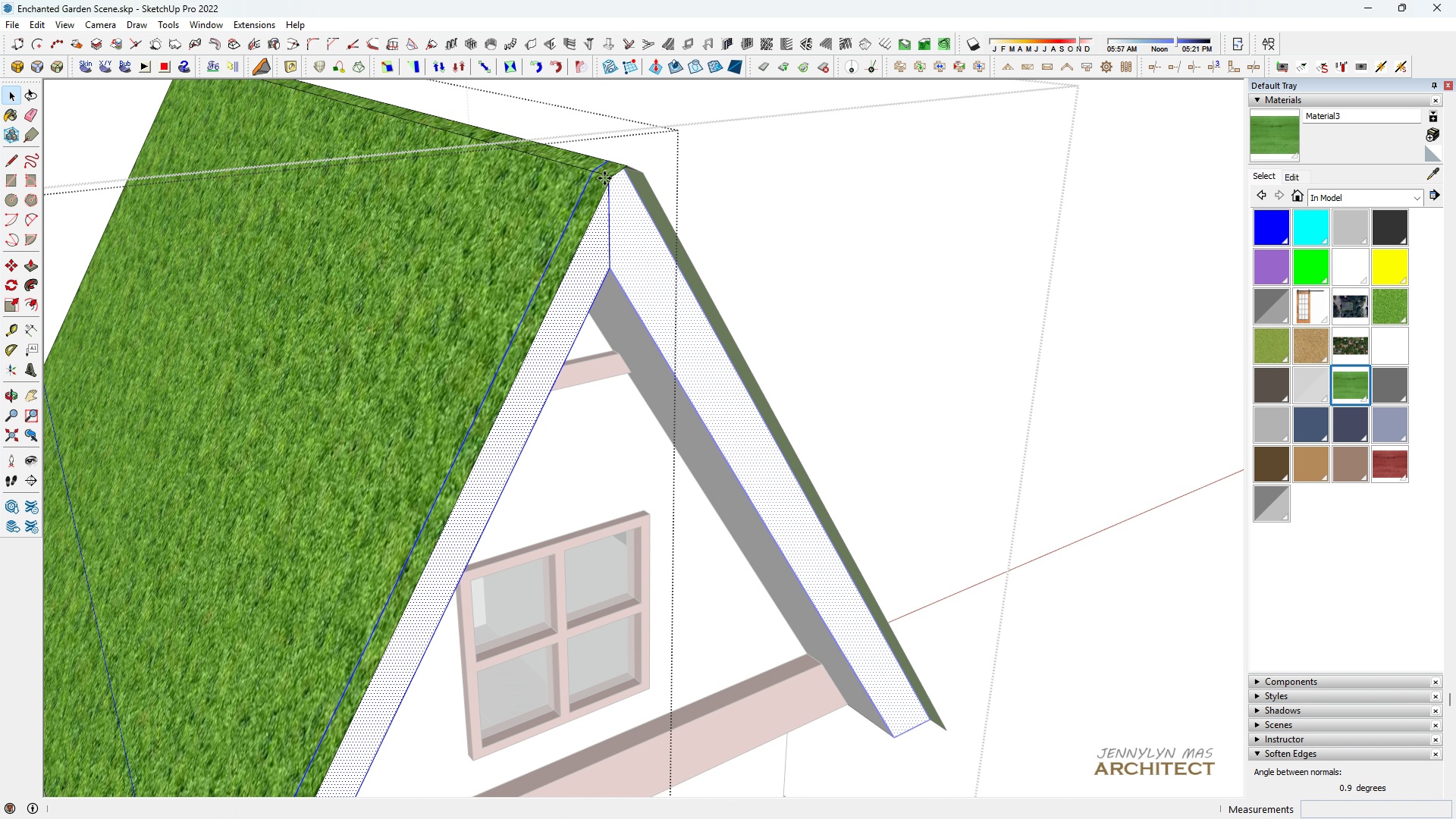 
key(M)
 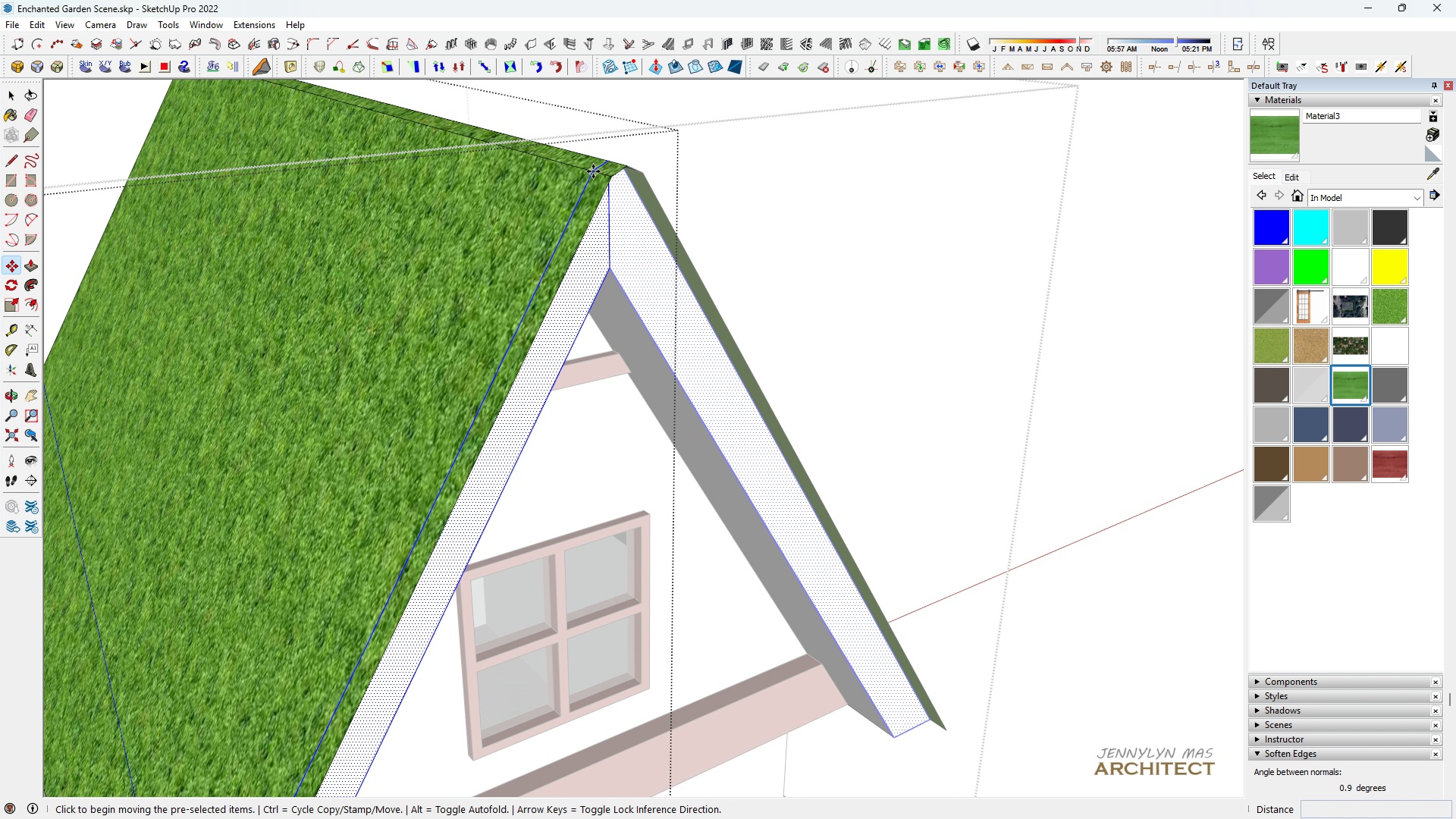 
left_click([593, 171])
 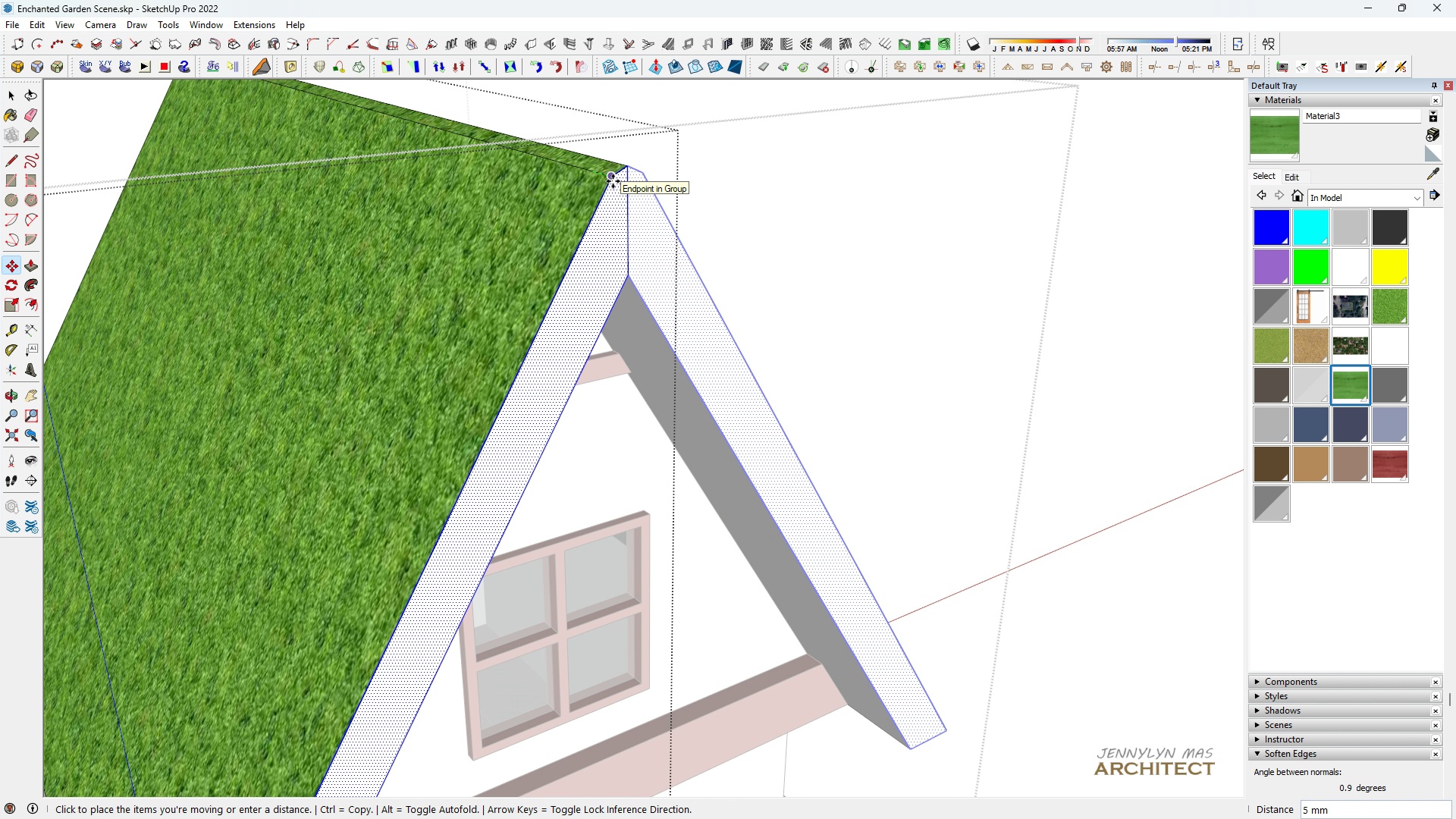 
left_click([613, 181])
 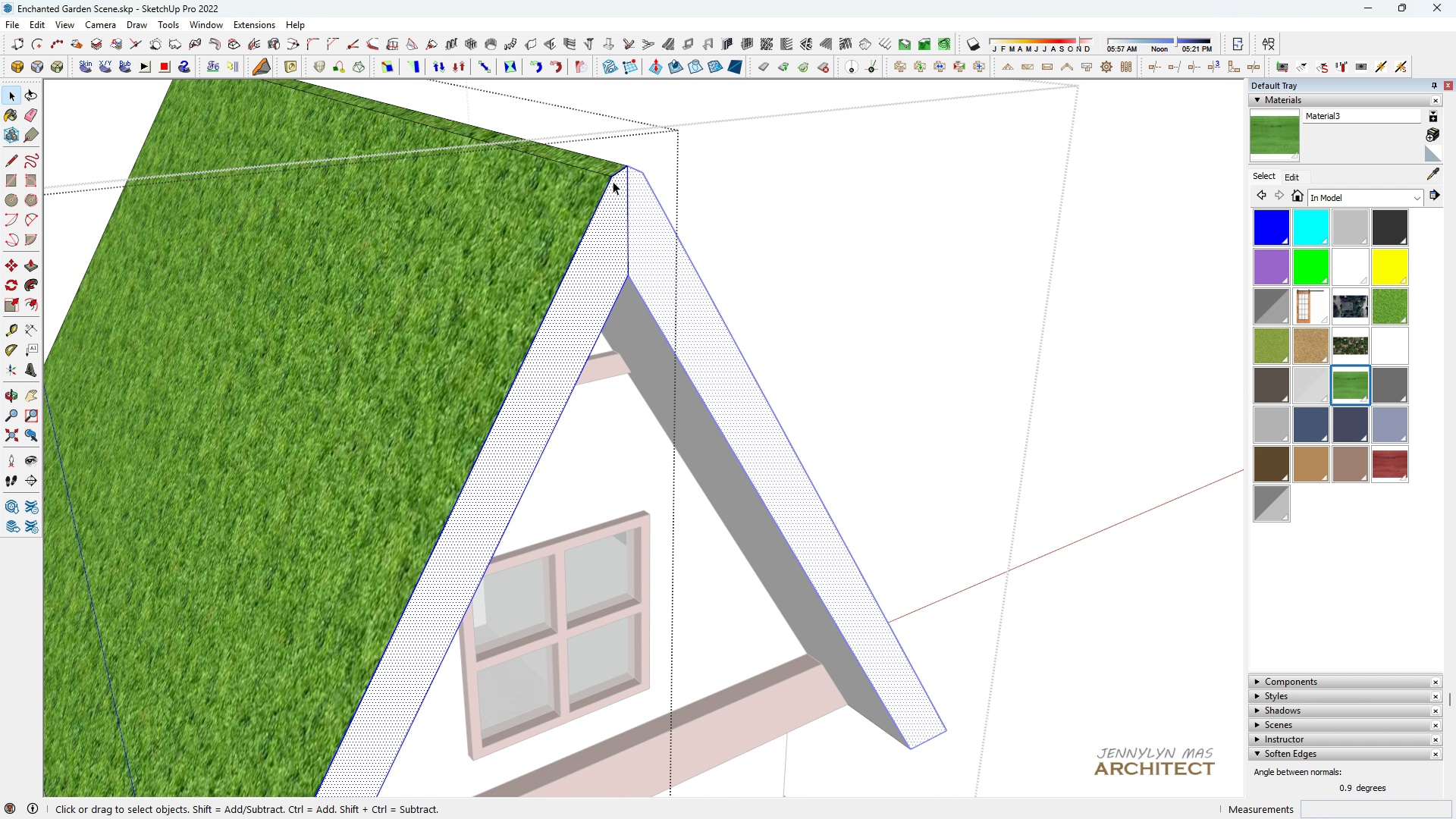 
key(Space)
 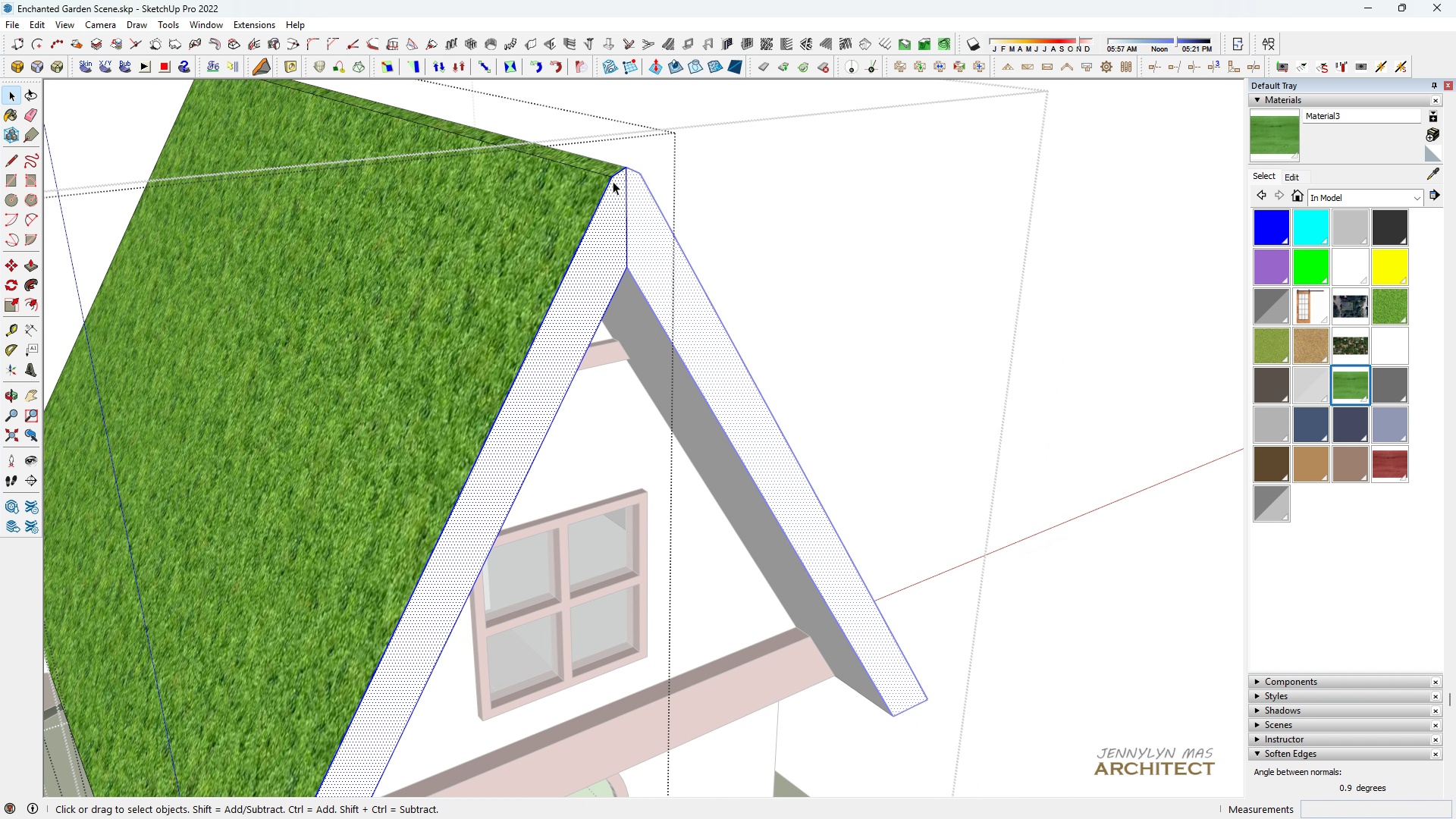 
scroll: coordinate [613, 181], scroll_direction: down, amount: 5.0
 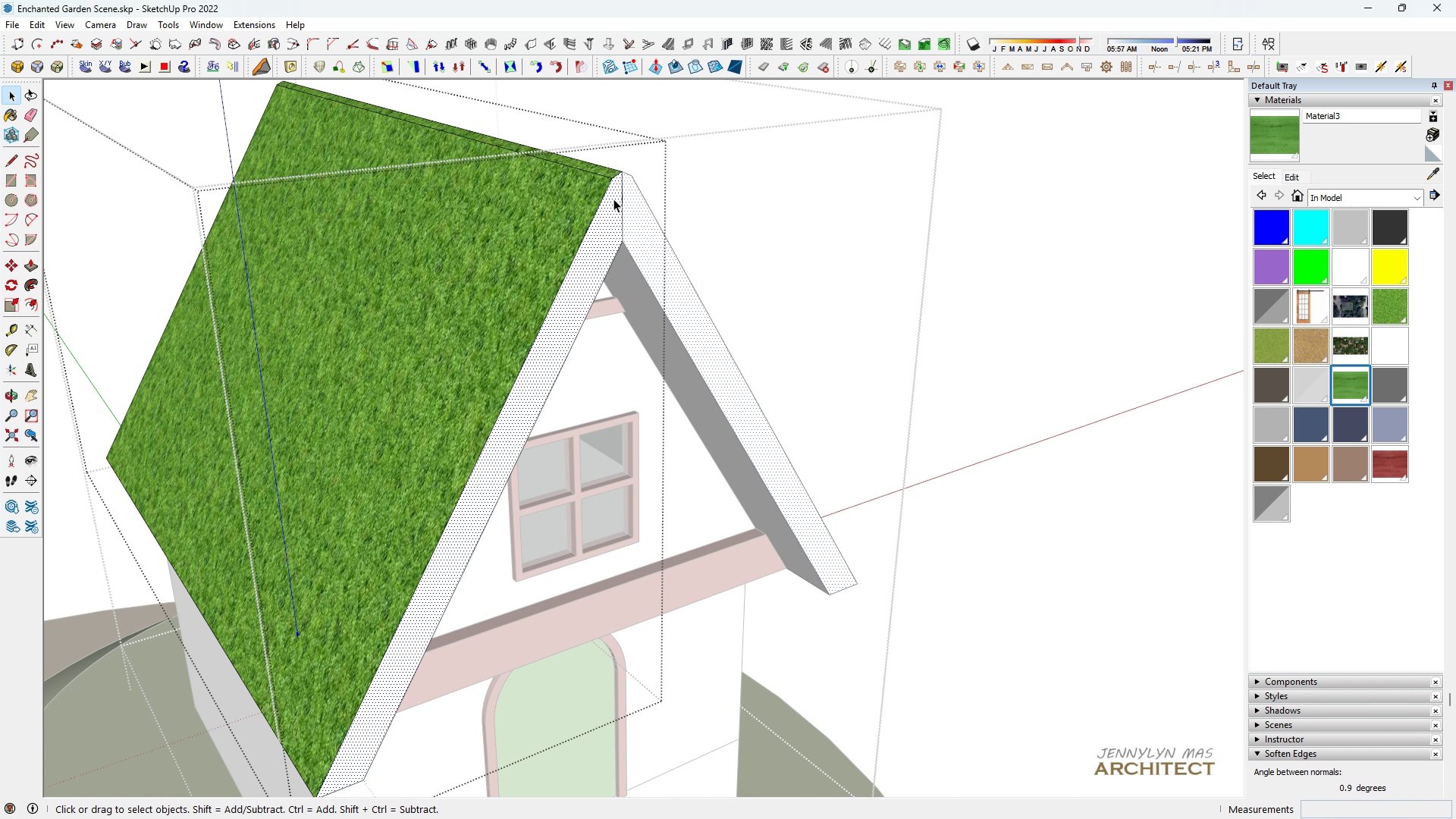 
double_click([613, 199])
 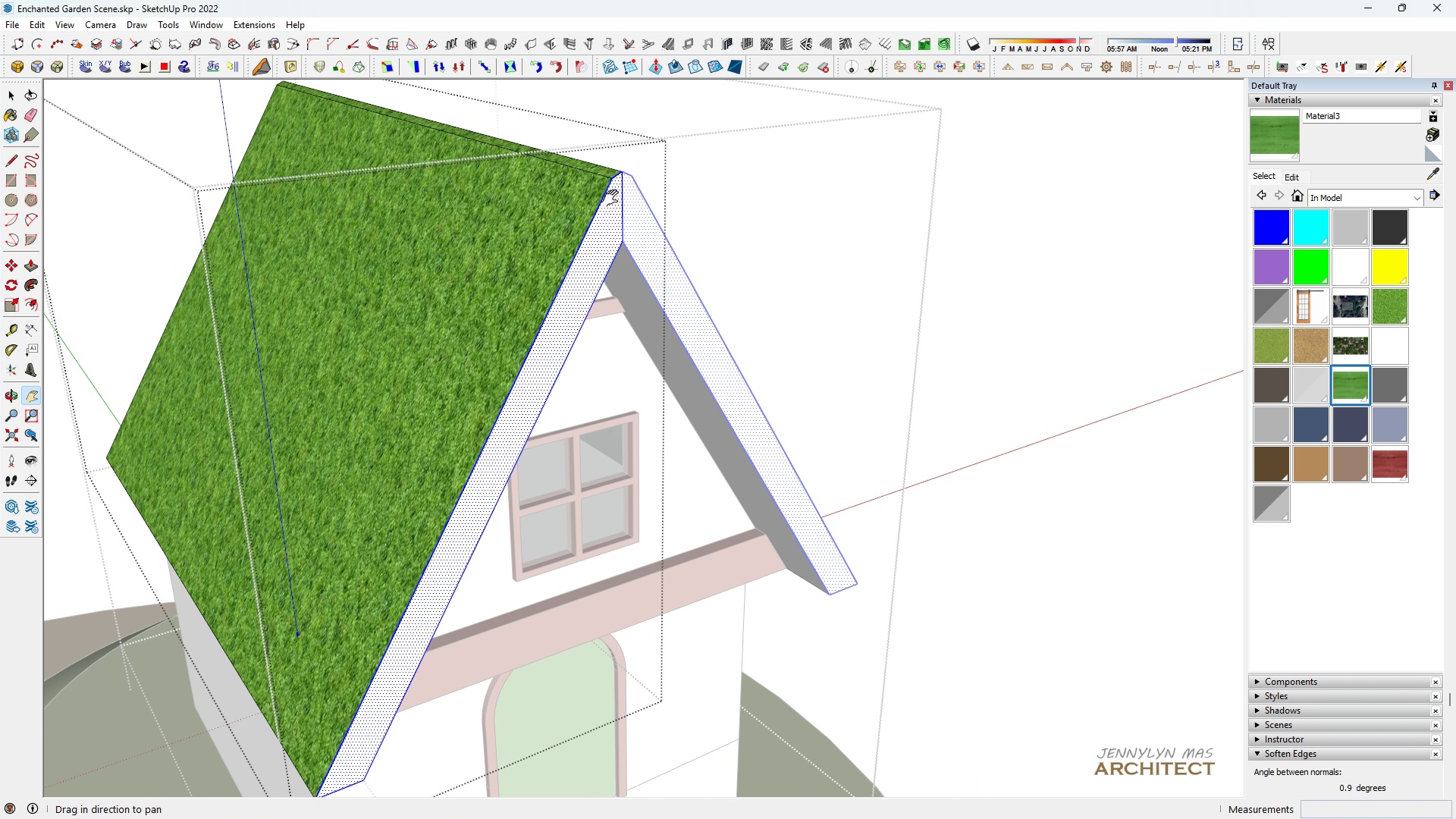 
type(hhh )
 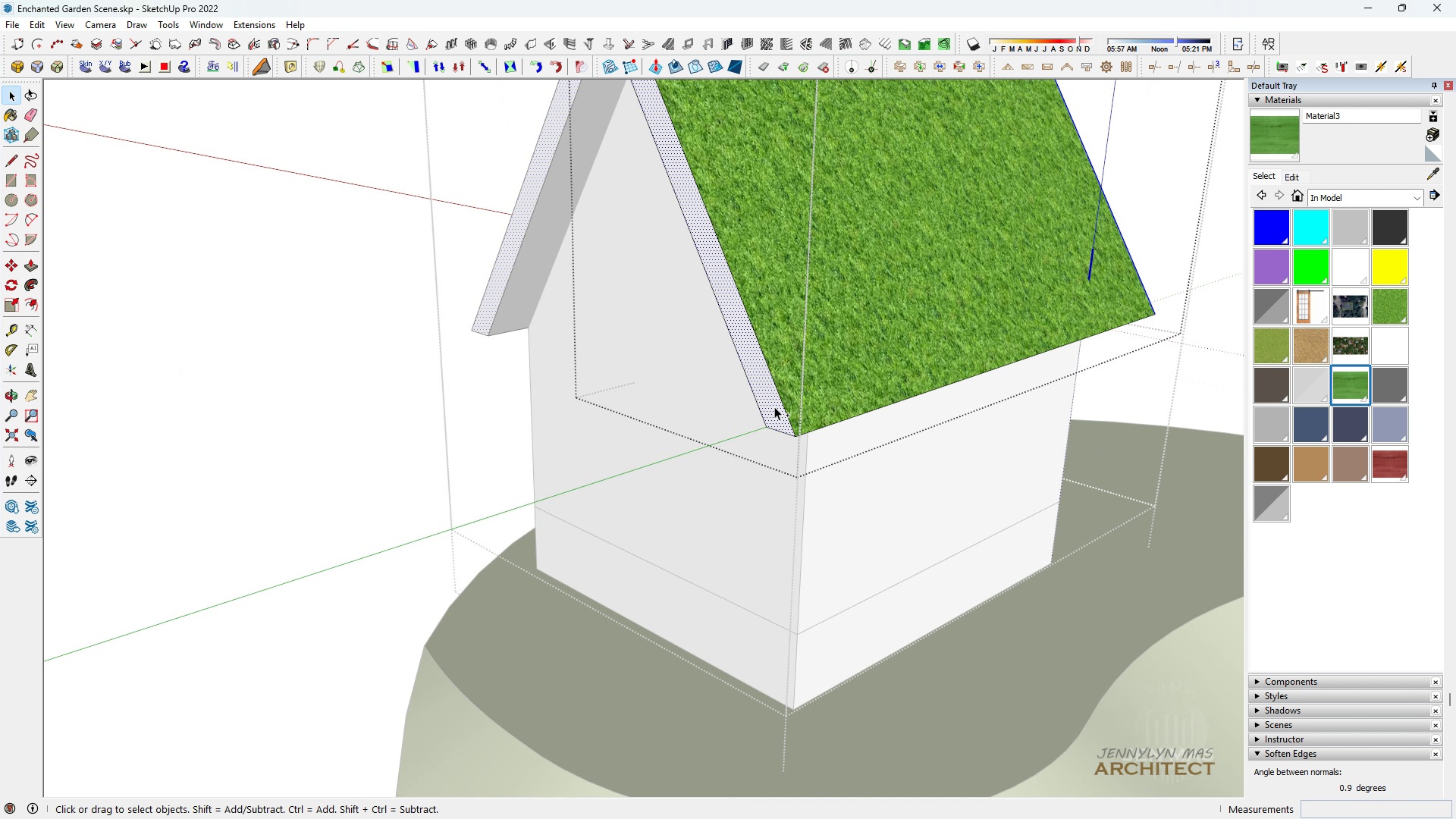 
scroll: coordinate [620, 202], scroll_direction: down, amount: 5.0
 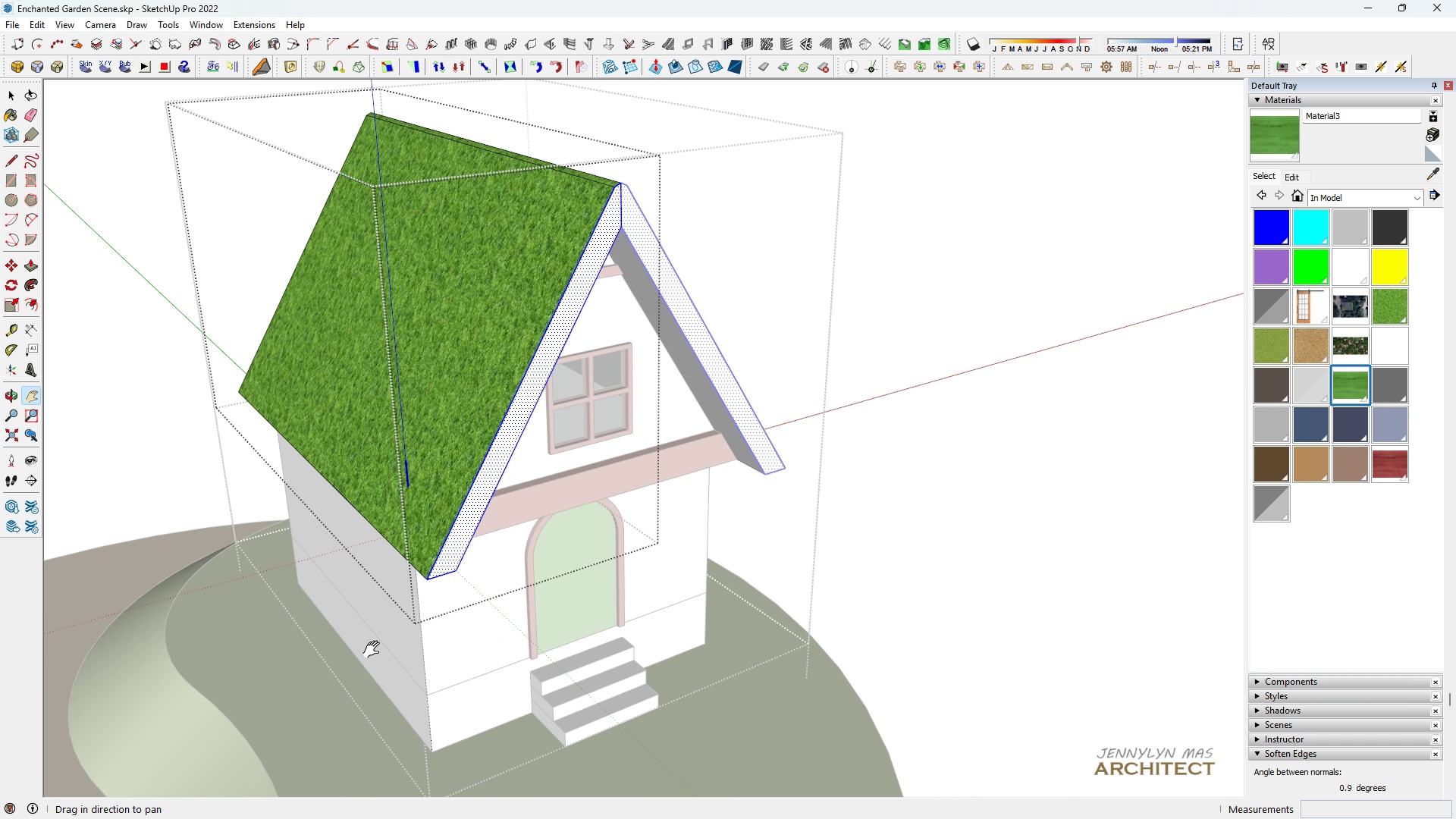 
left_click_drag(start_coordinate=[375, 650], to_coordinate=[497, 608])
 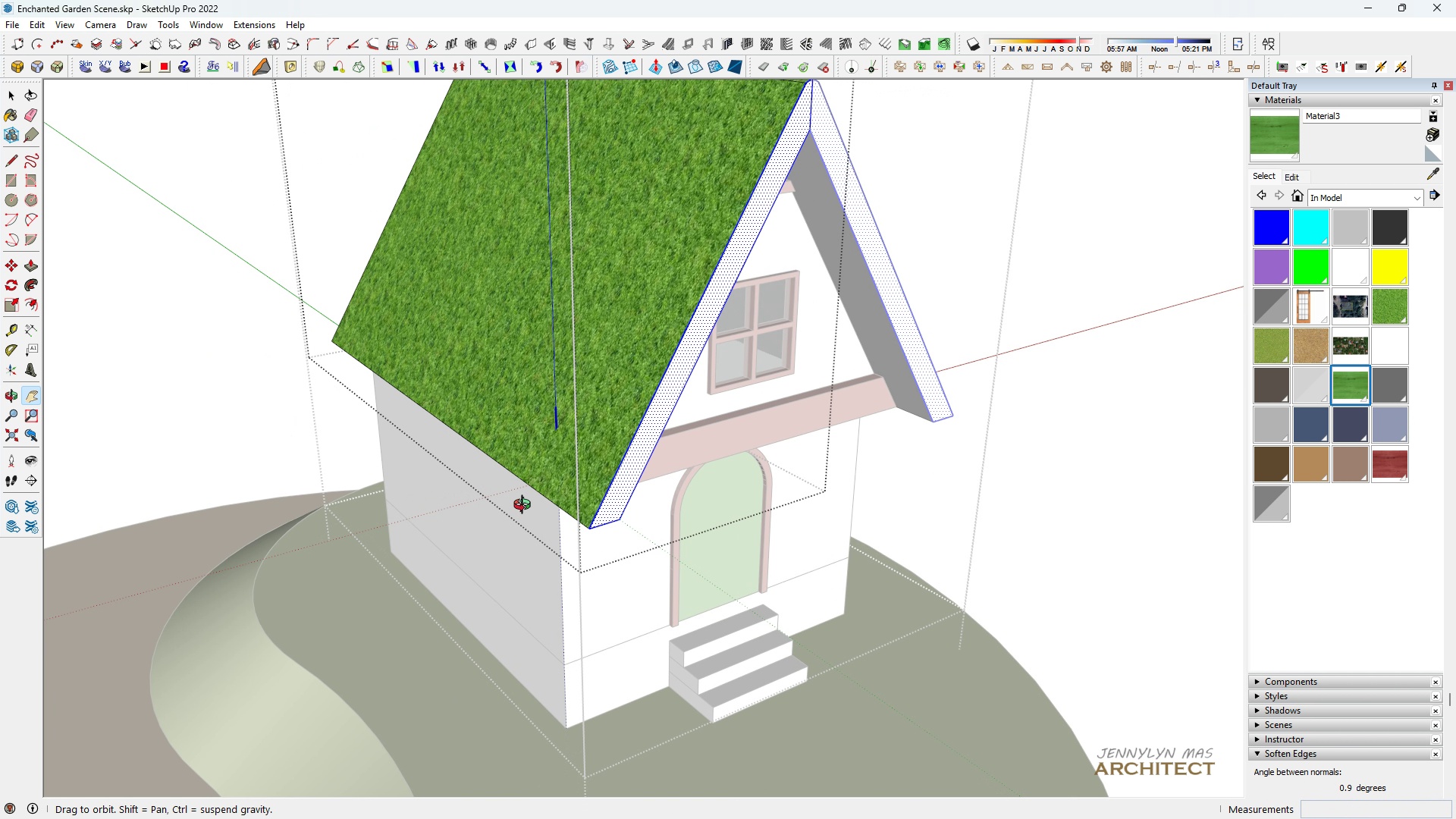 
scroll: coordinate [527, 507], scroll_direction: up, amount: 1.0
 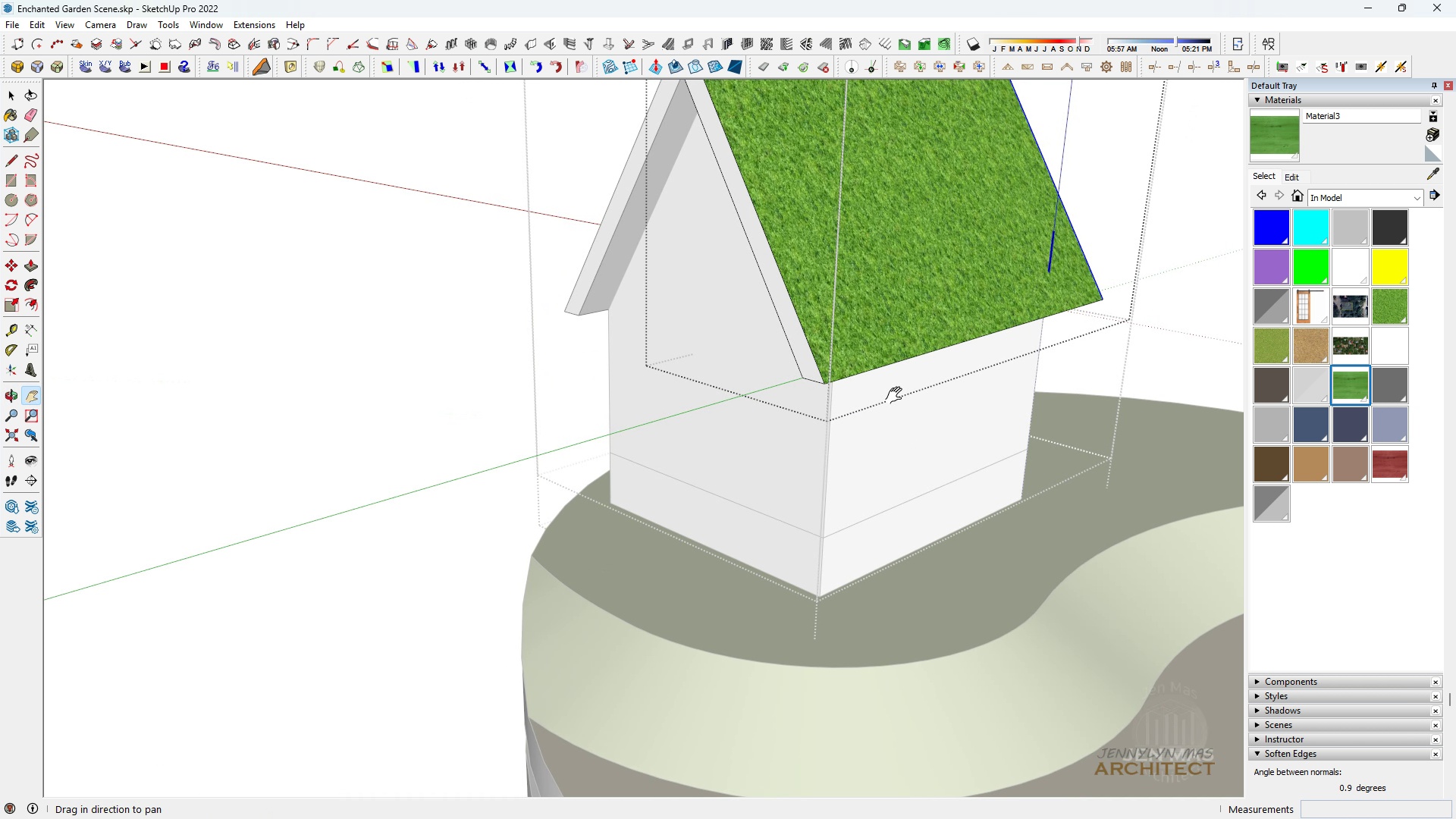 
left_click_drag(start_coordinate=[890, 403], to_coordinate=[868, 447])
 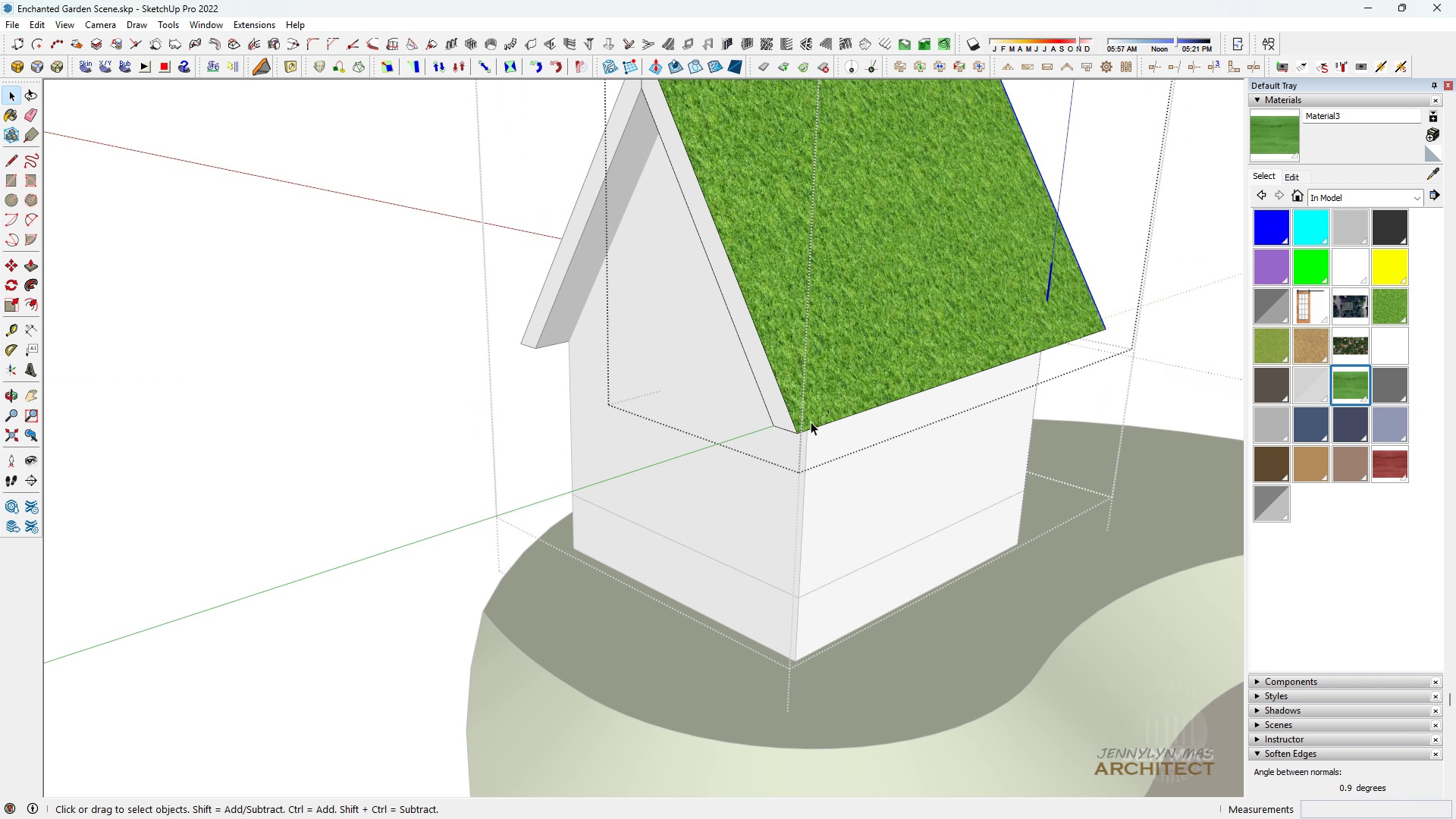 
scroll: coordinate [802, 420], scroll_direction: up, amount: 3.0
 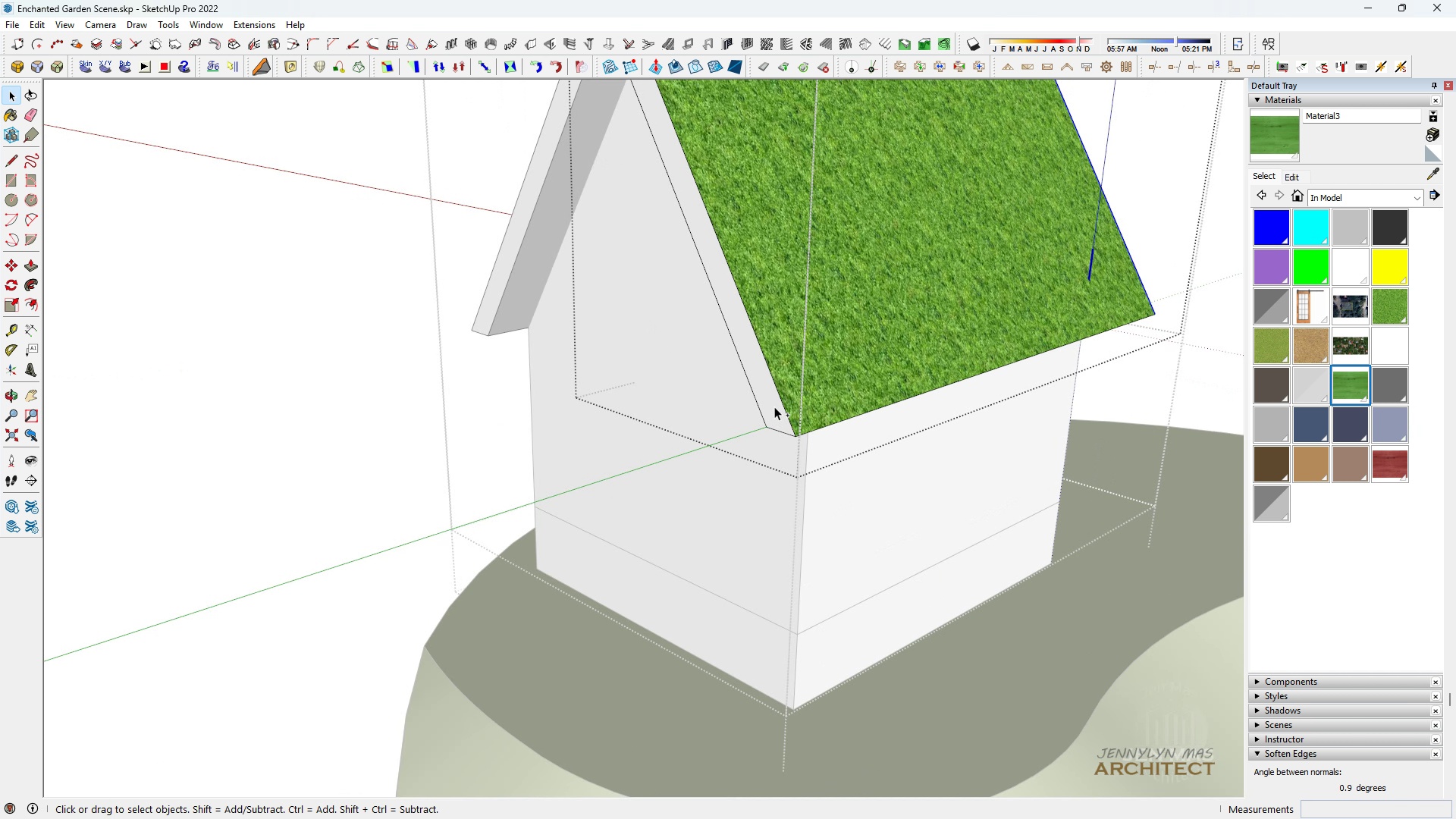 
hold_key(key=ControlLeft, duration=0.56)
left_click([774, 406])
 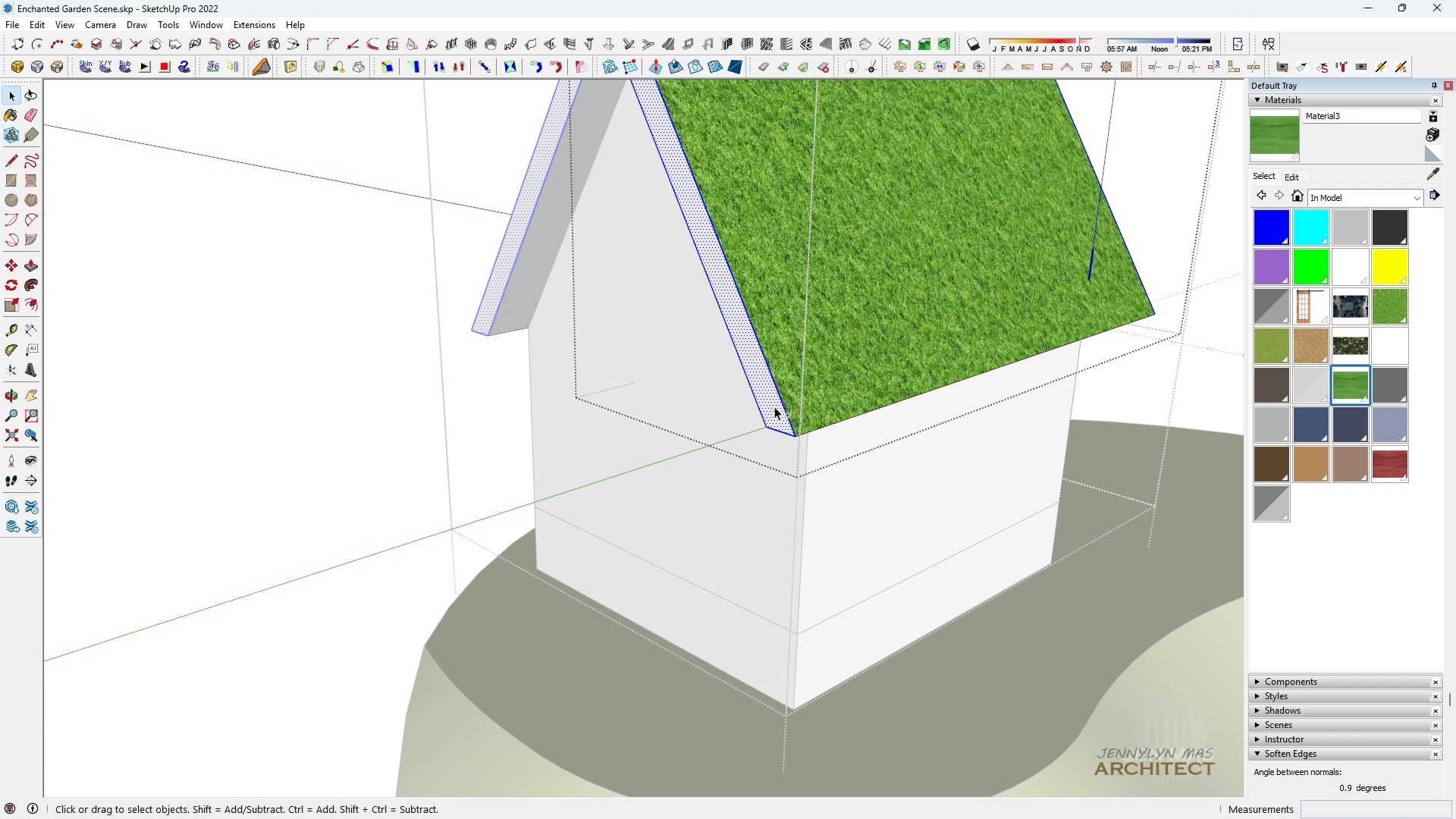 
 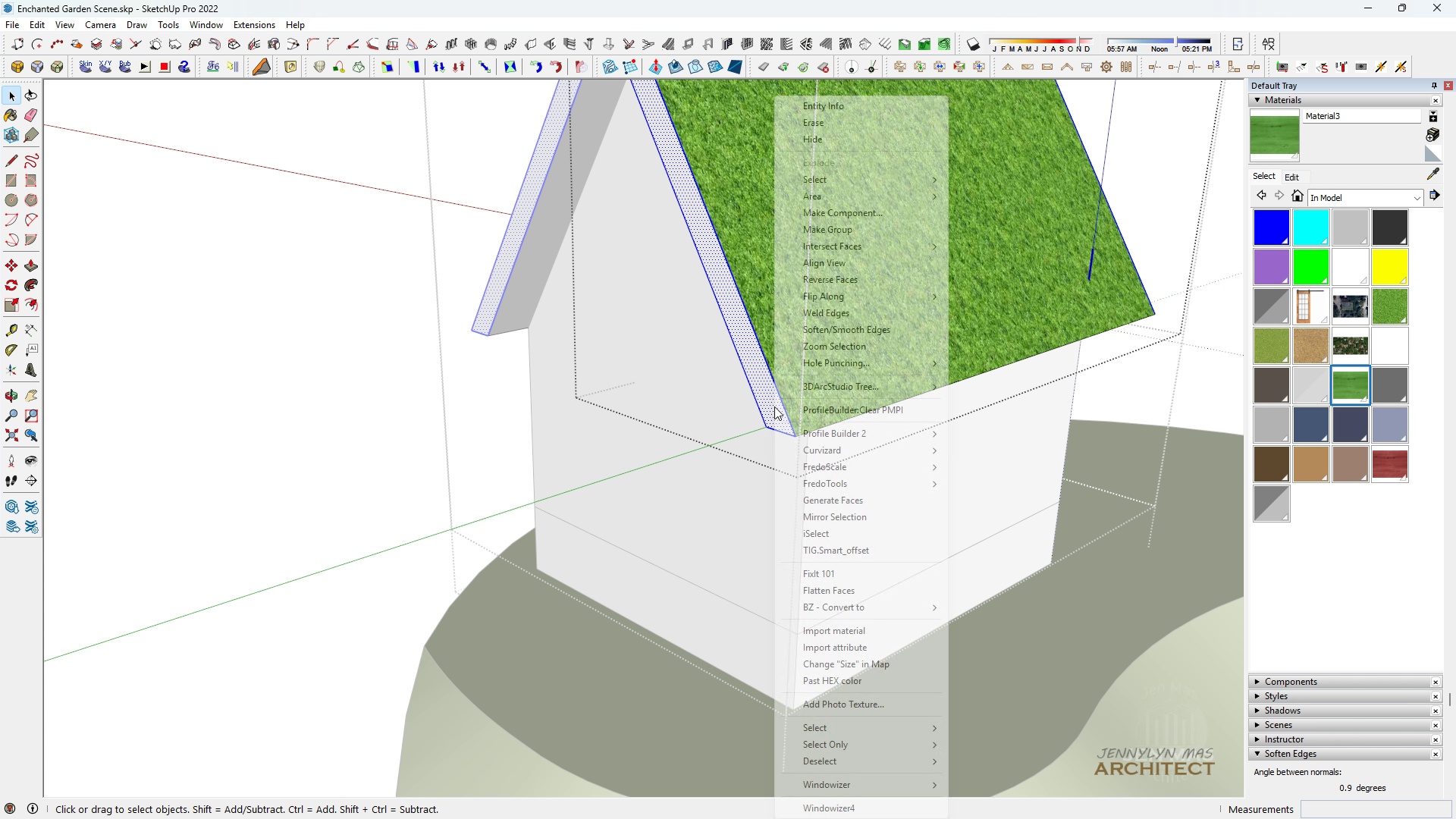 
left_click([774, 406])
 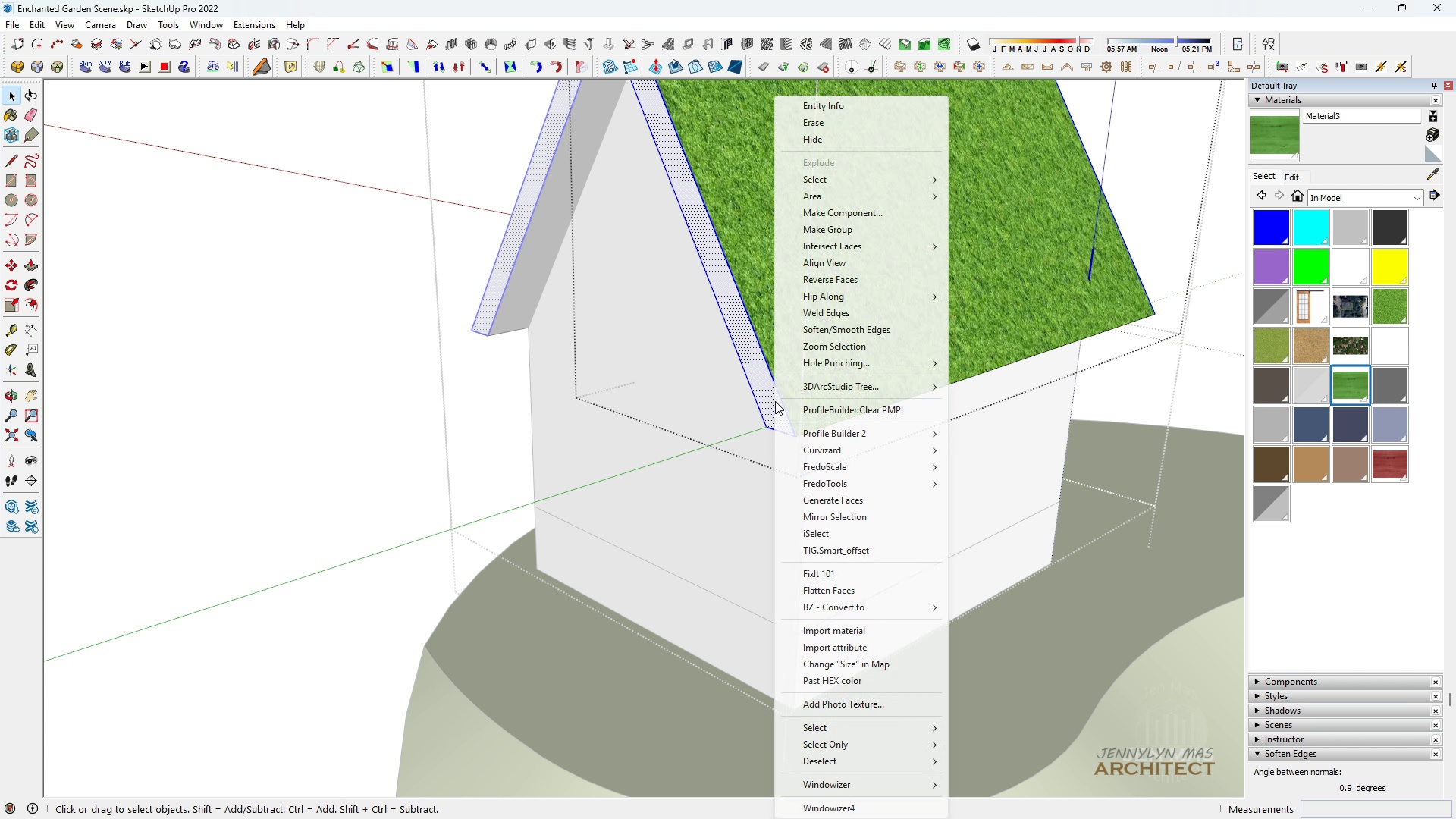 
right_click([774, 406])
 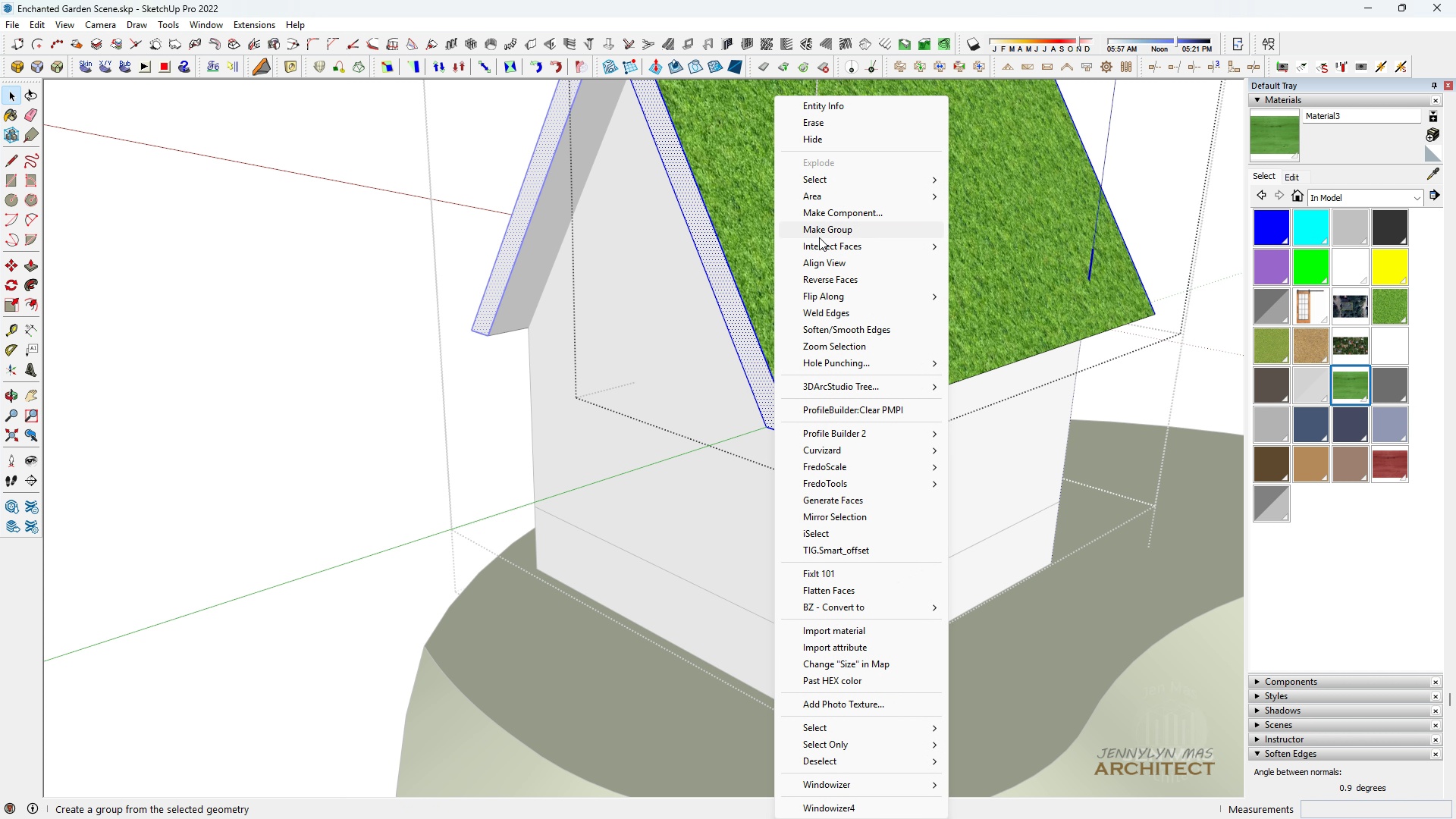 
left_click([819, 237])
 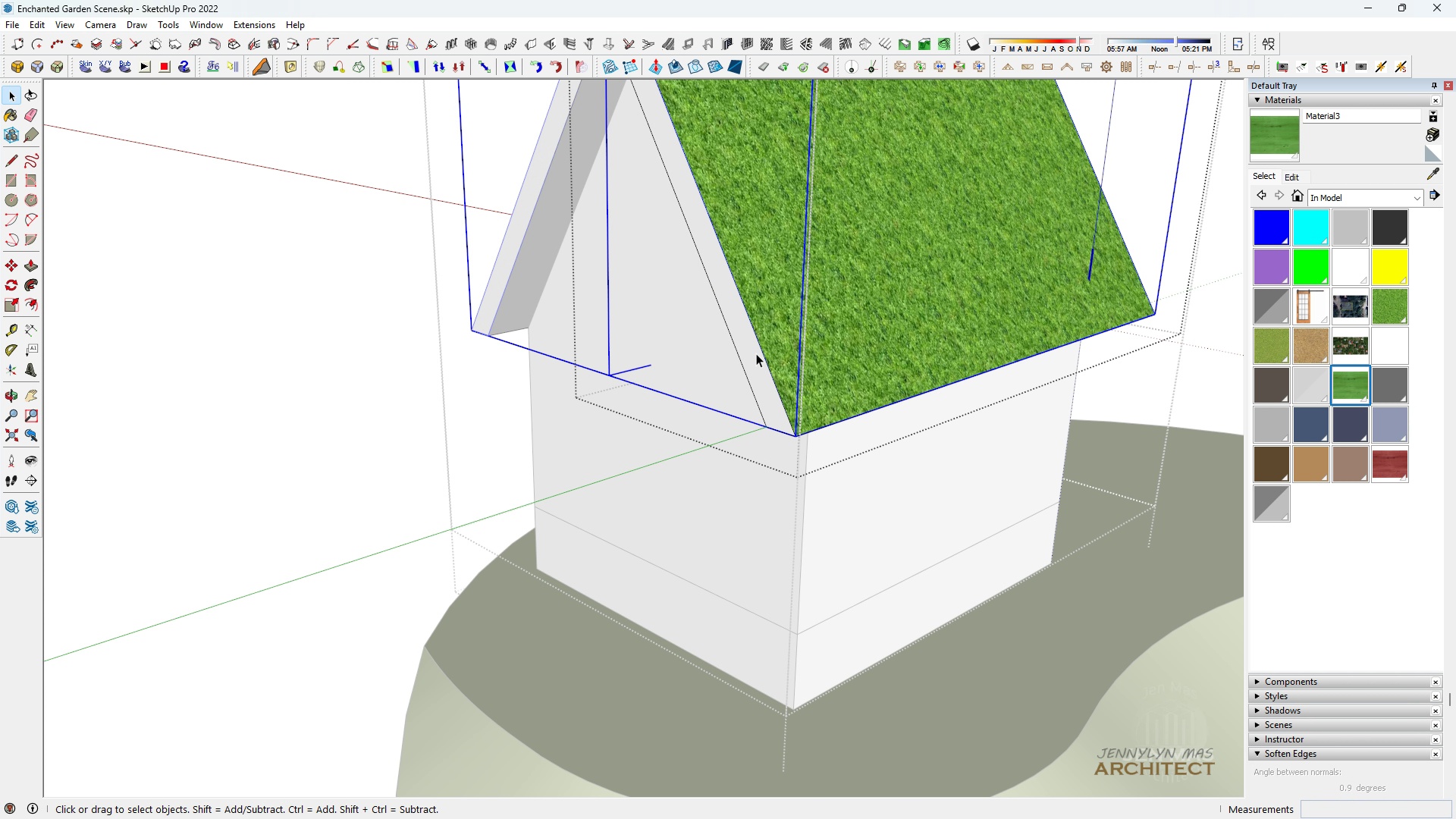 
double_click([756, 353])
 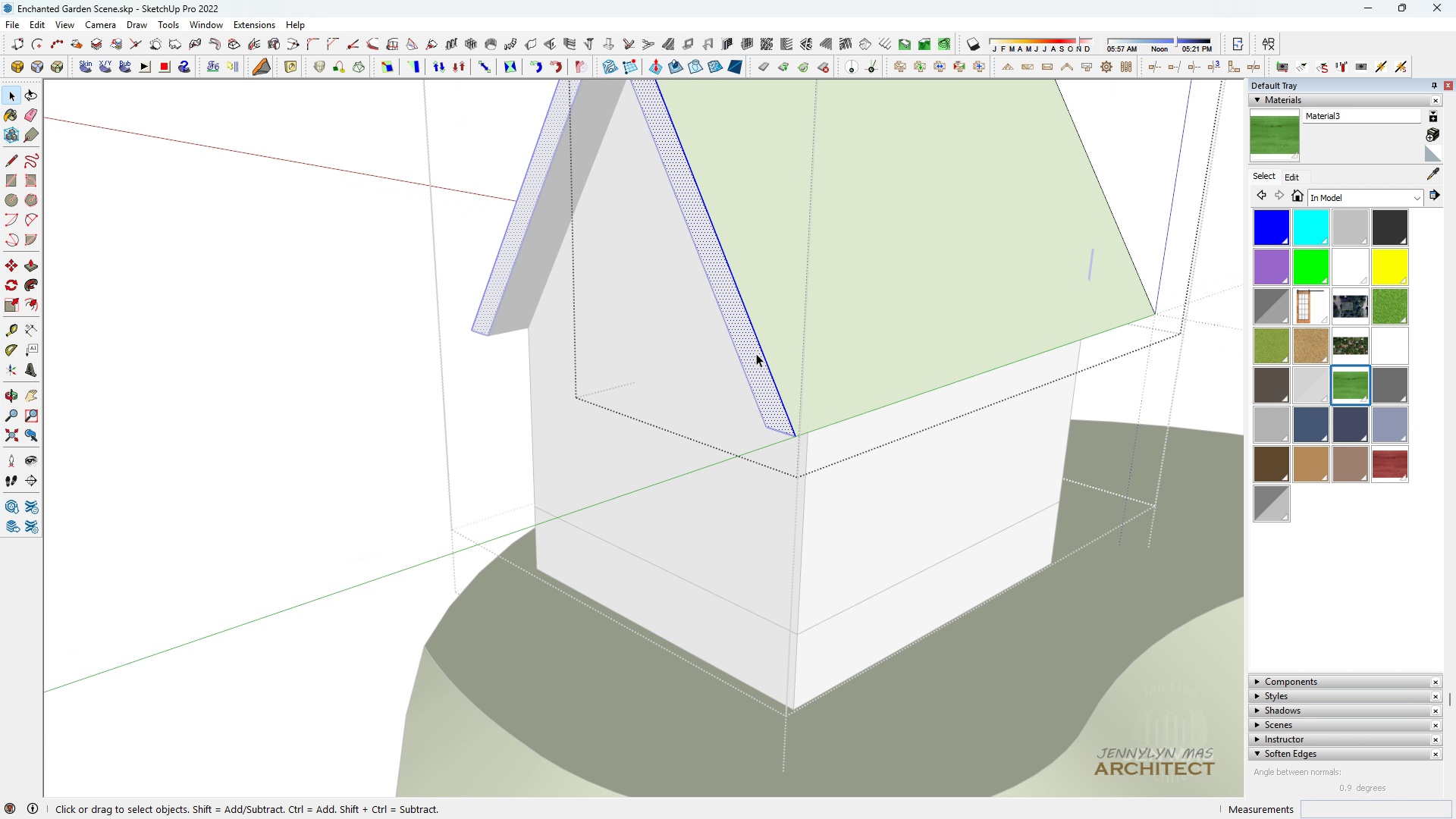 
triple_click([756, 353])
 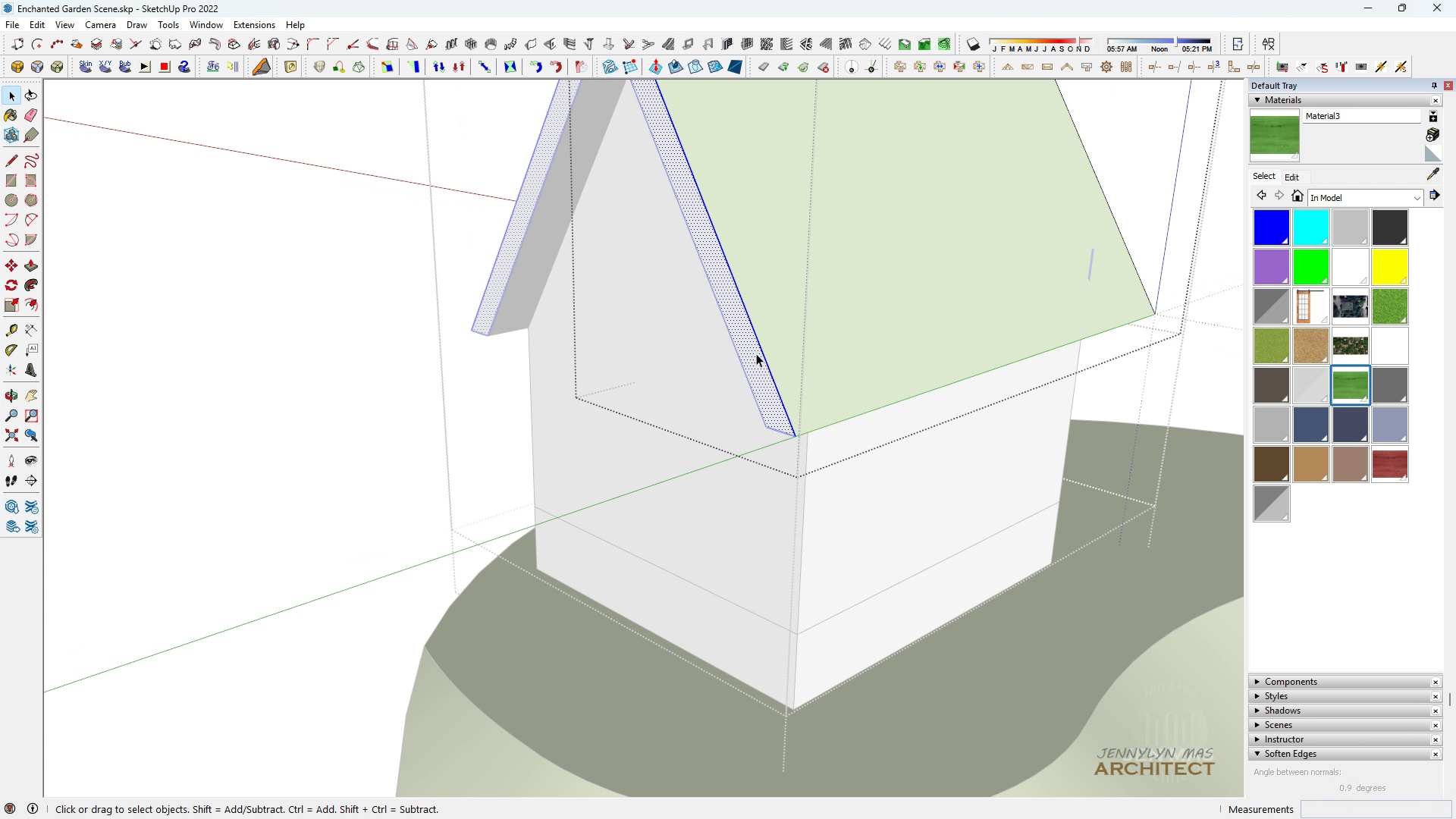 
triple_click([756, 353])
 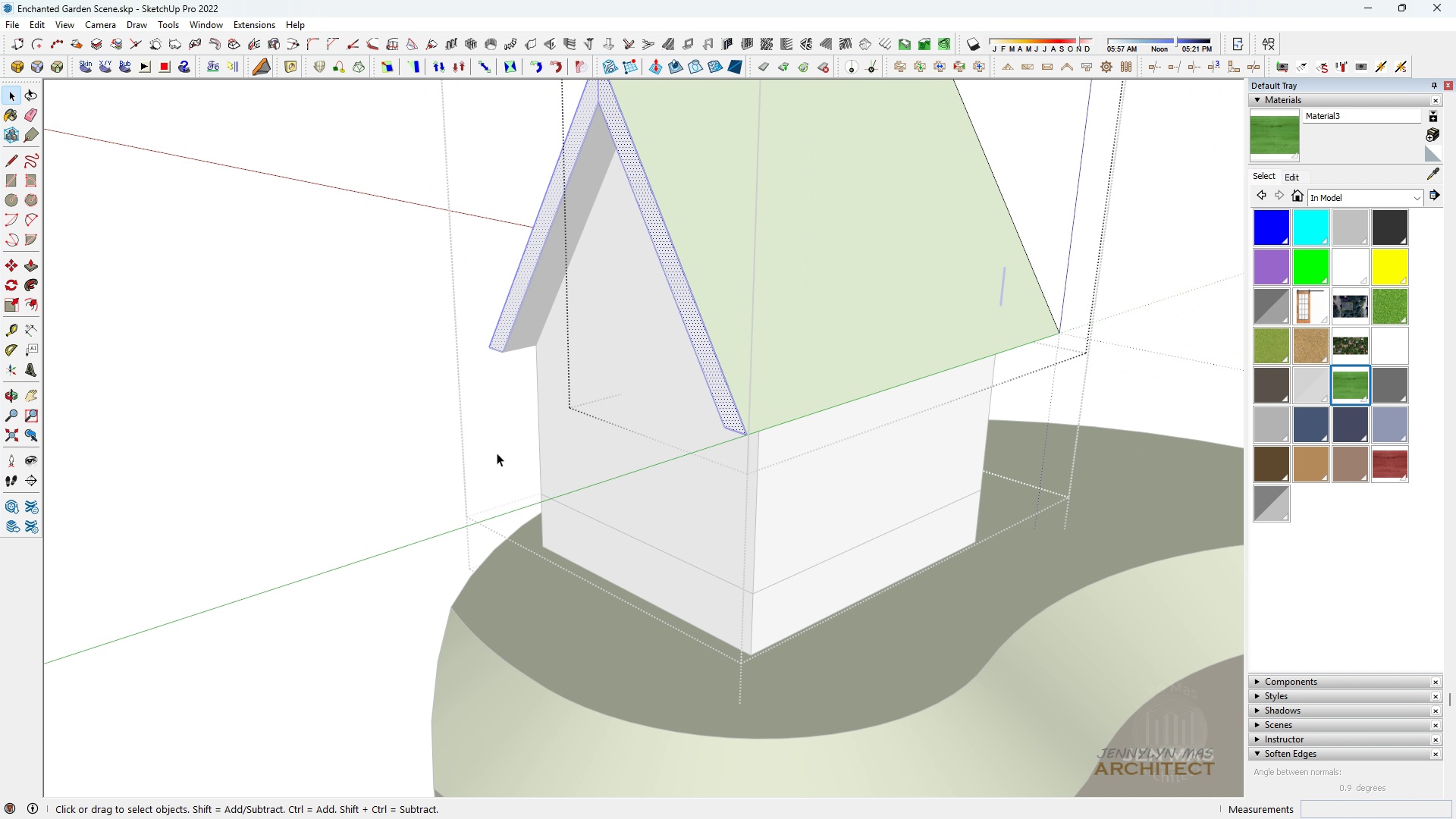 
scroll: coordinate [461, 459], scroll_direction: down, amount: 6.0
 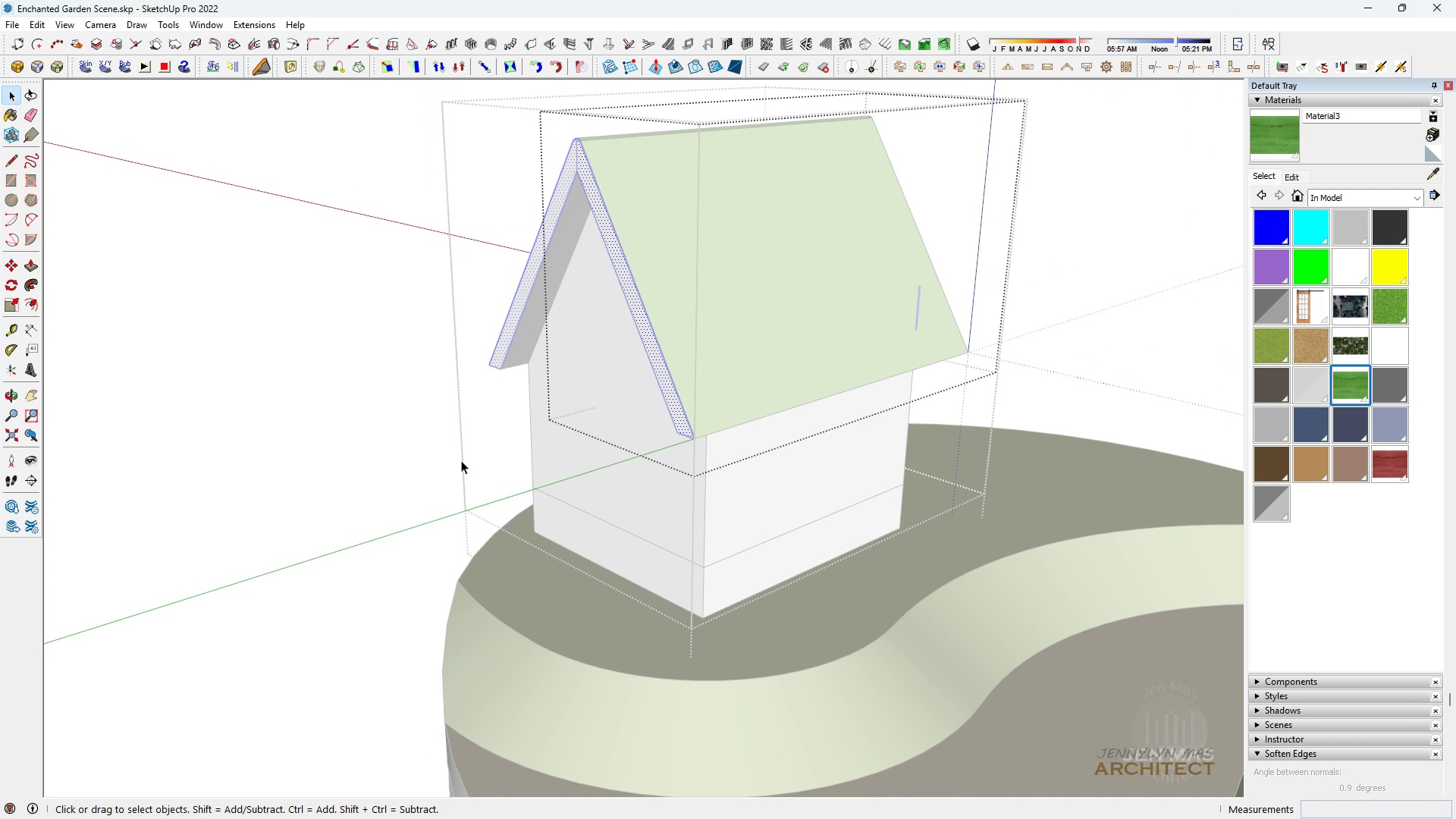 
key(Control+ControlLeft)
 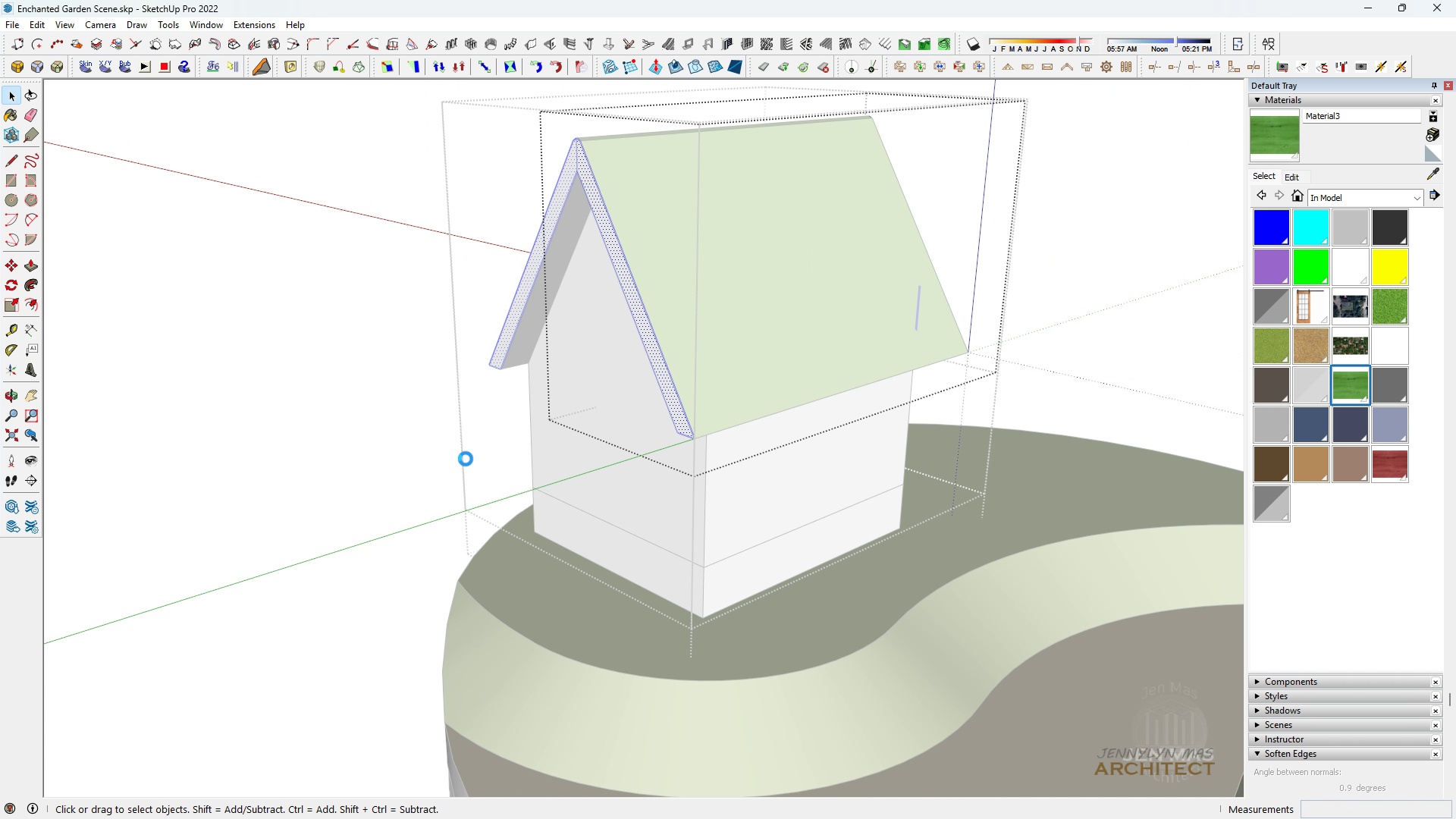 
key(Control+S)
 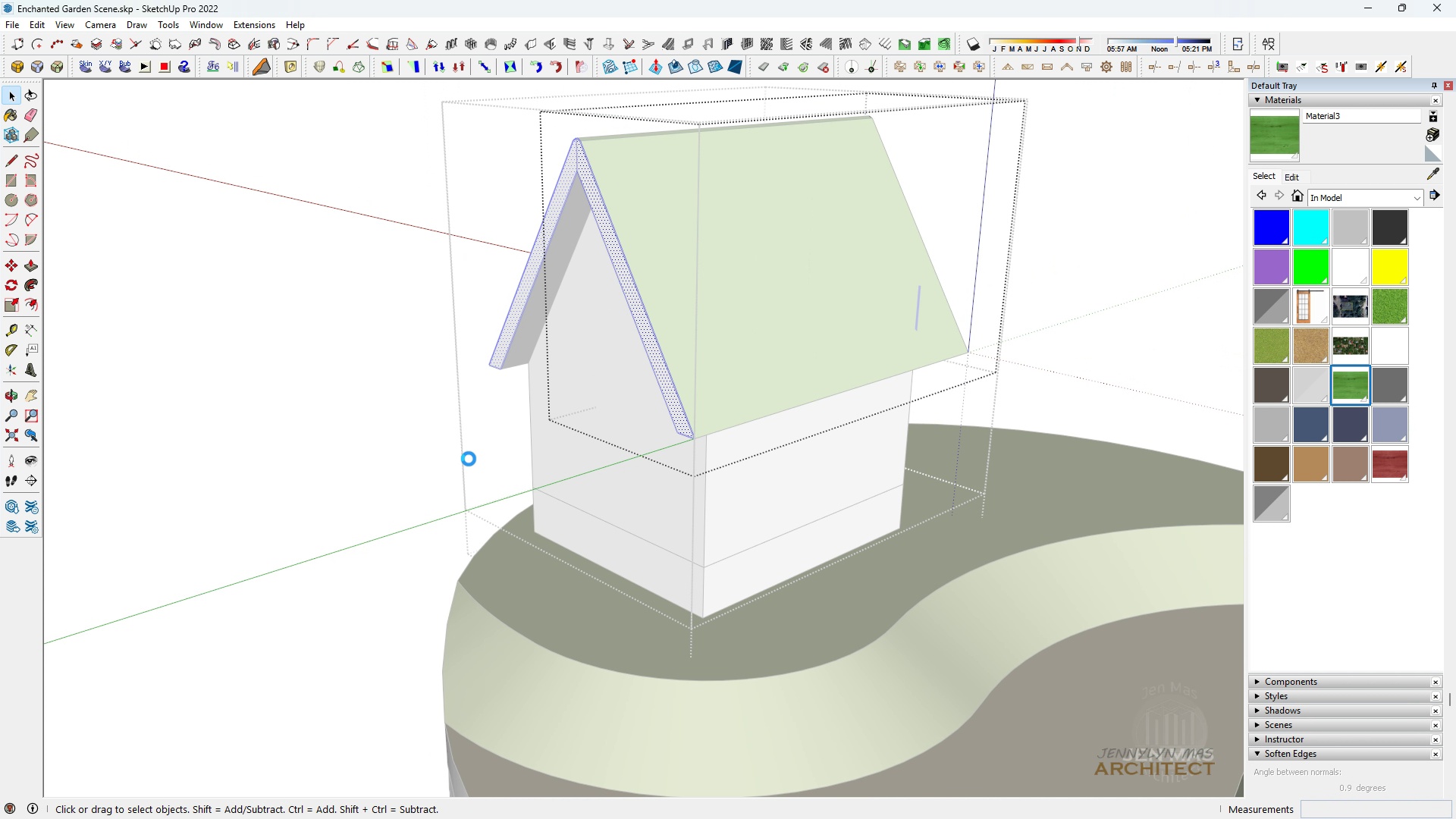 
type( hh)
 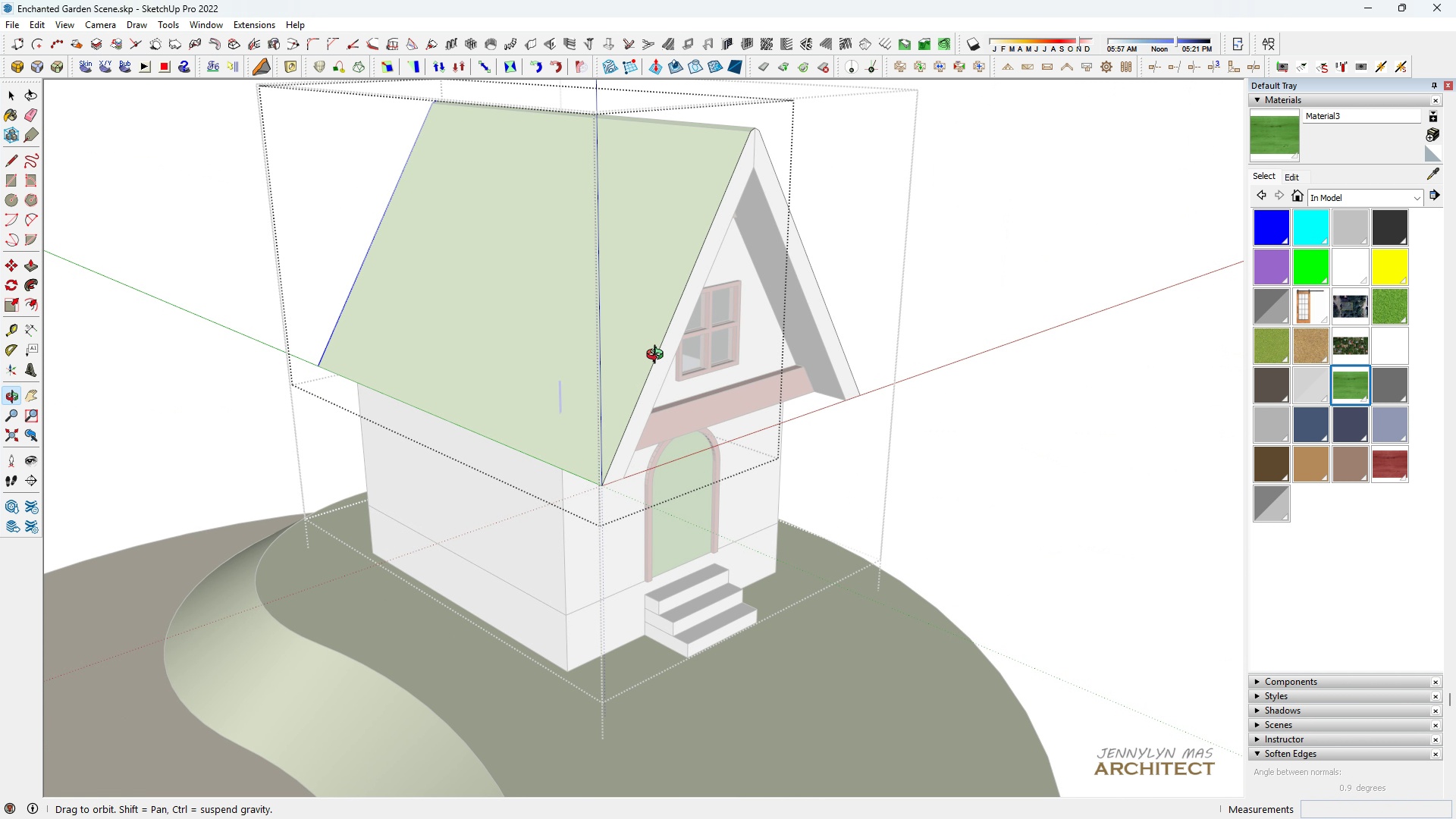 
scroll: coordinate [589, 408], scroll_direction: down, amount: 1.0
 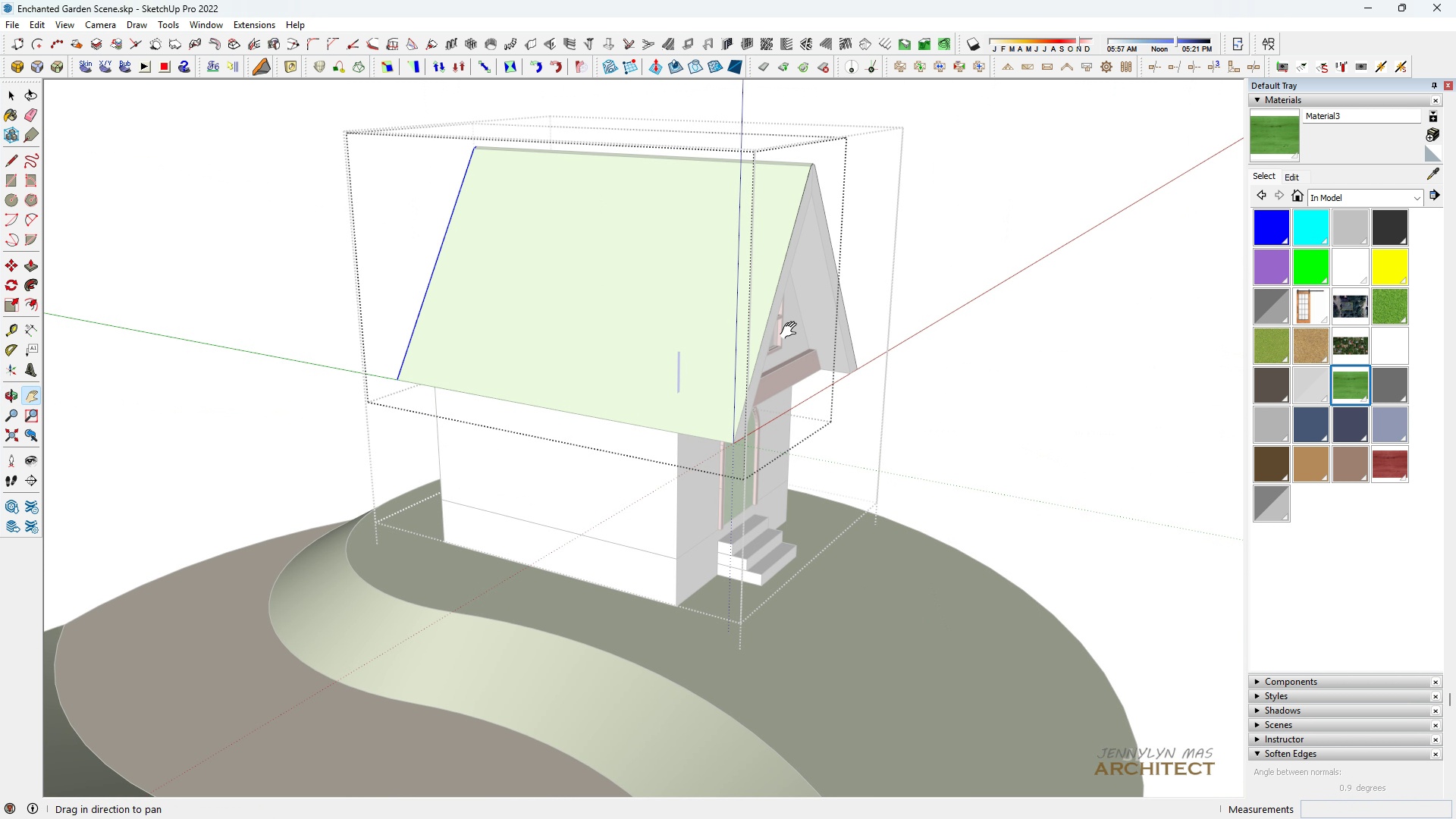 
scroll: coordinate [381, 352], scroll_direction: up, amount: 5.0
 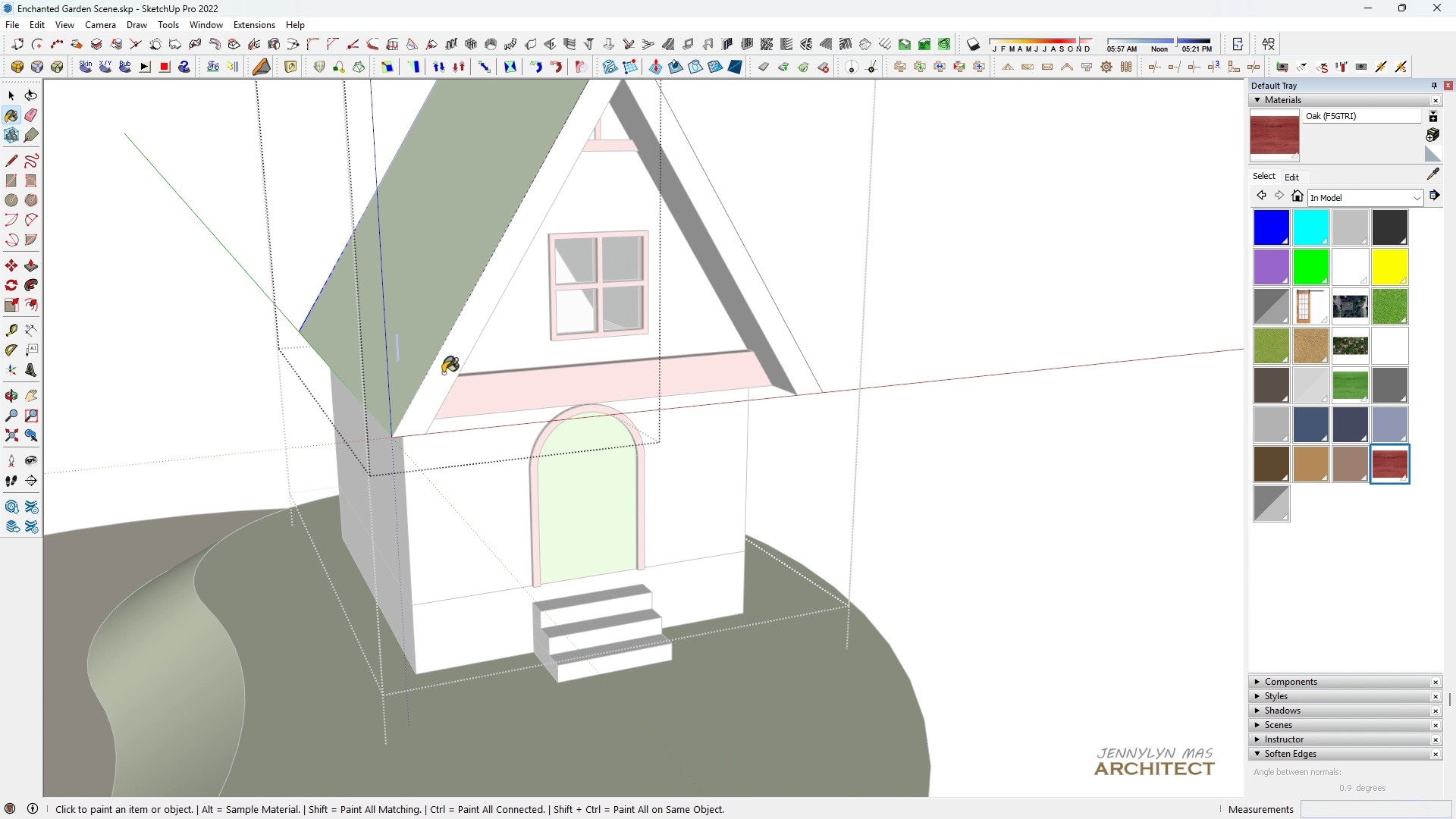 
double_click([443, 373])
 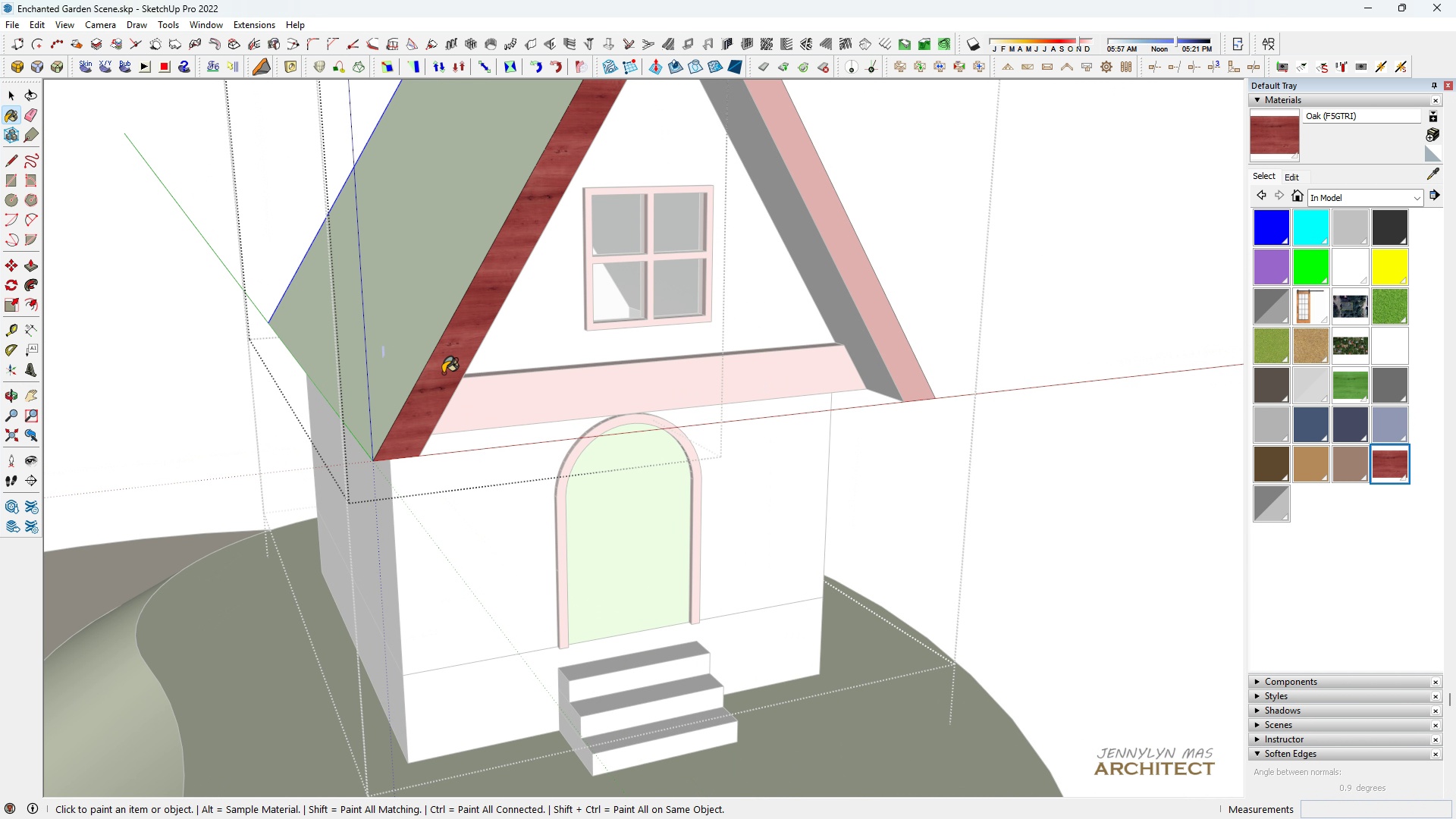 
scroll: coordinate [443, 373], scroll_direction: up, amount: 5.0
 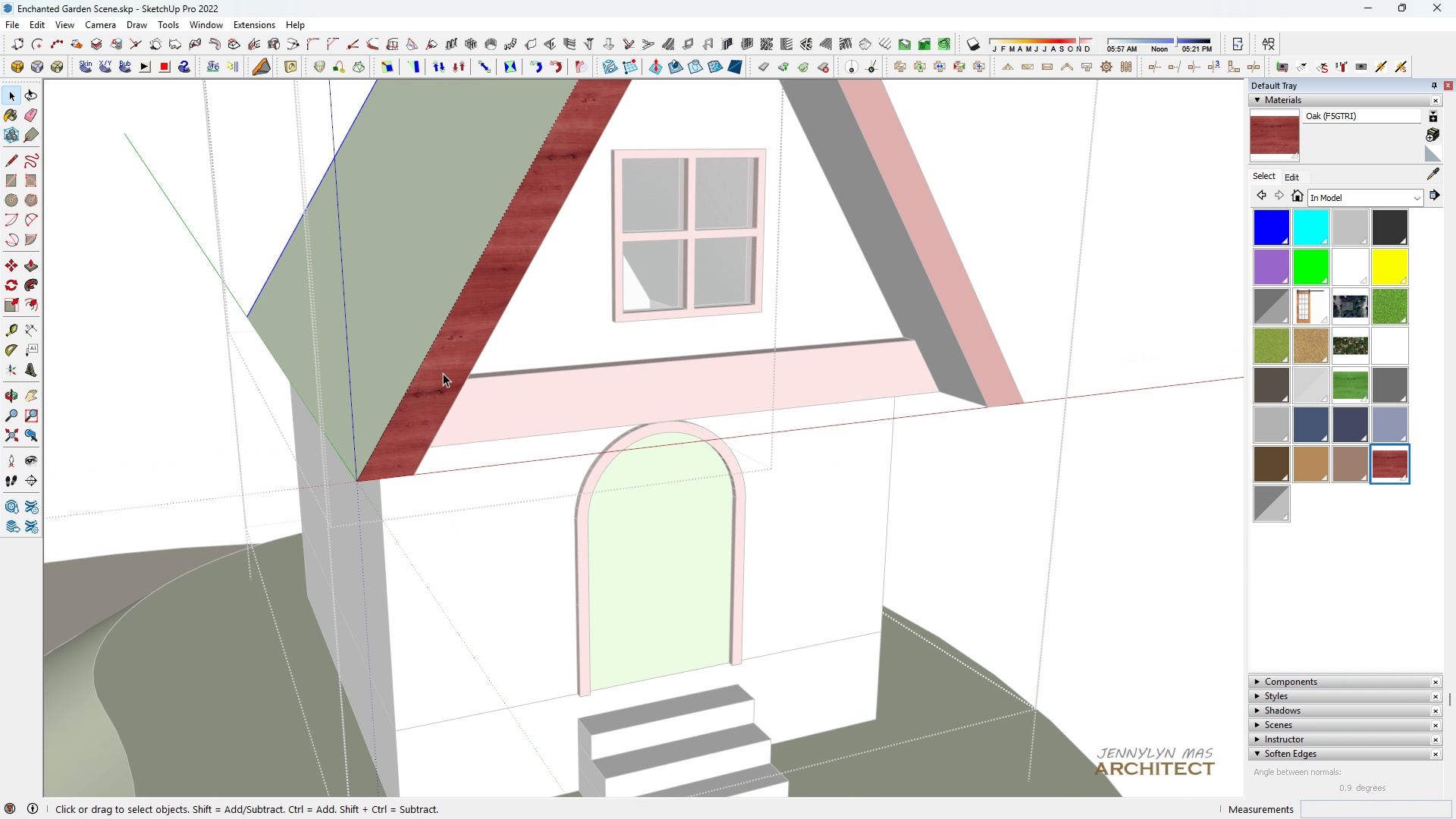 
key(Space)
 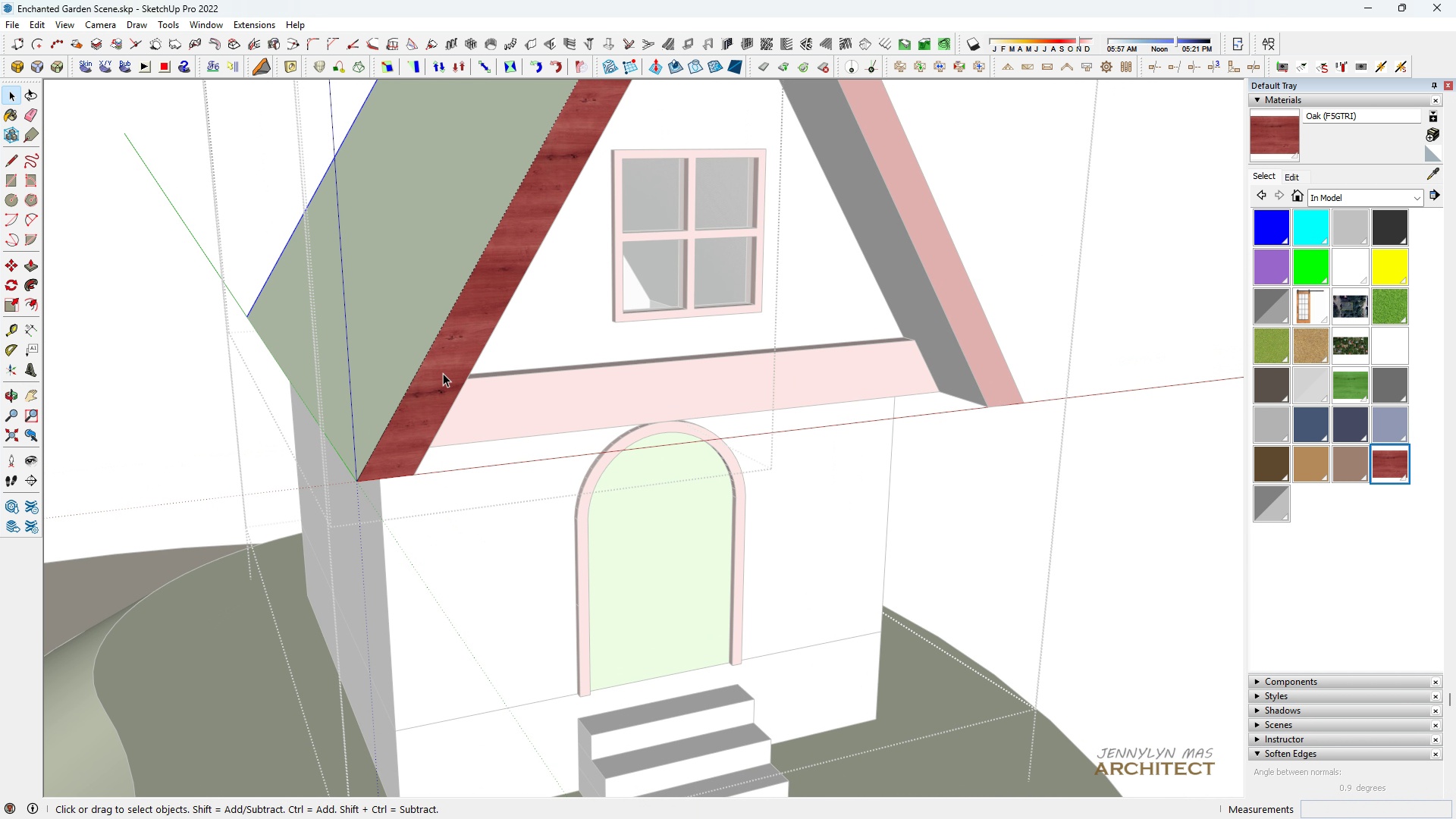 
left_click([443, 373])
 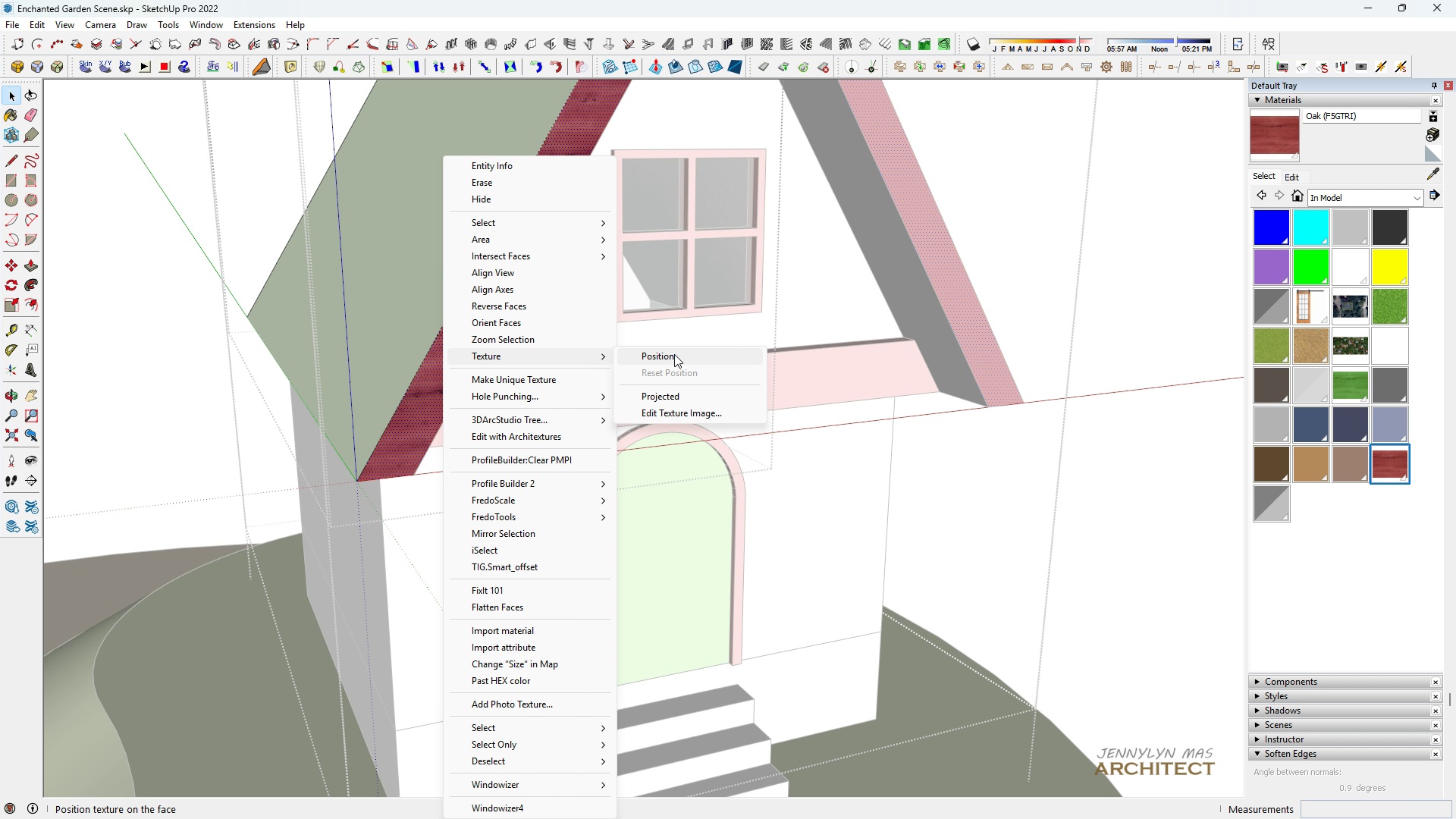 
scroll: coordinate [701, 507], scroll_direction: down, amount: 2.0
 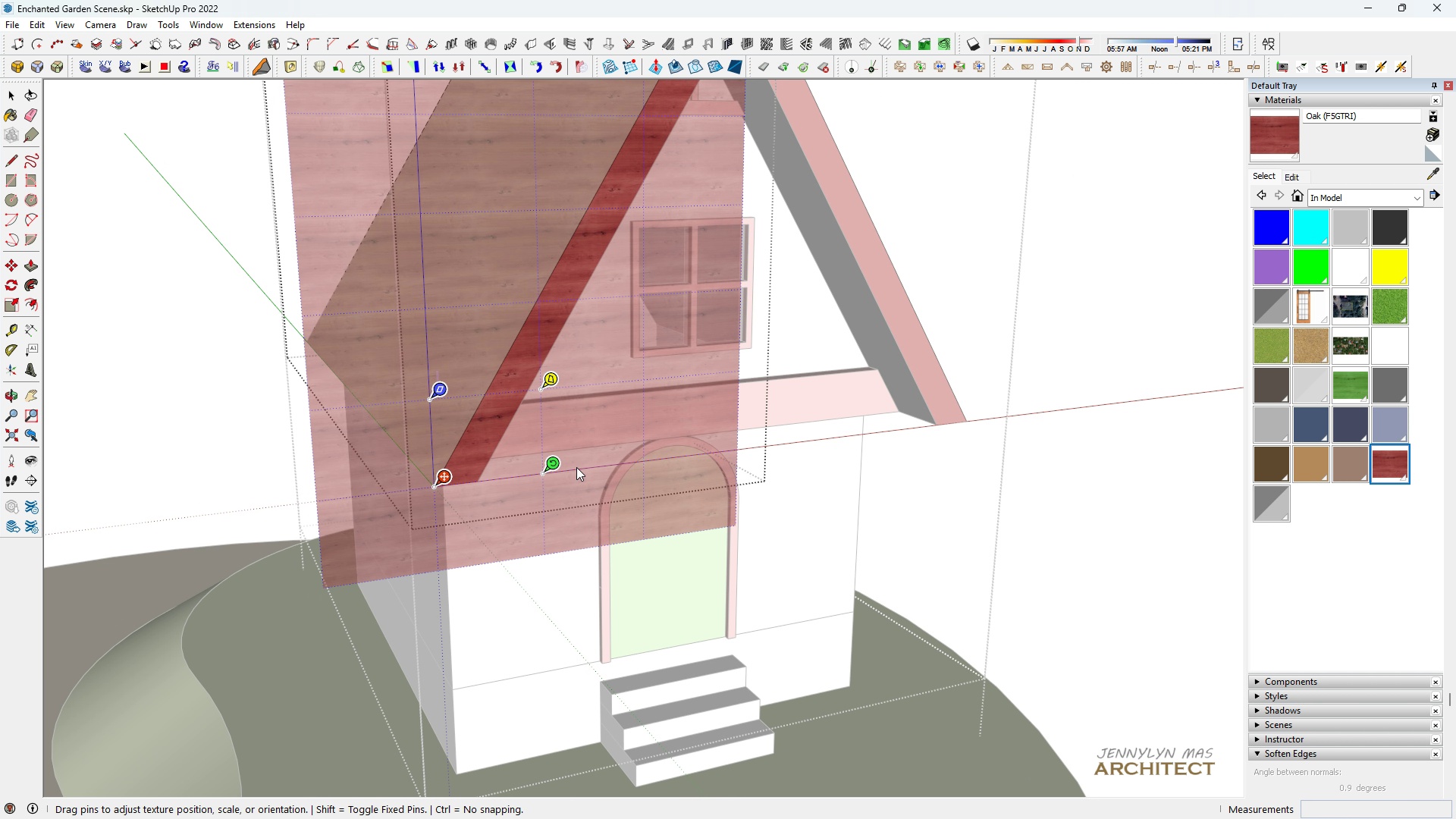 
scroll: coordinate [566, 463], scroll_direction: up, amount: 3.0
 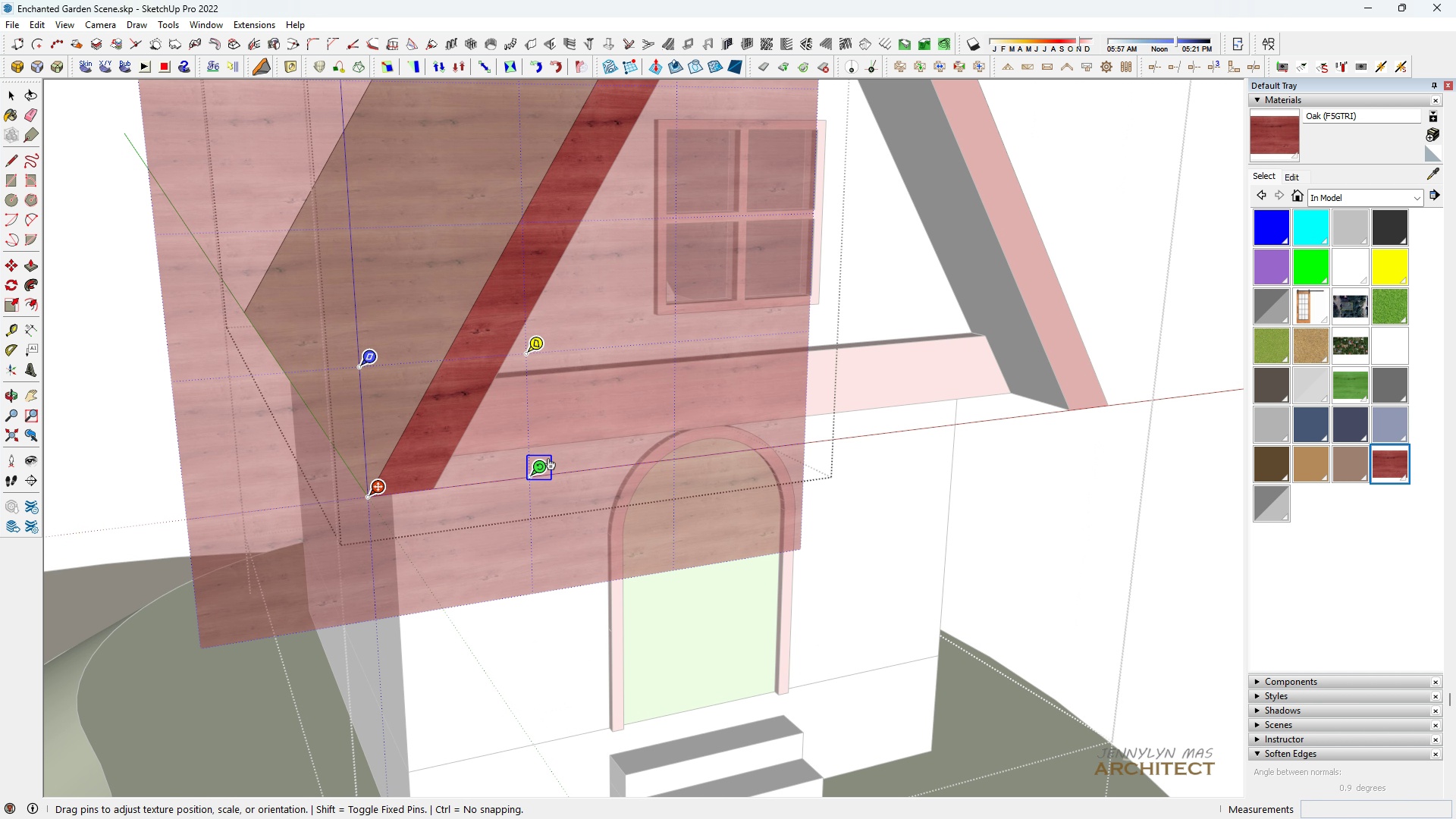 
left_click_drag(start_coordinate=[544, 468], to_coordinate=[435, 377])
 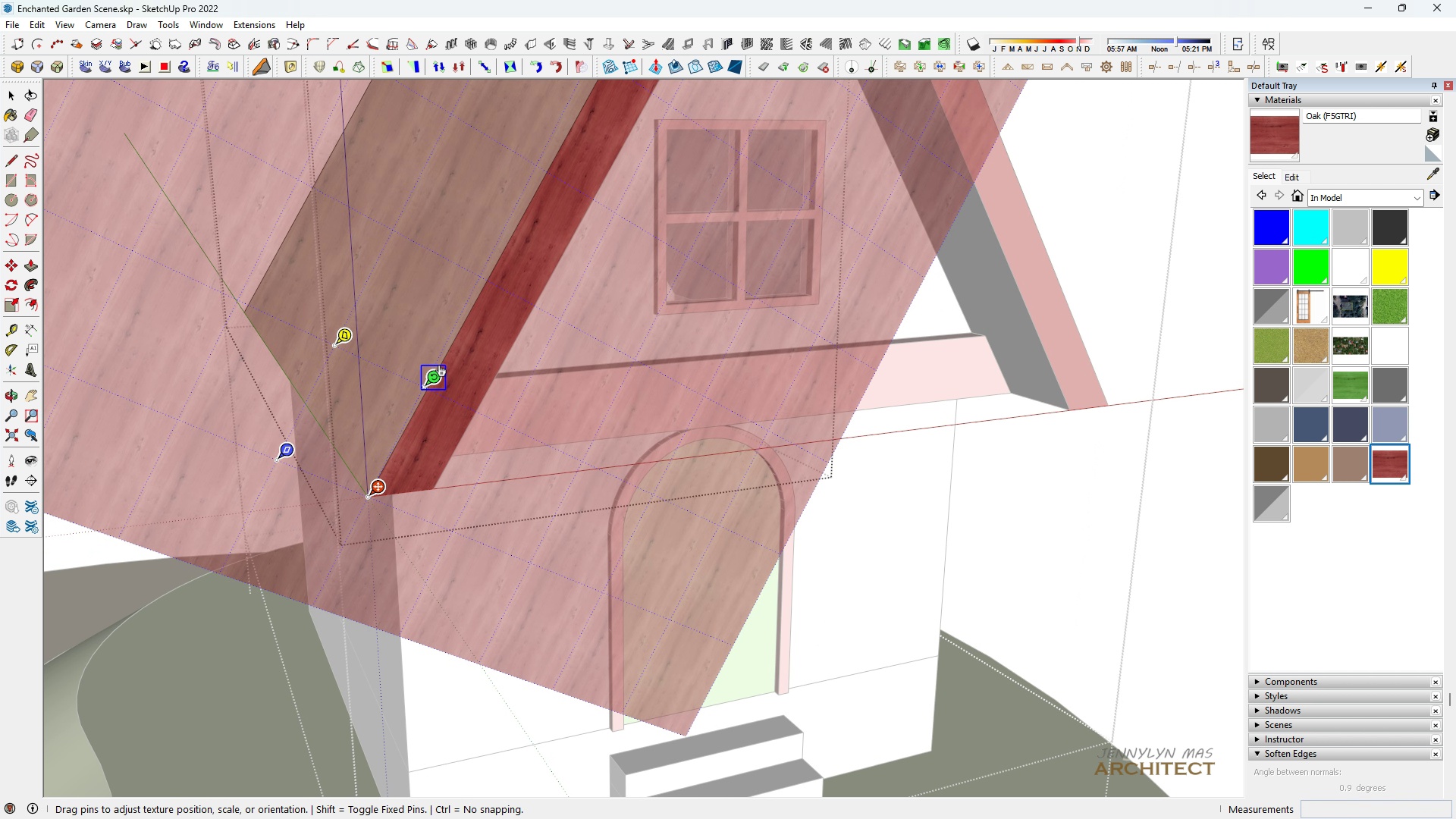 
scroll: coordinate [419, 392], scroll_direction: up, amount: 12.0
 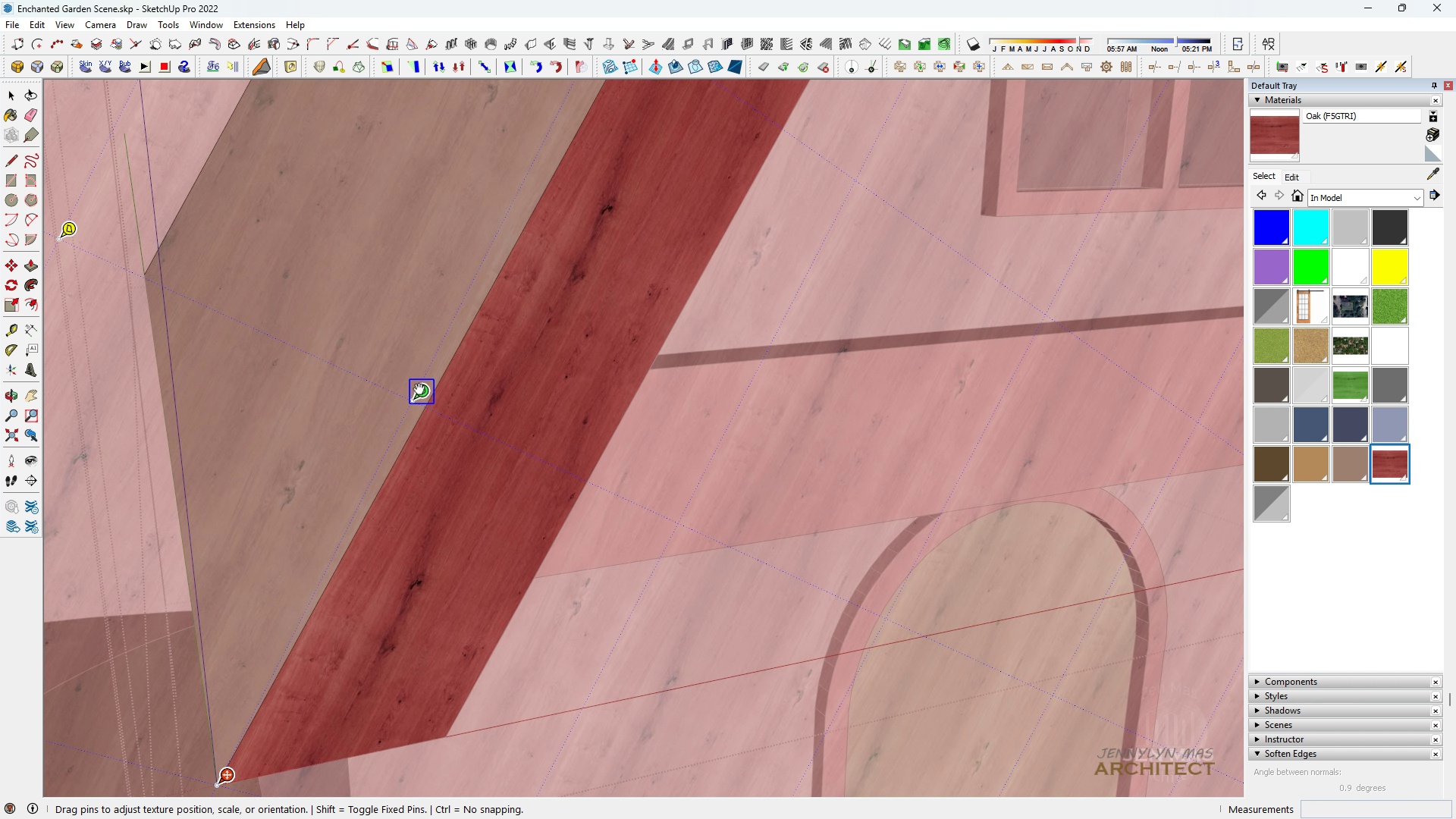 
left_click_drag(start_coordinate=[419, 388], to_coordinate=[435, 397])
 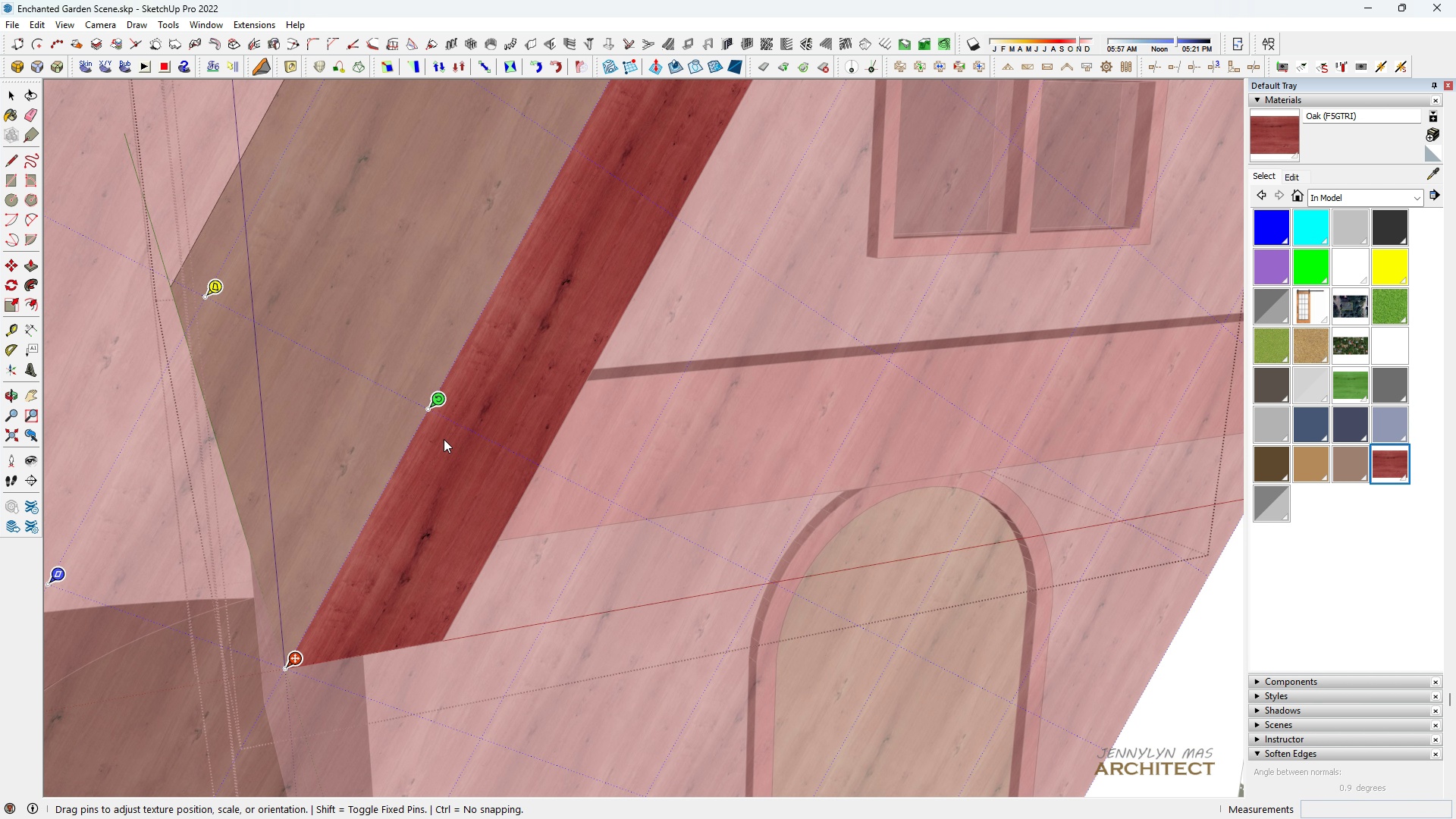 
scroll: coordinate [560, 510], scroll_direction: down, amount: 18.0
 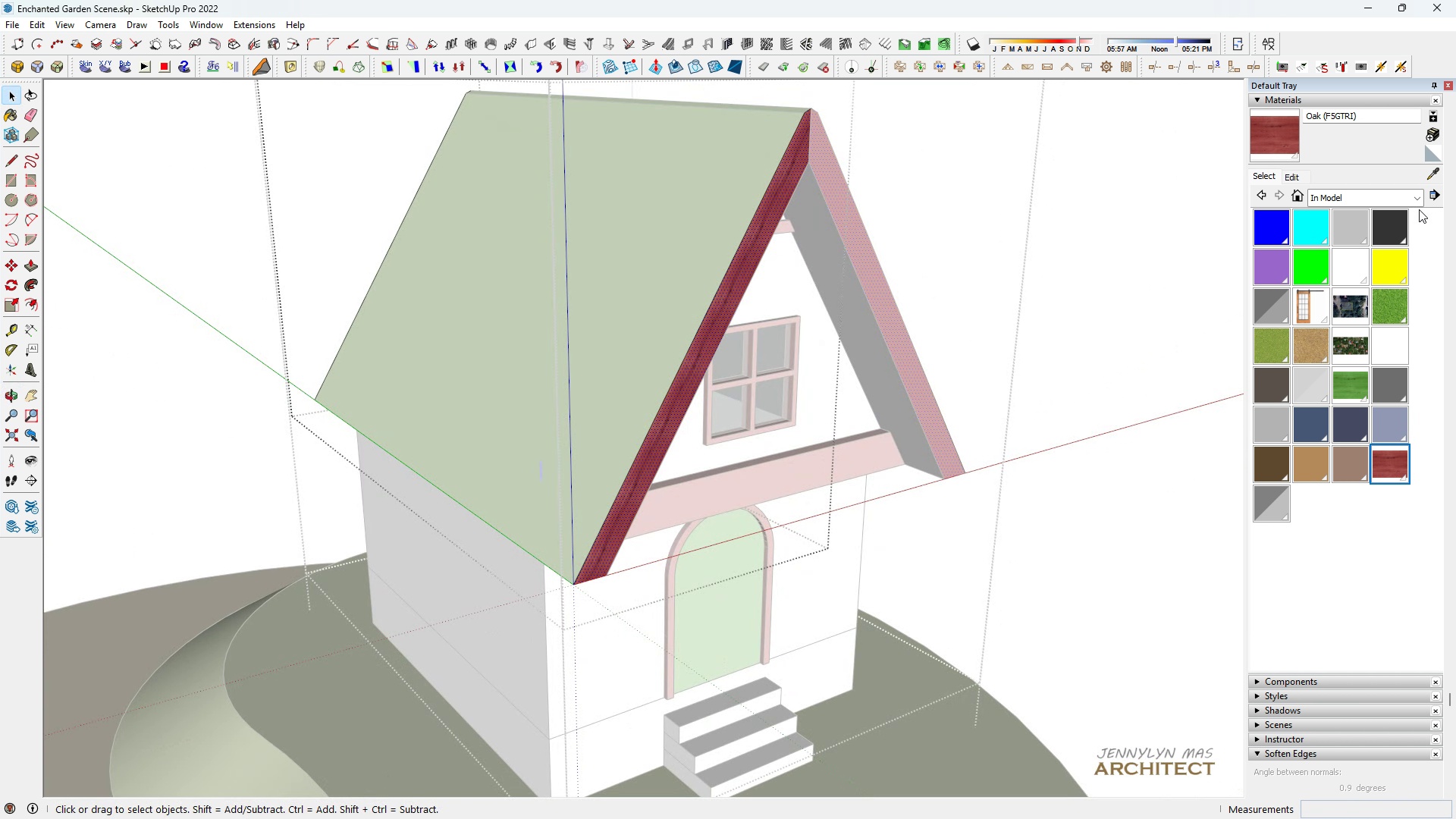 
left_click([1426, 180])
 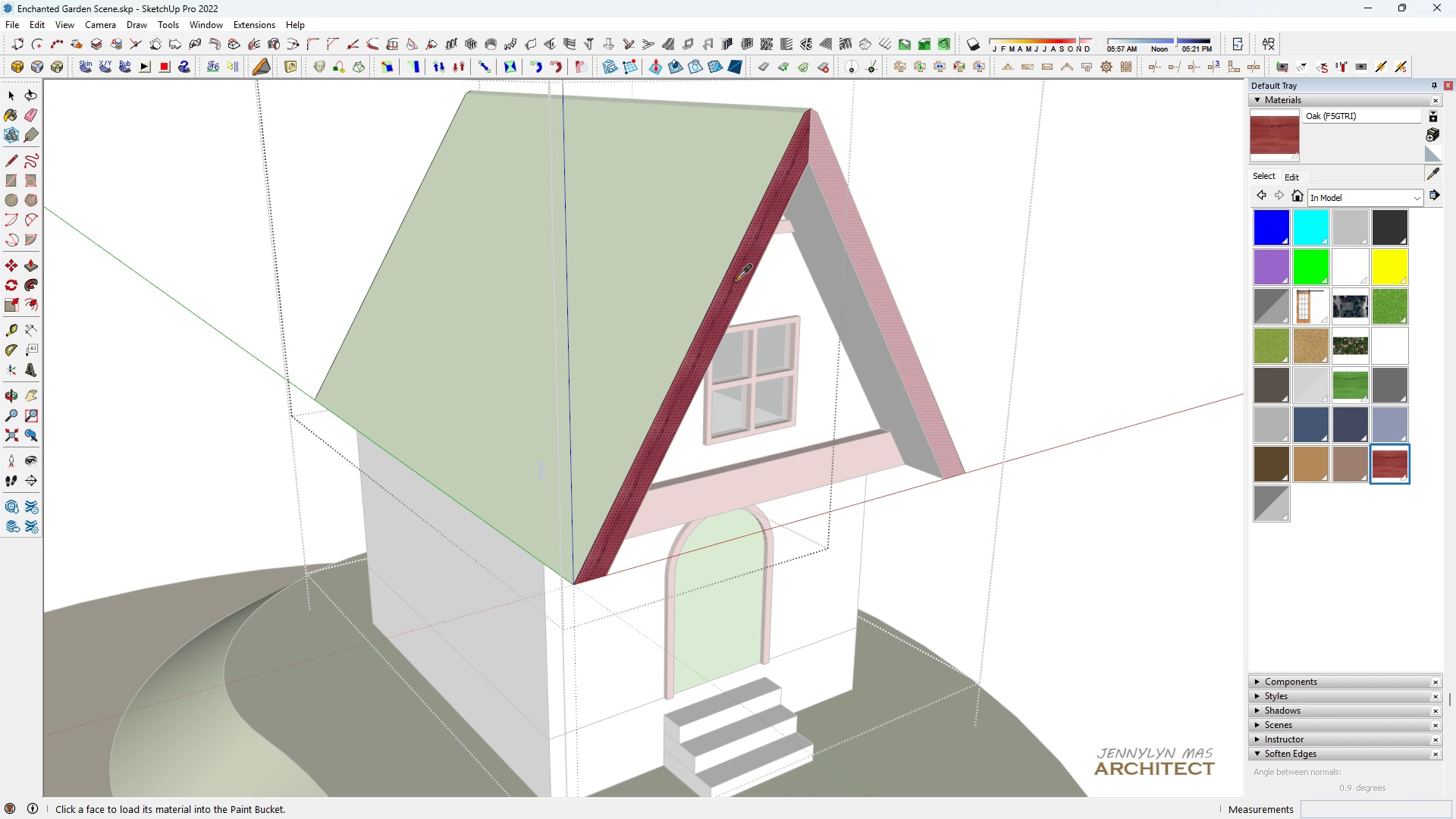 
left_click([736, 280])
 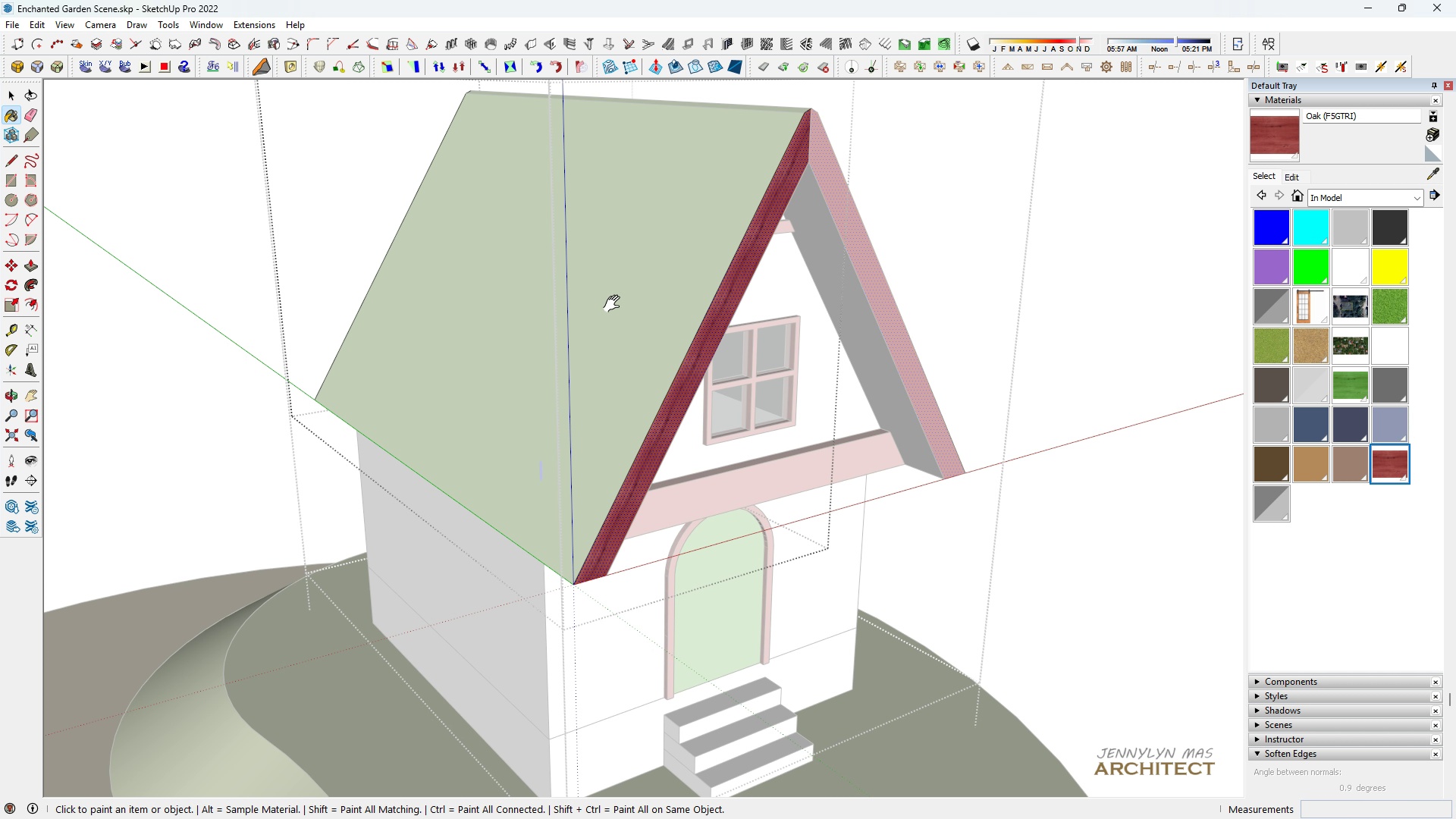 
type(hh )
 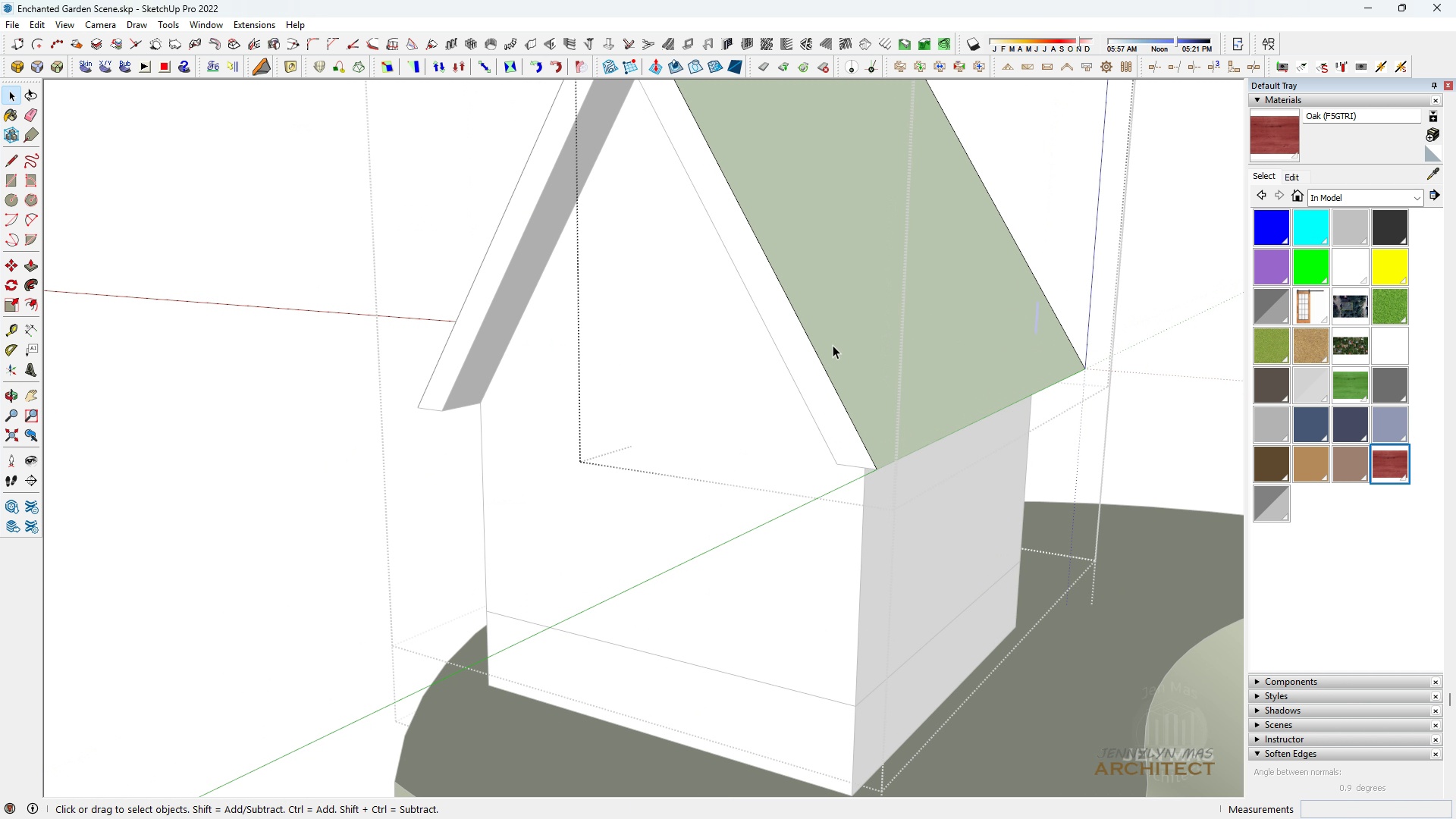 
scroll: coordinate [832, 348], scroll_direction: up, amount: 4.0
 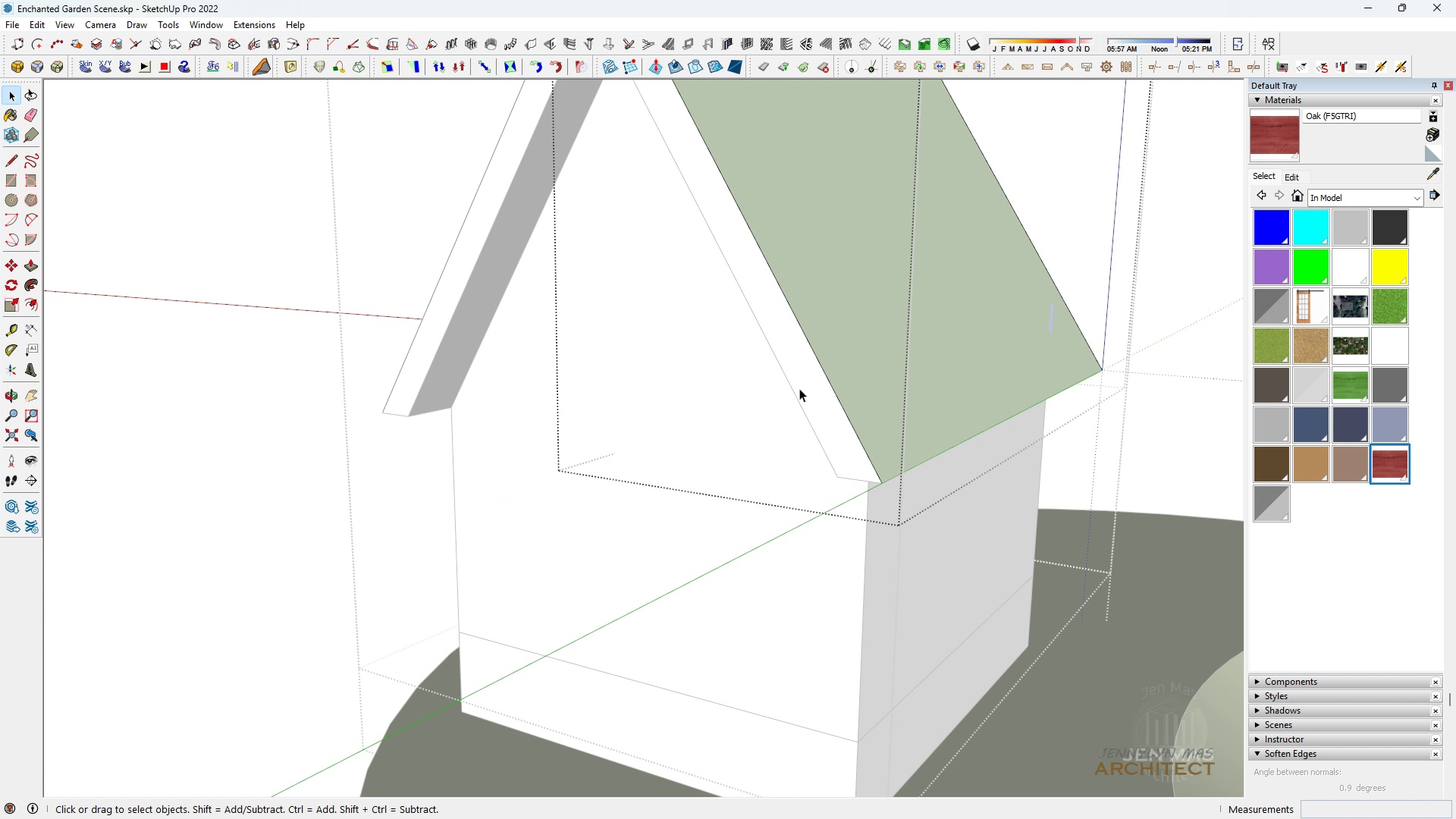 
double_click([799, 388])
 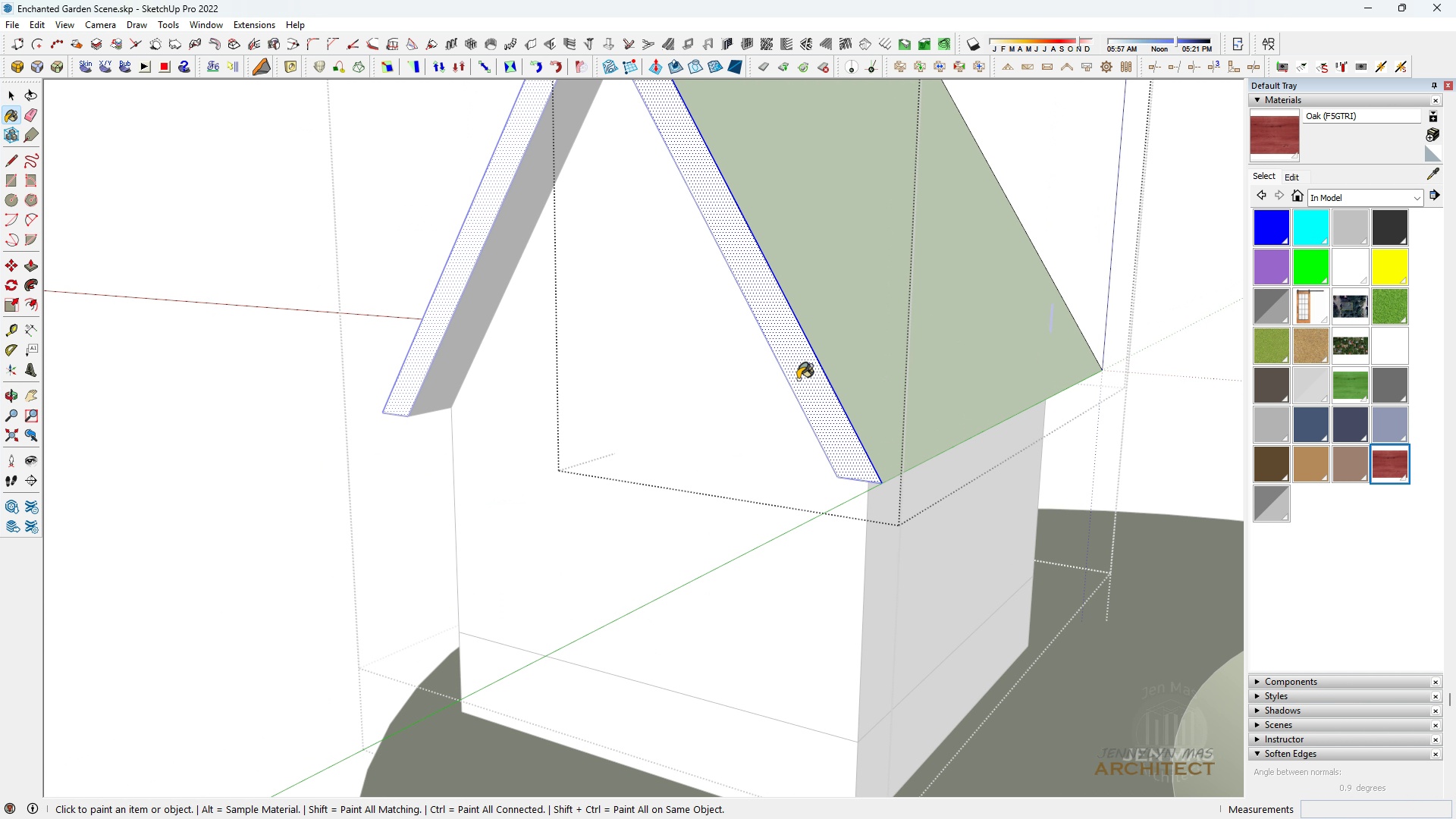 
triple_click([799, 388])
 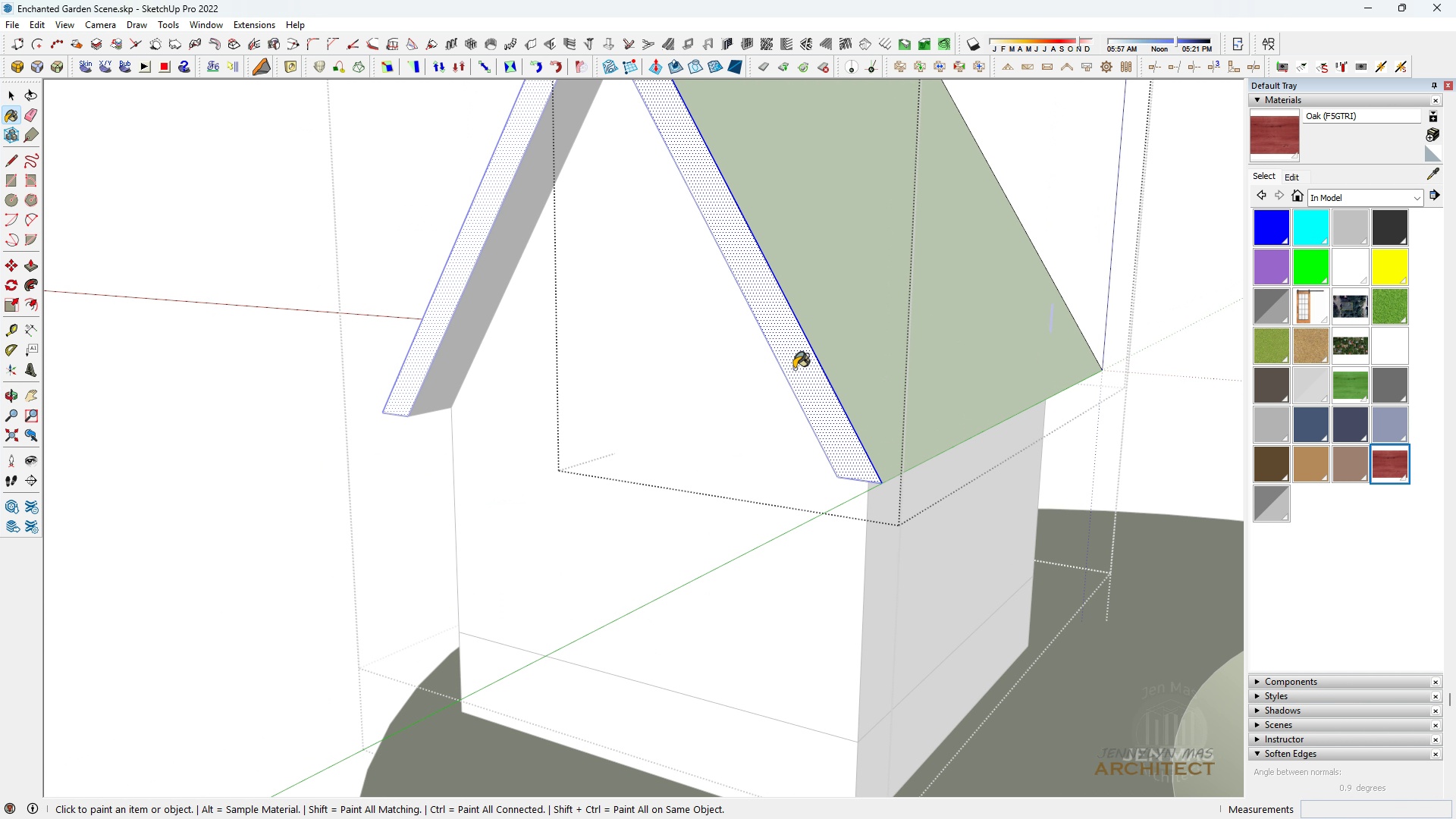 
key(B)
 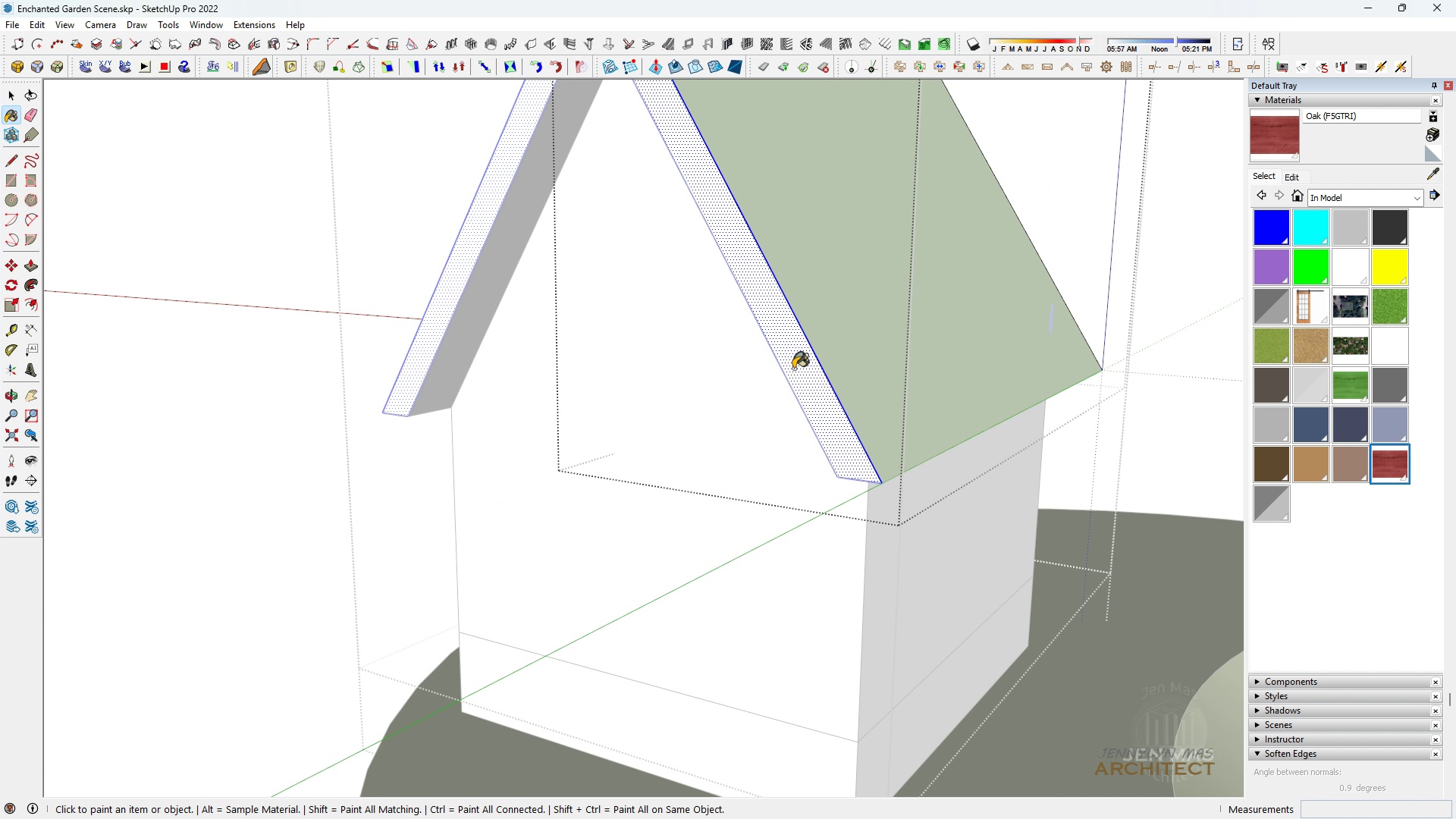 
triple_click([793, 369])
 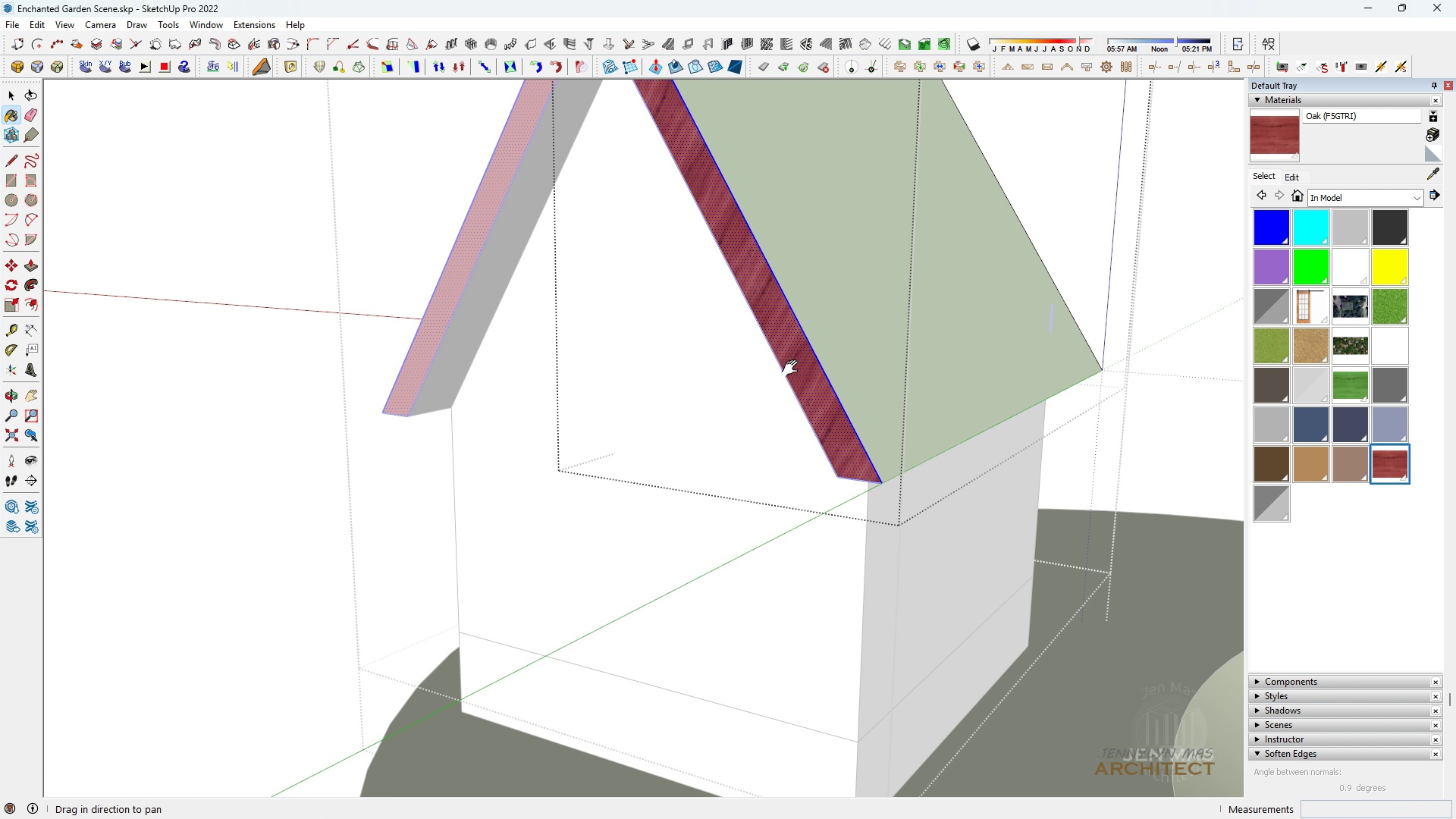 
triple_click([793, 369])
 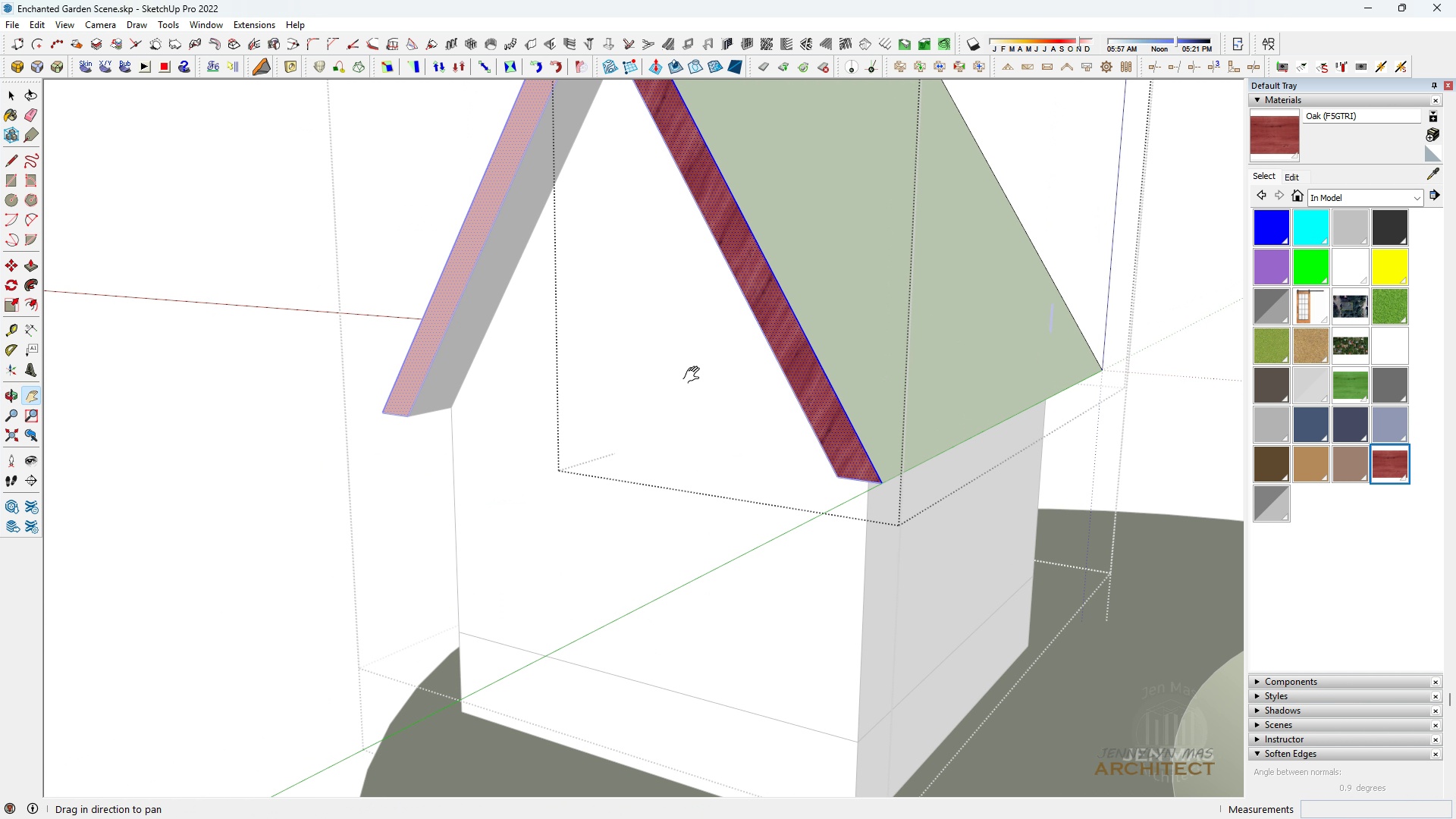 
key(H)
 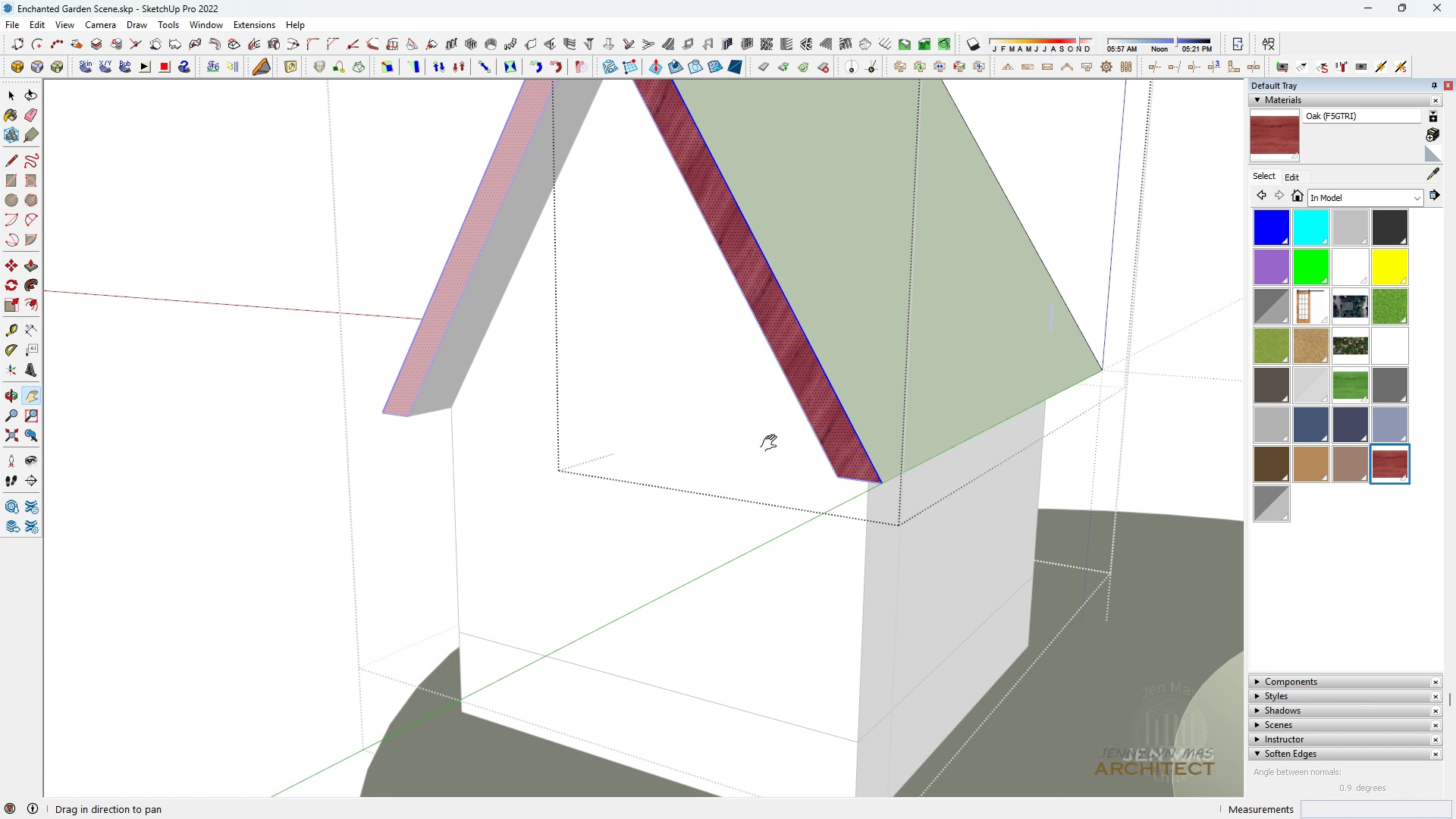 
scroll: coordinate [839, 446], scroll_direction: up, amount: 4.0
 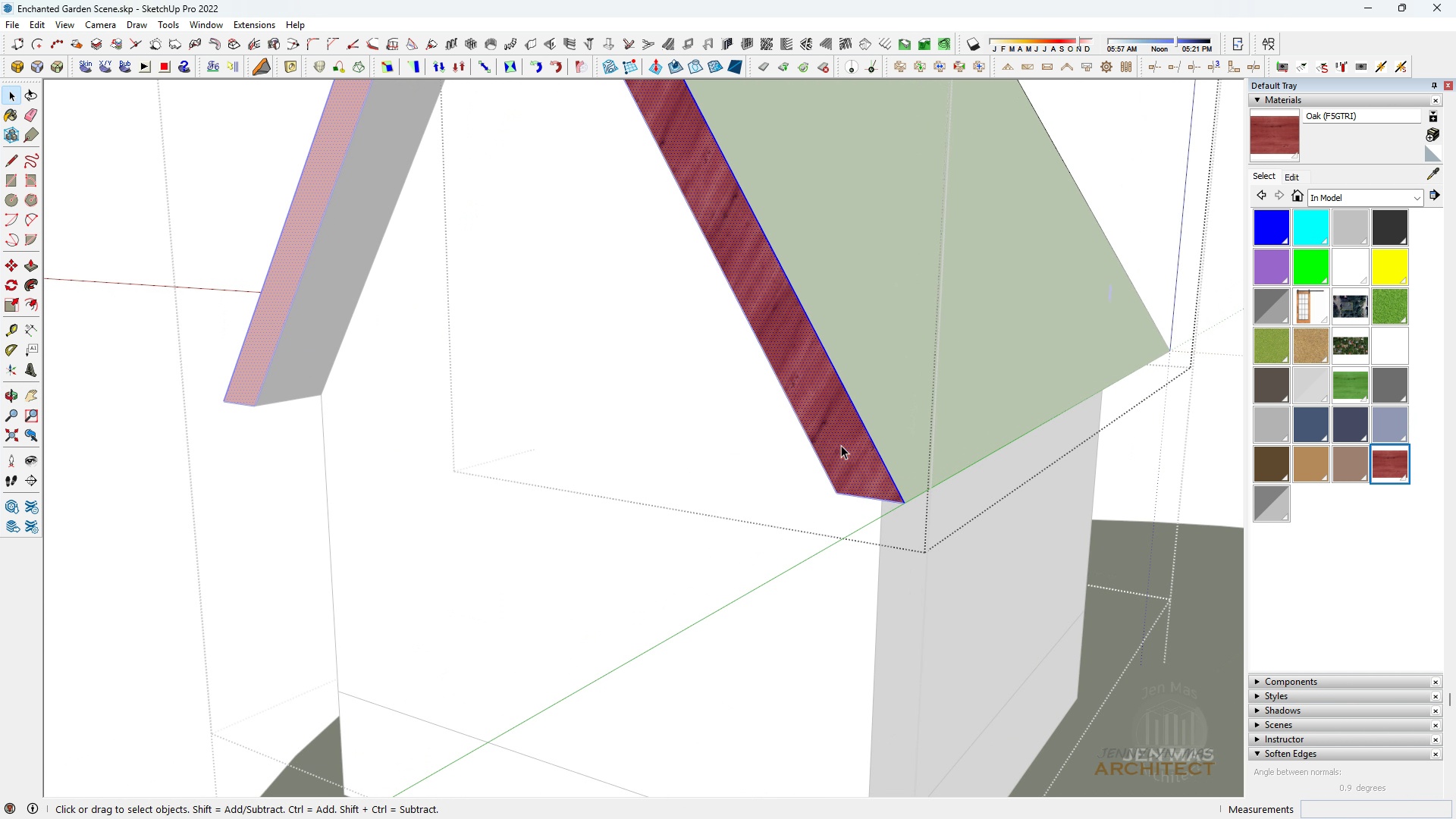 
key(Space)
 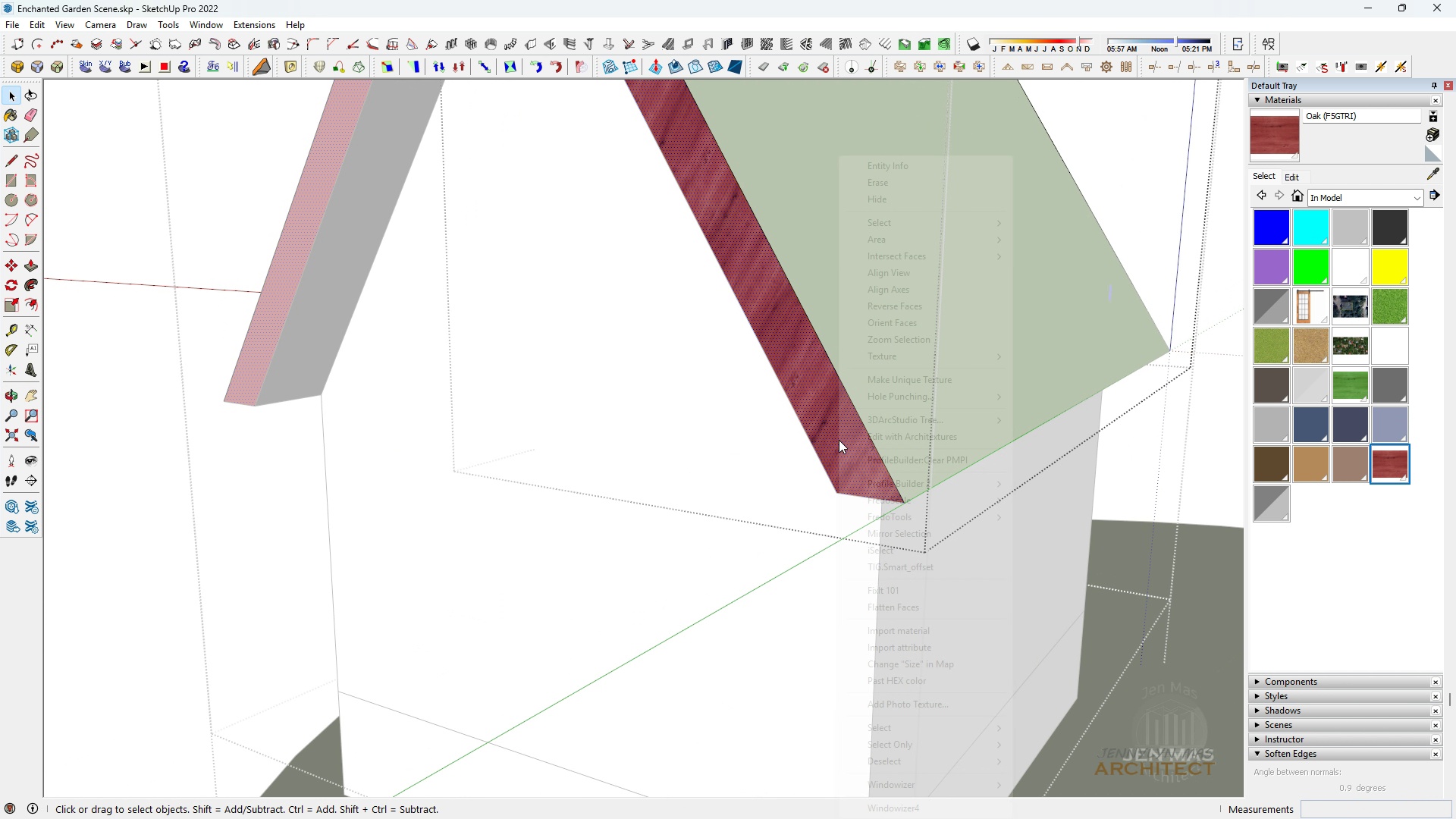 
right_click([839, 440])
 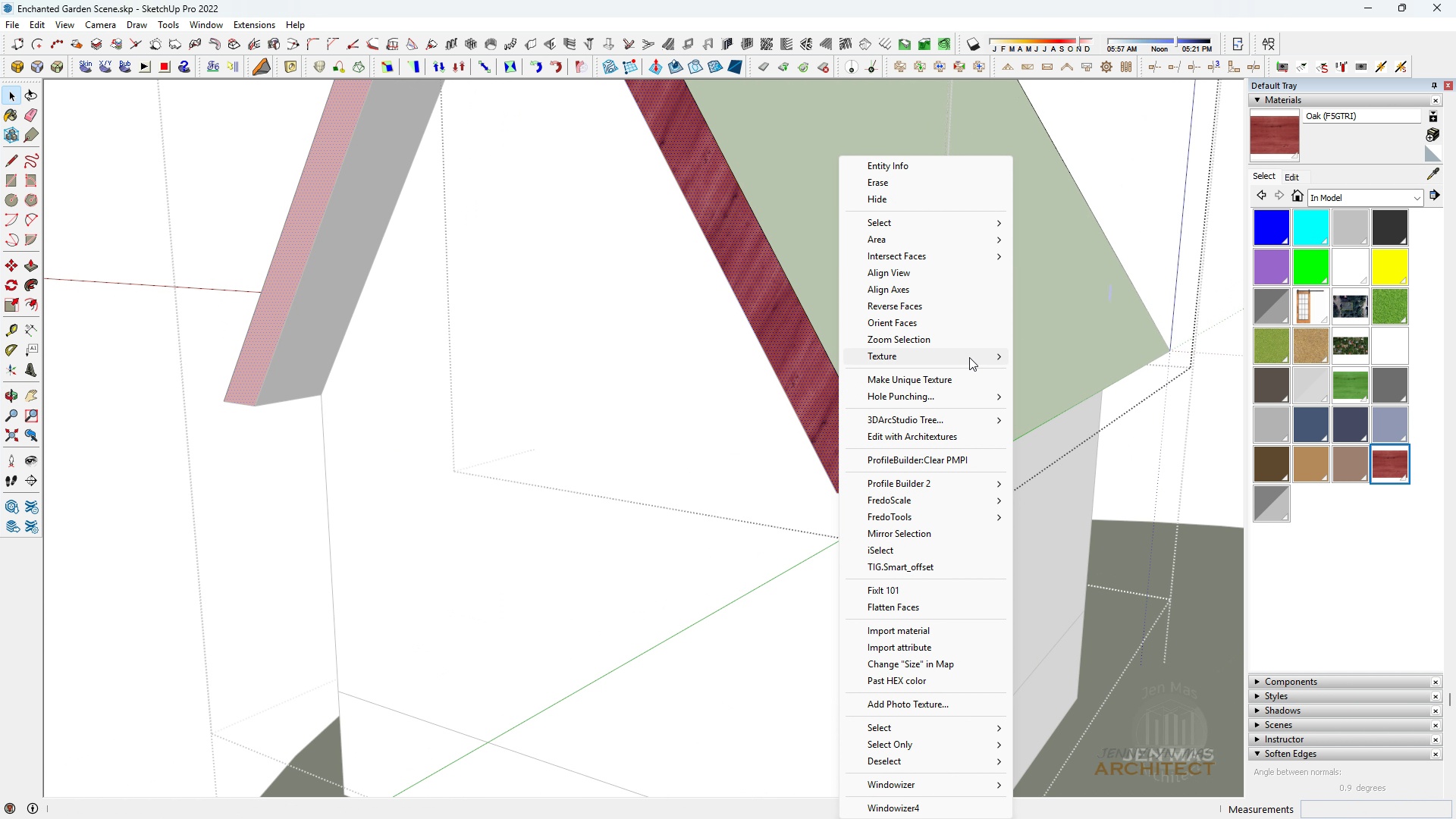 
left_click([969, 357])
 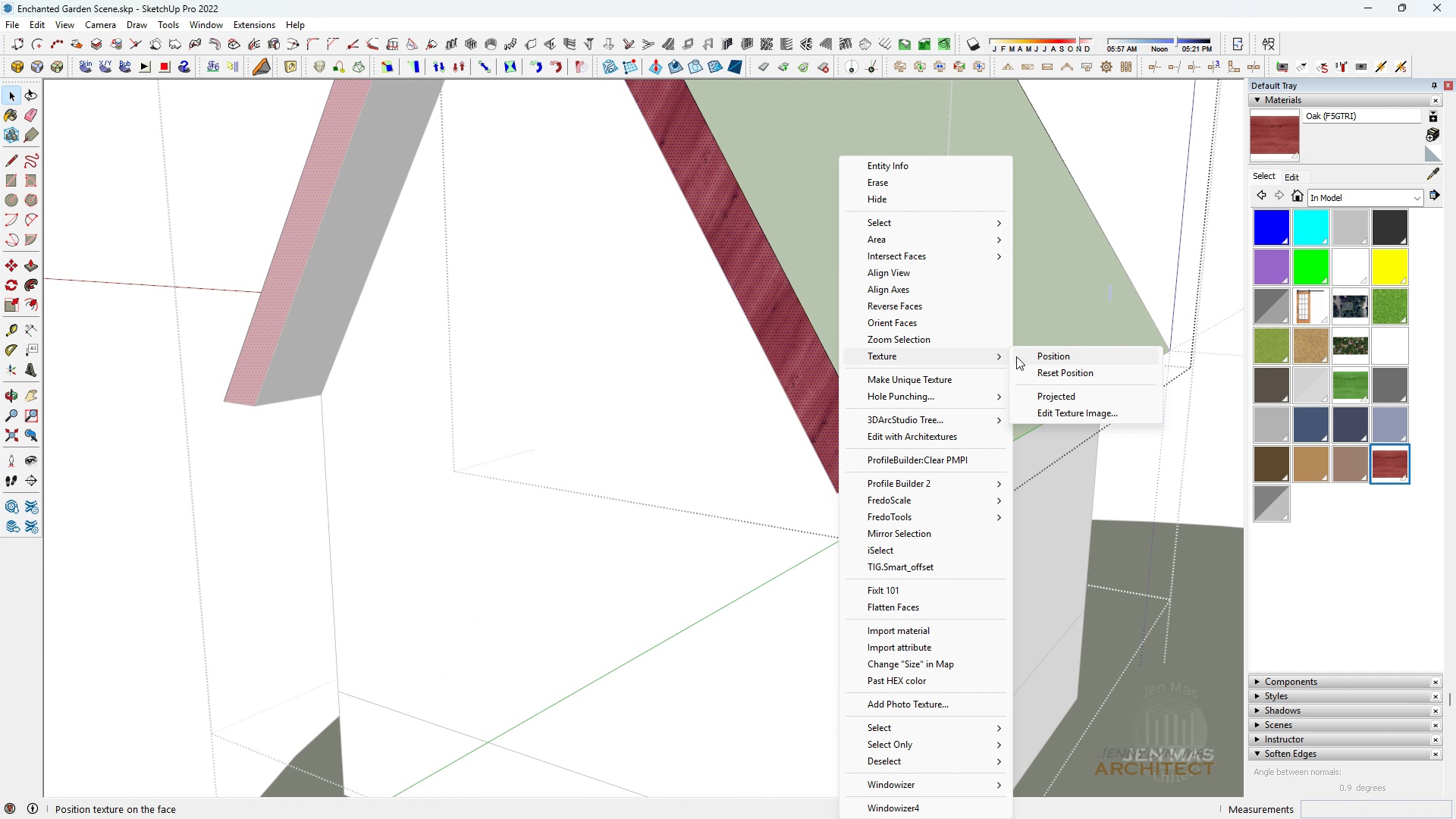 
left_click([1016, 356])
 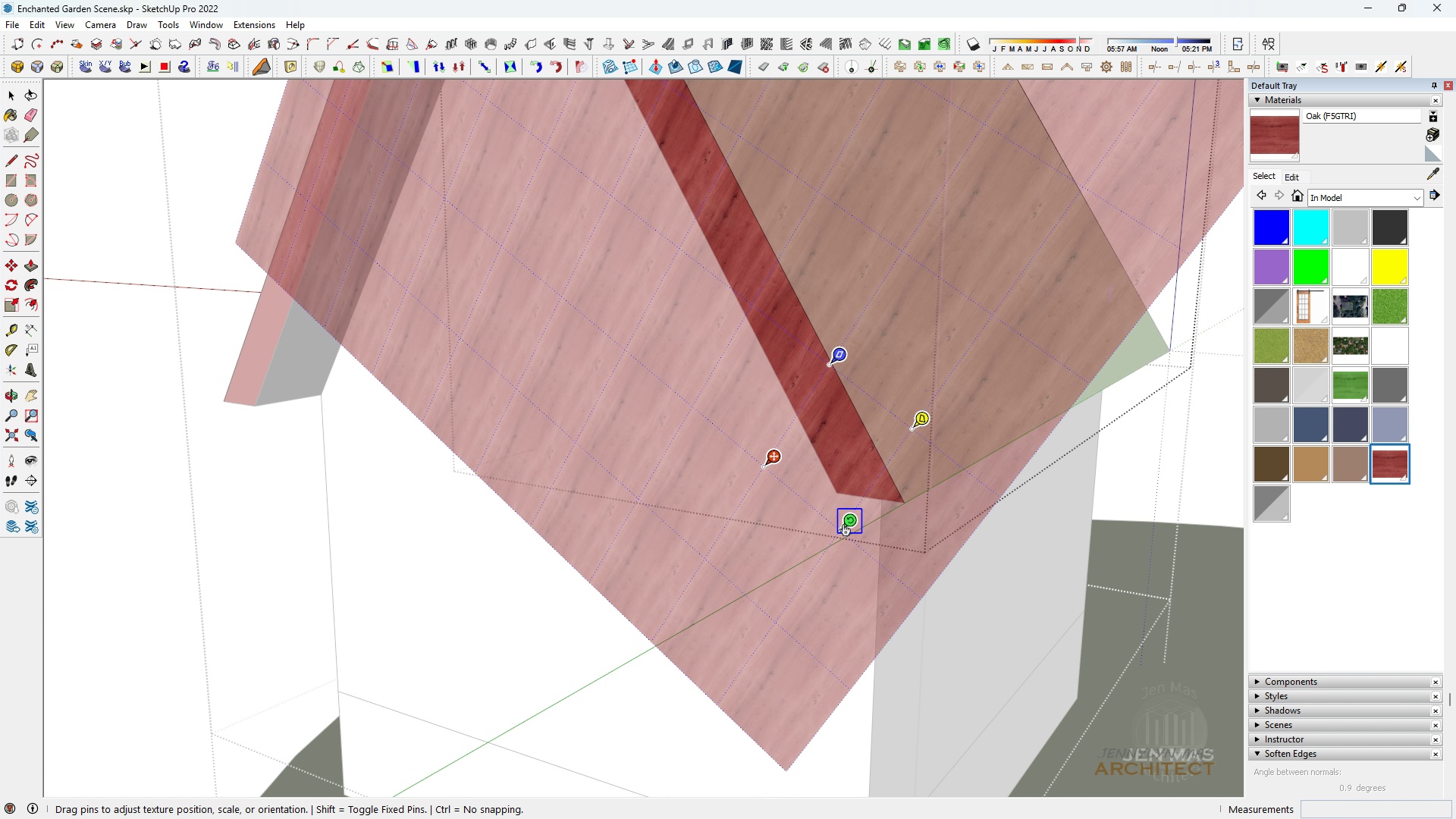 
left_click_drag(start_coordinate=[843, 528], to_coordinate=[852, 413])
 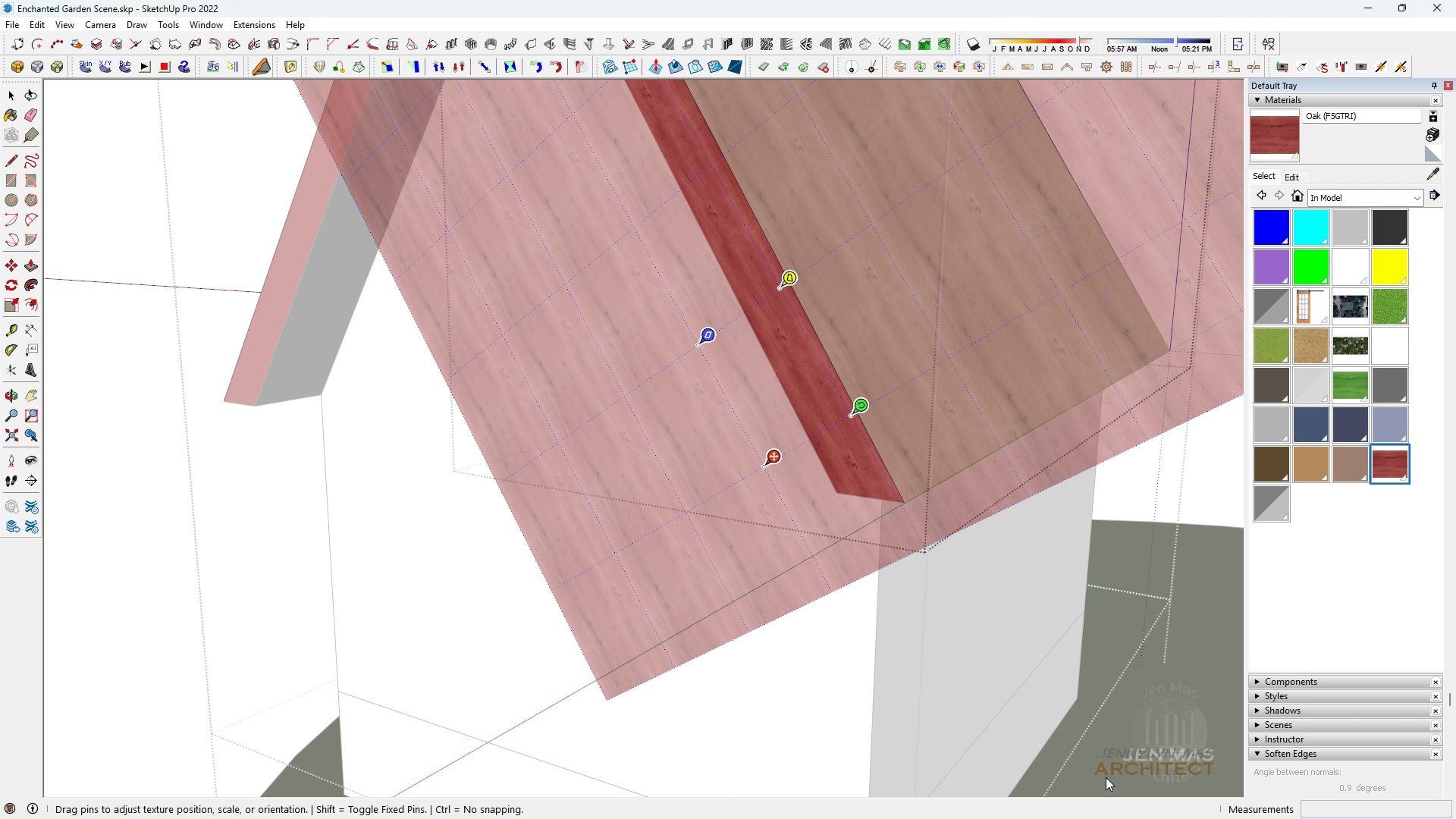 
left_click([1106, 777])
 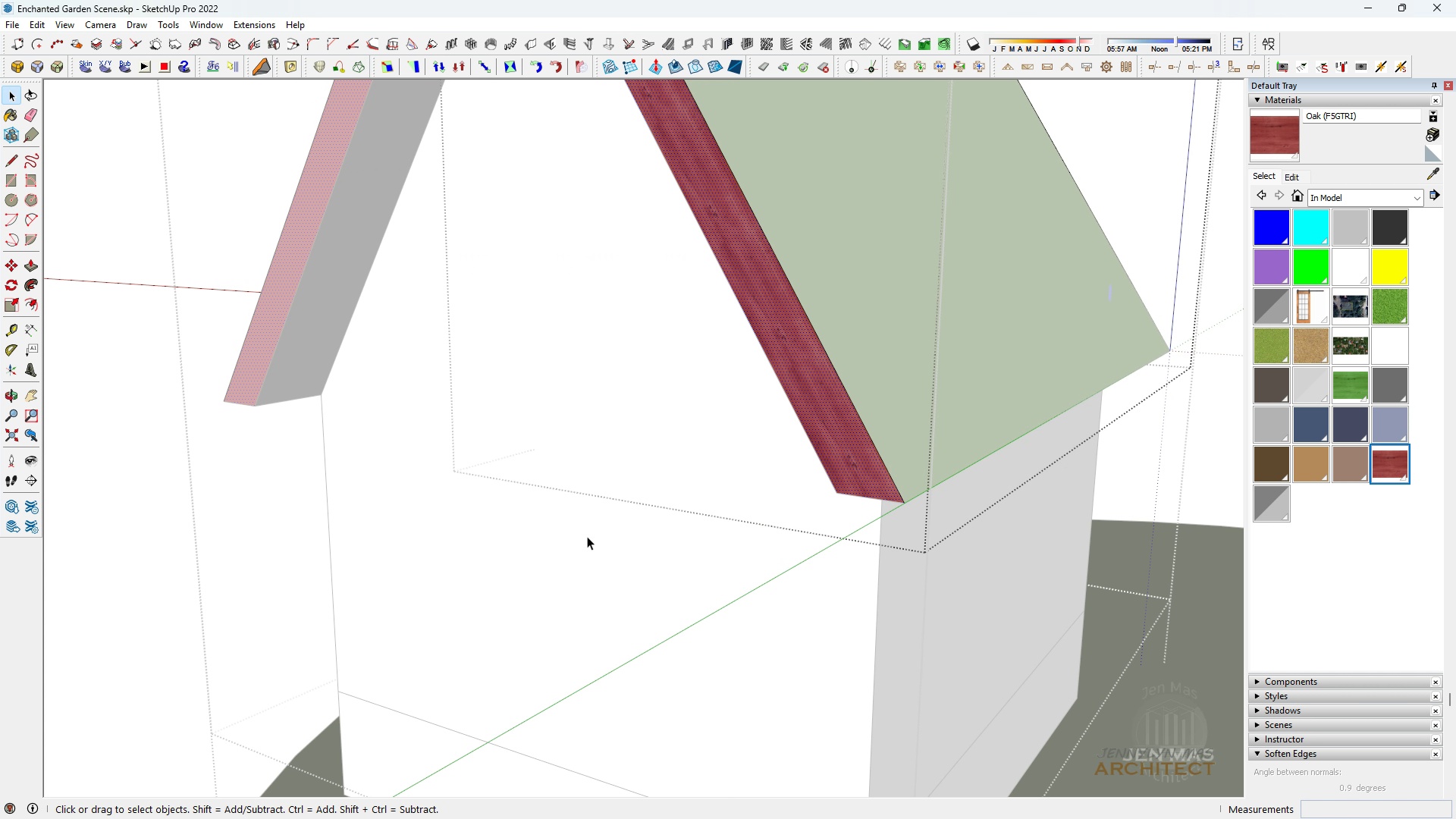 
scroll: coordinate [836, 394], scroll_direction: down, amount: 6.0
 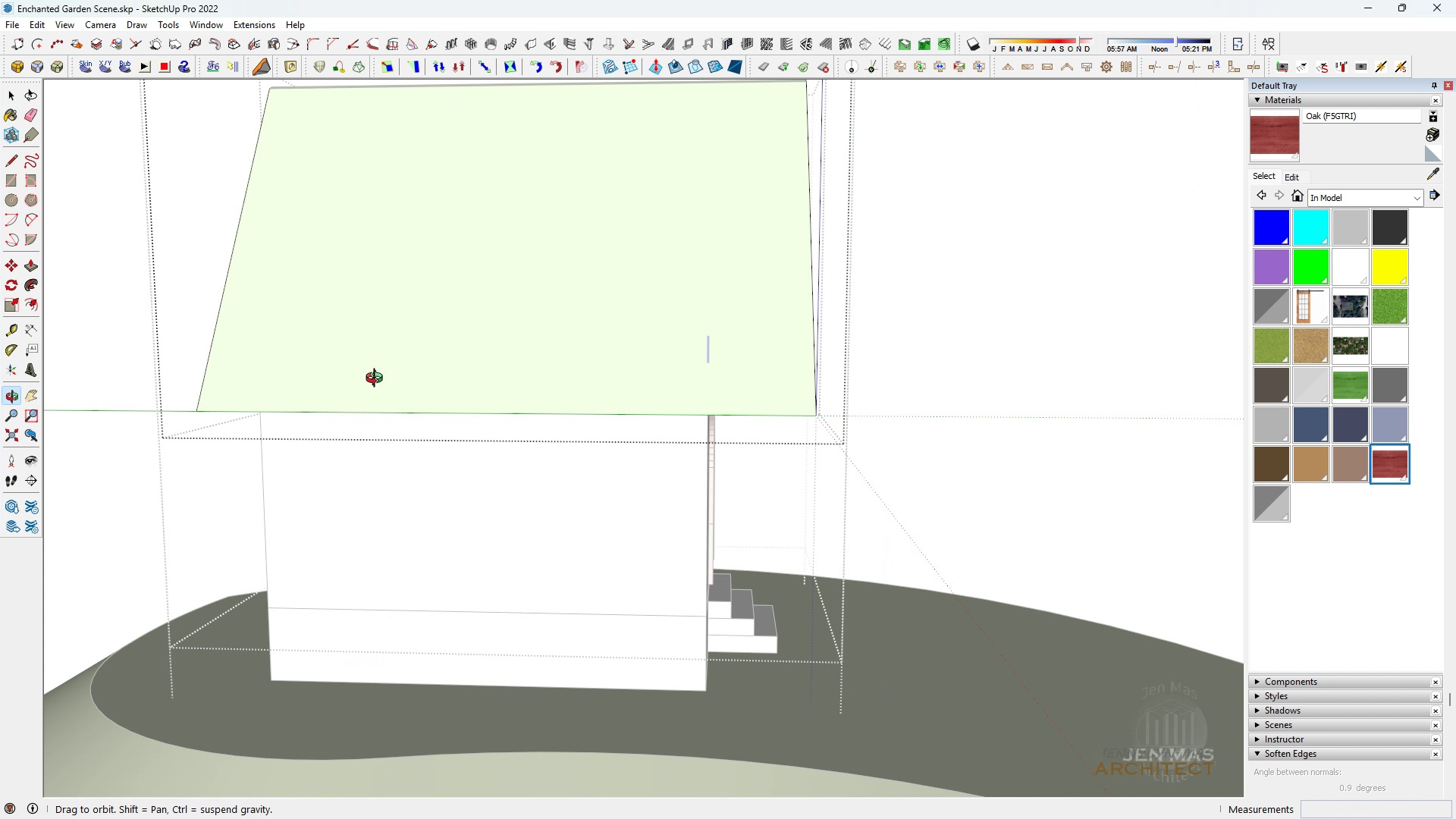 
key(H)
 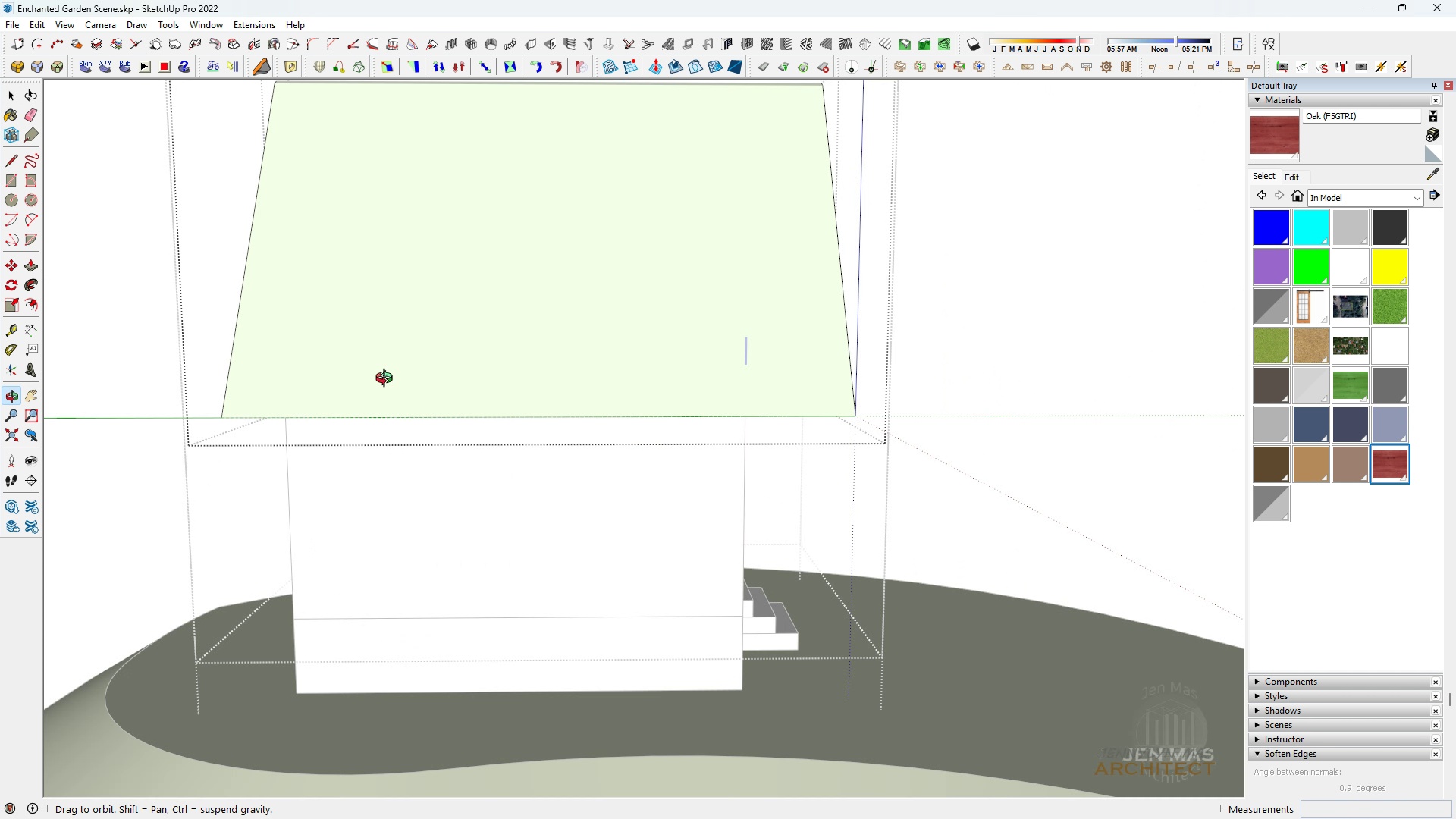 
scroll: coordinate [256, 526], scroll_direction: down, amount: 4.0
 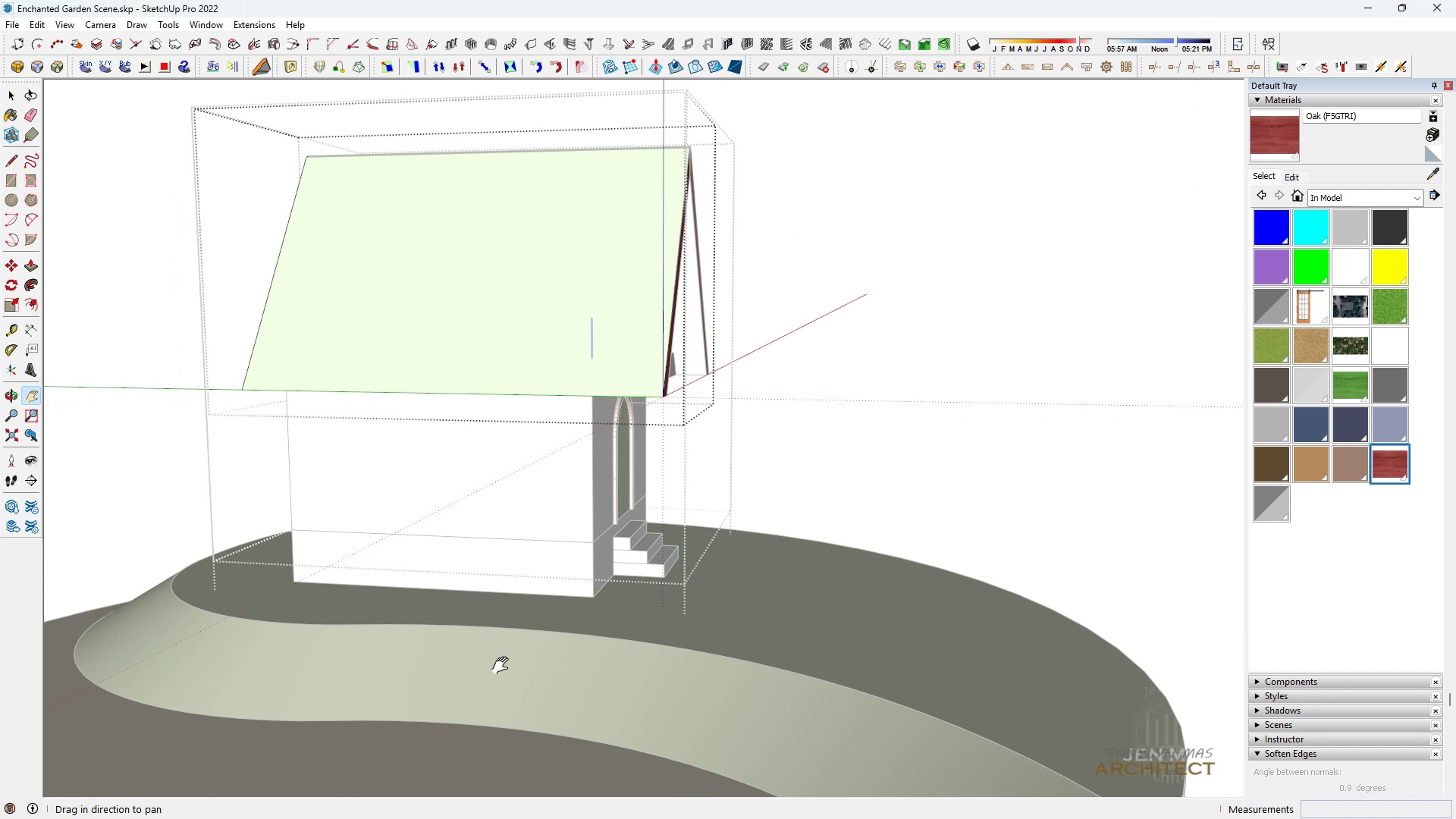 
key(Space)
 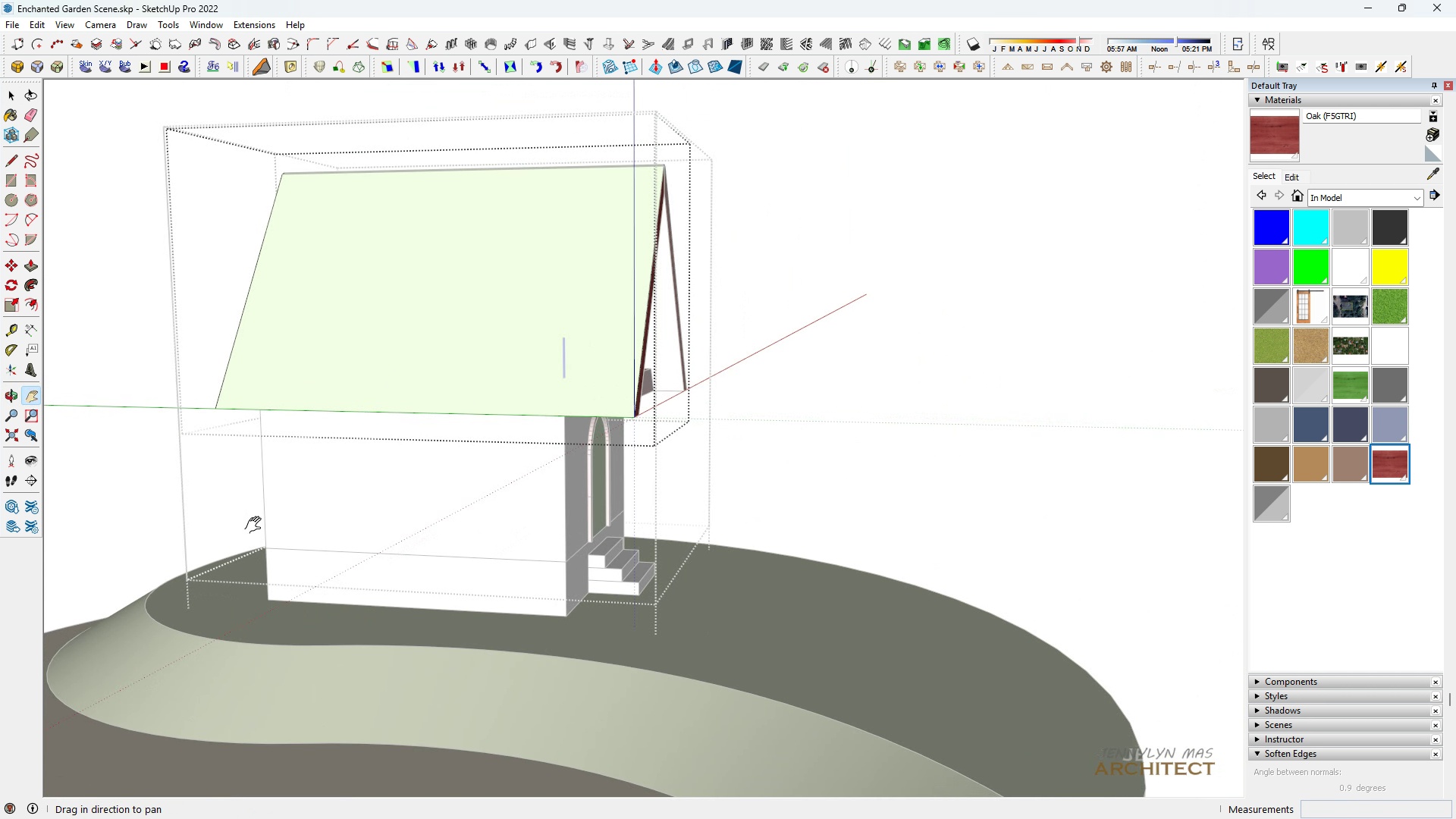 
key(H)
 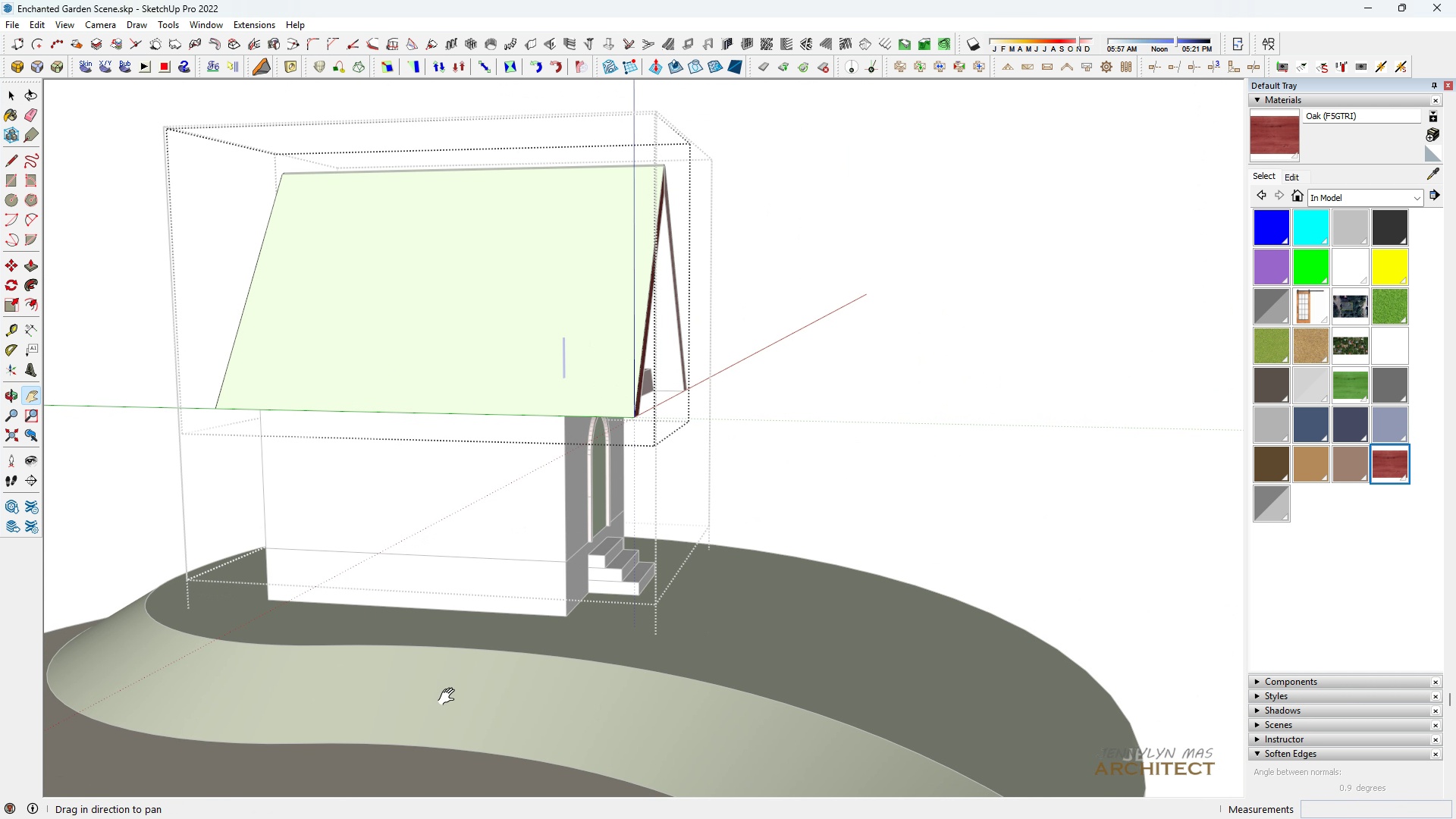 
left_click_drag(start_coordinate=[450, 697], to_coordinate=[508, 665])
 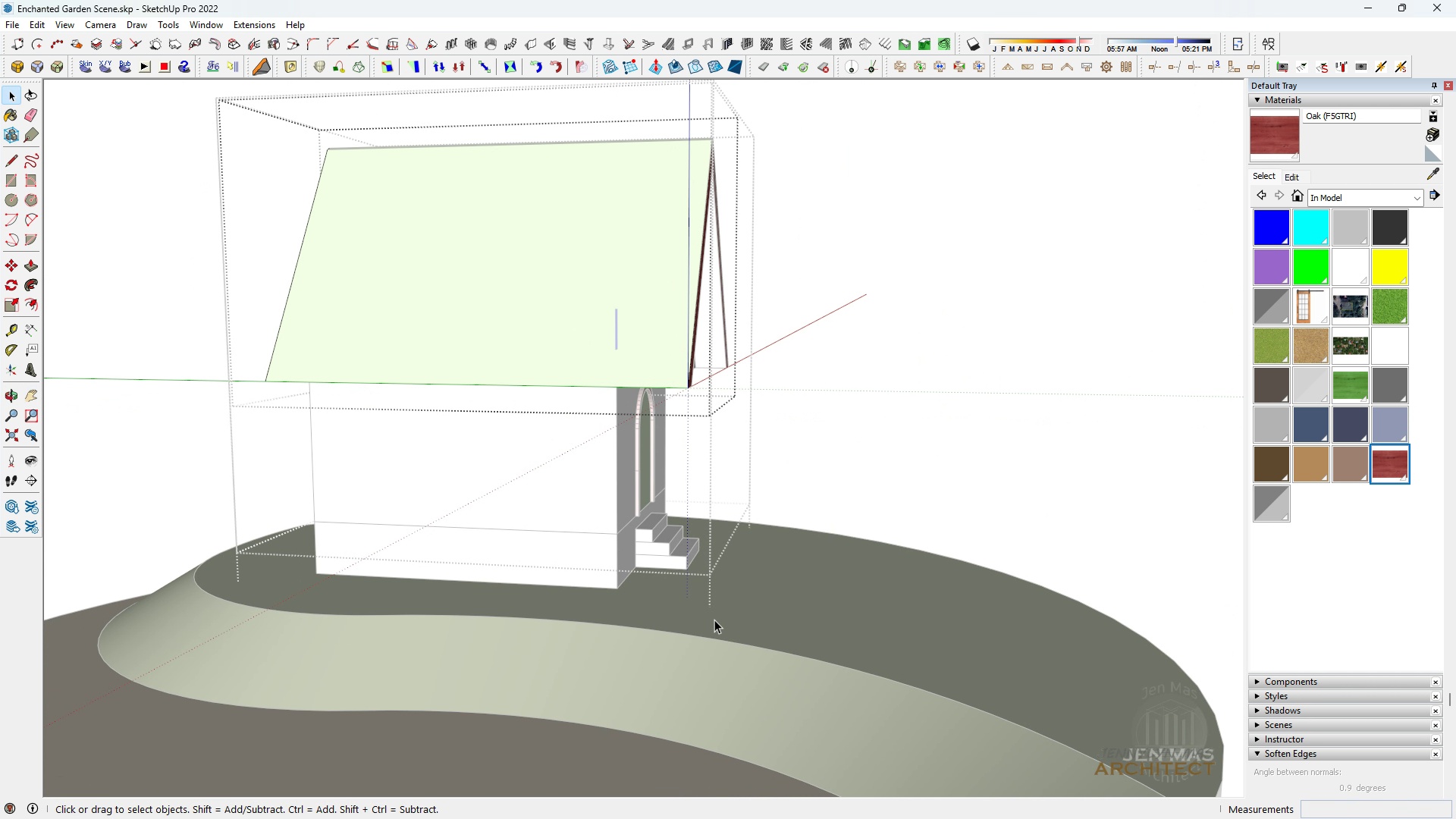 
key(Space)
 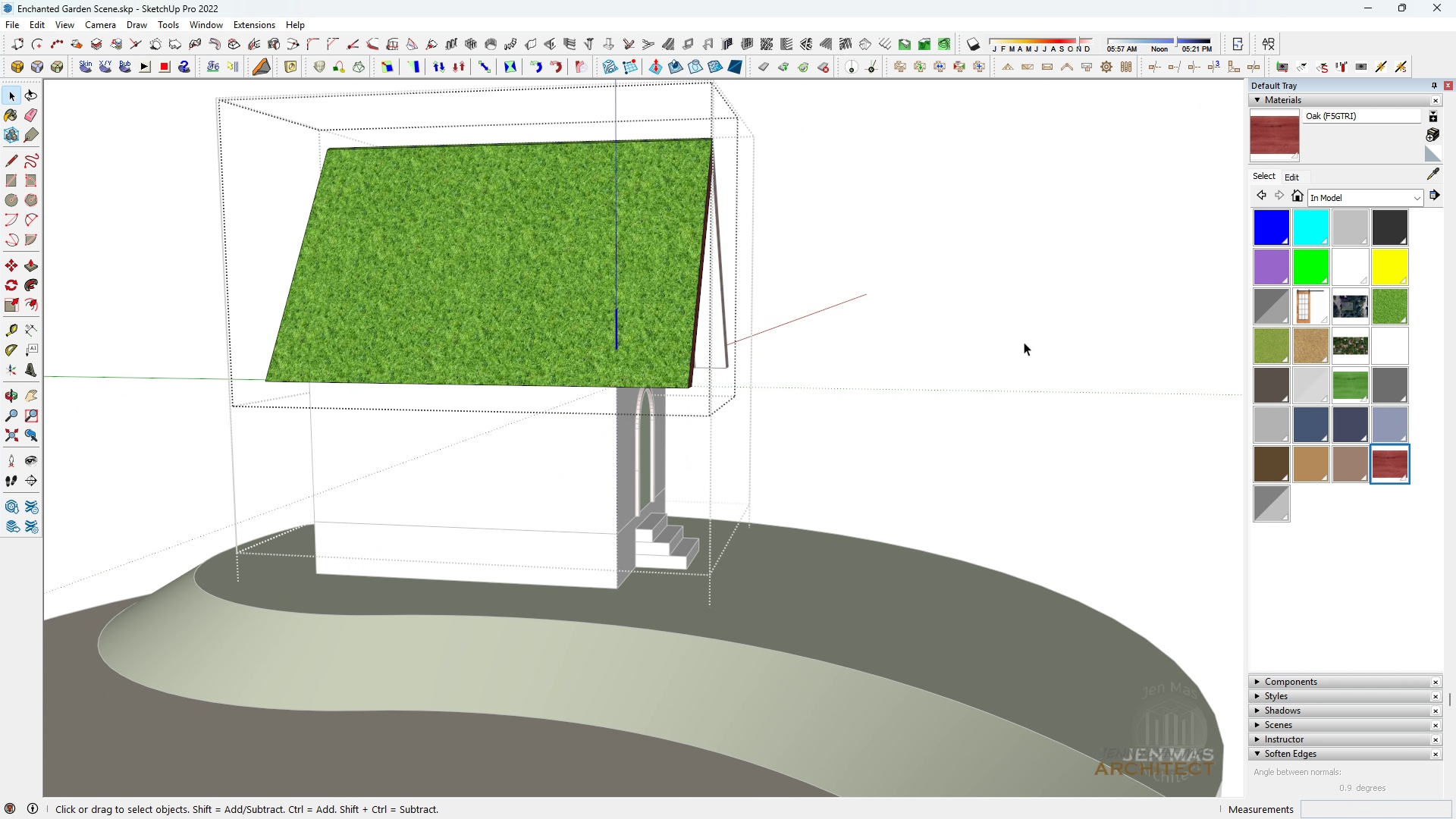 
double_click([1024, 342])
 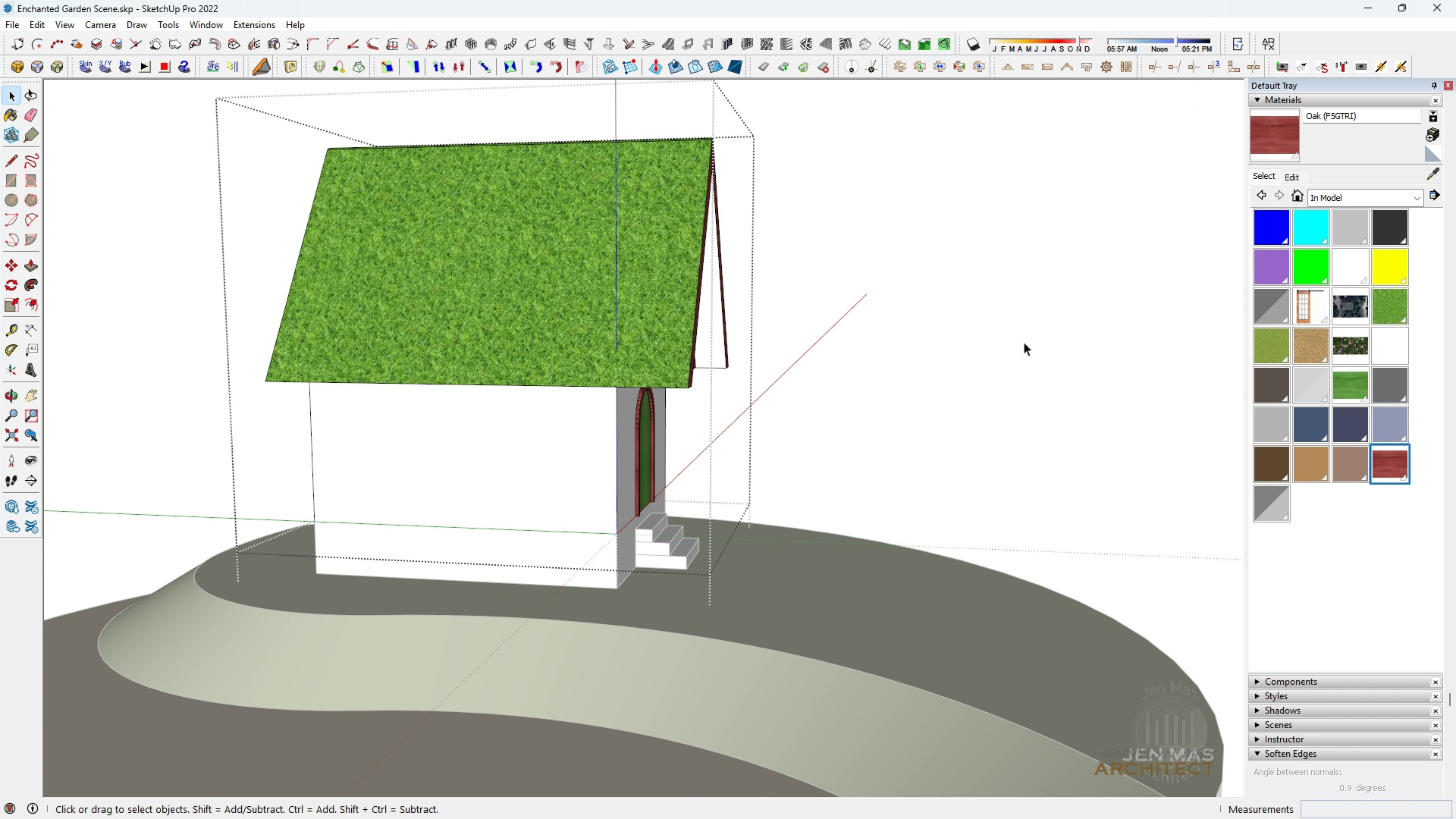 
triple_click([1024, 342])
 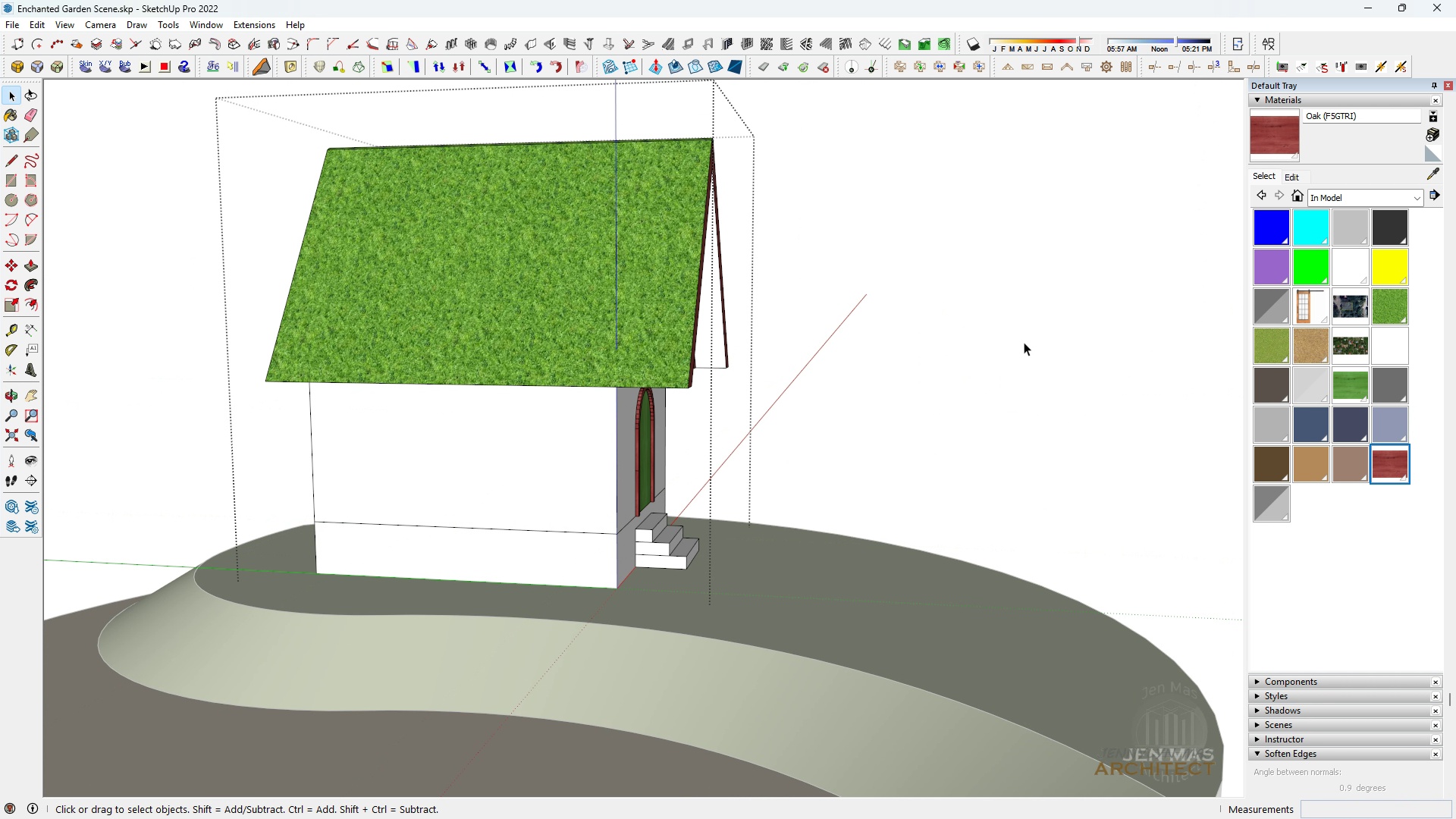 
triple_click([1024, 342])
 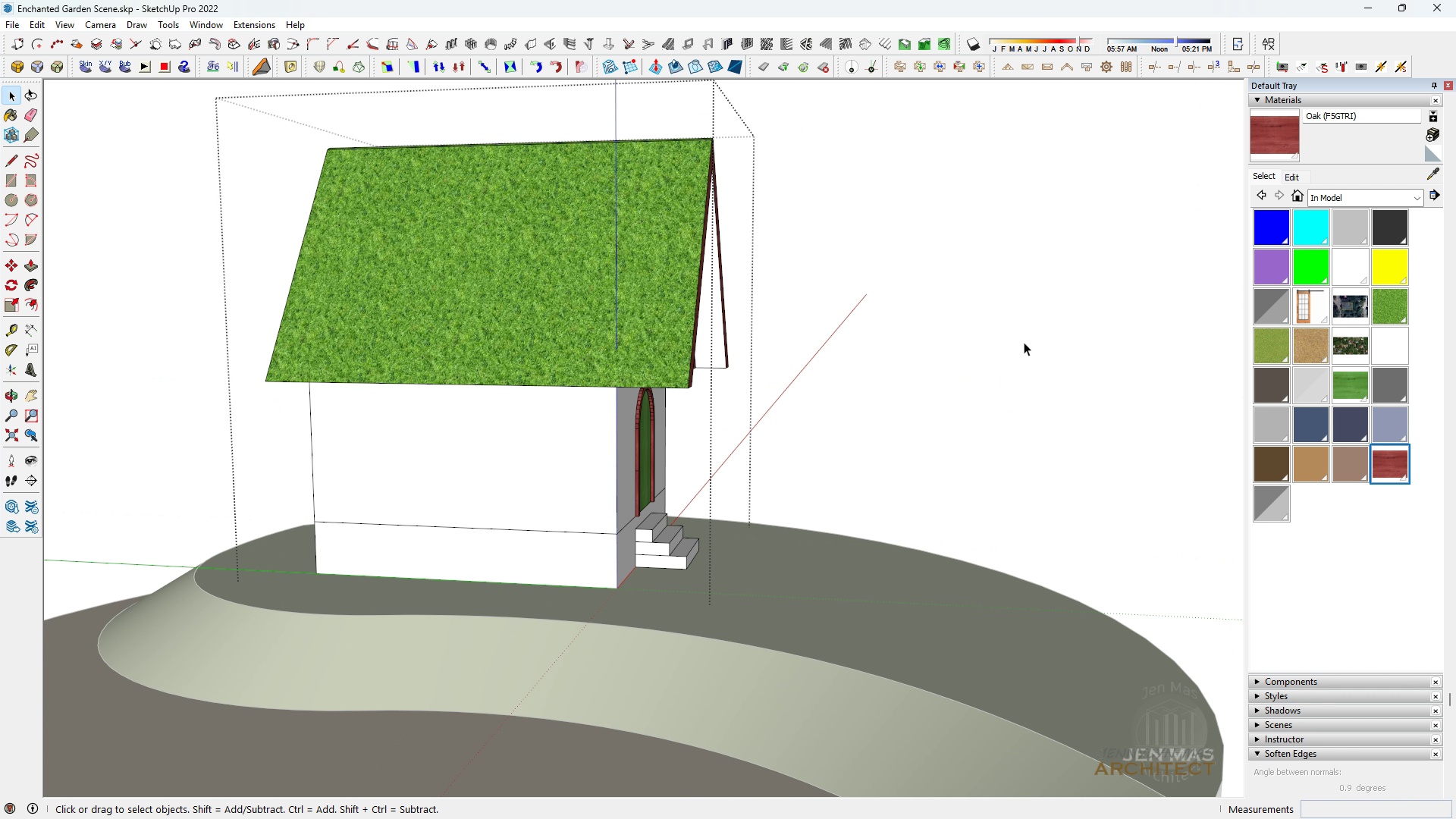 
triple_click([1024, 342])
 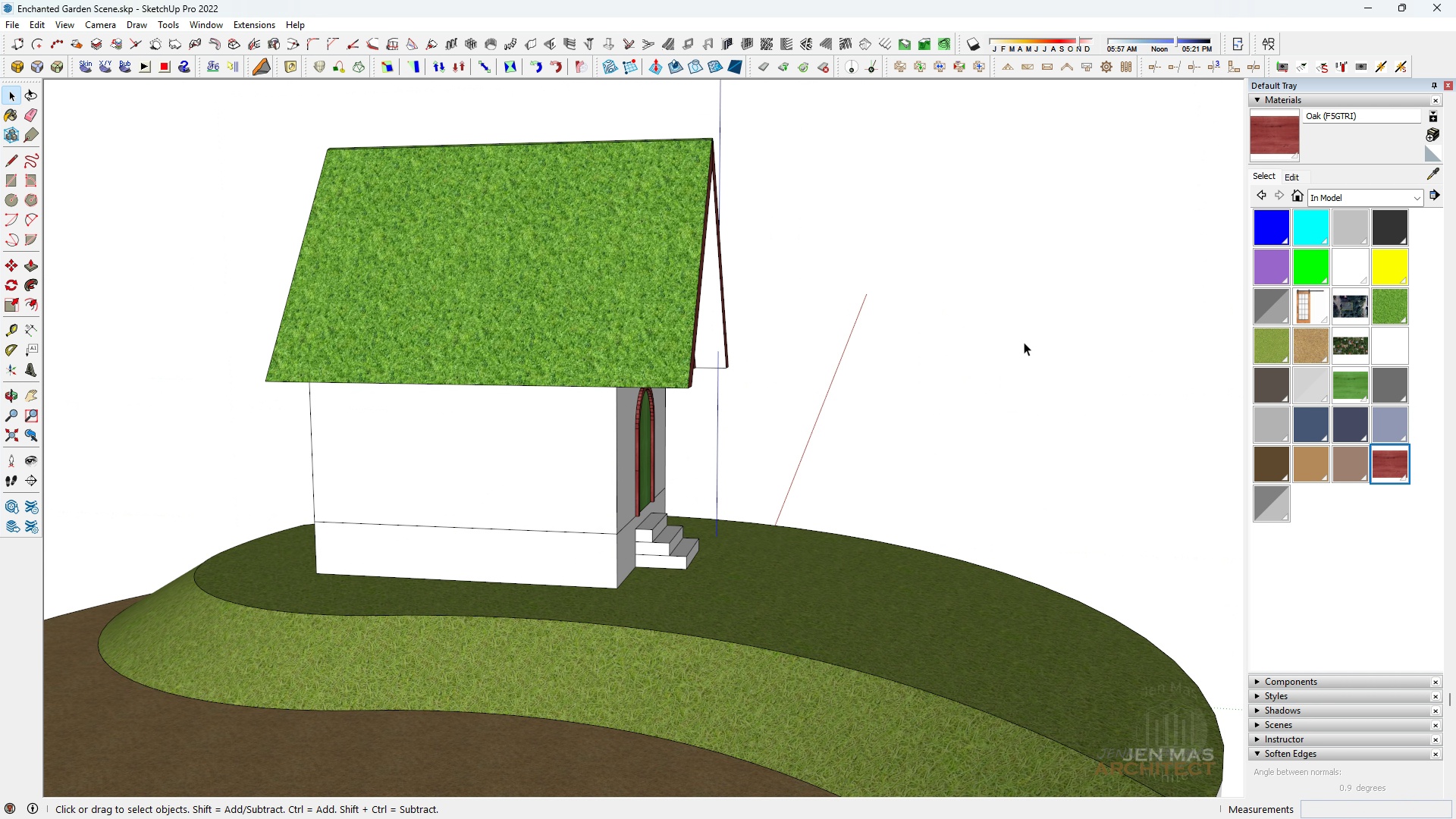 
triple_click([1024, 342])
 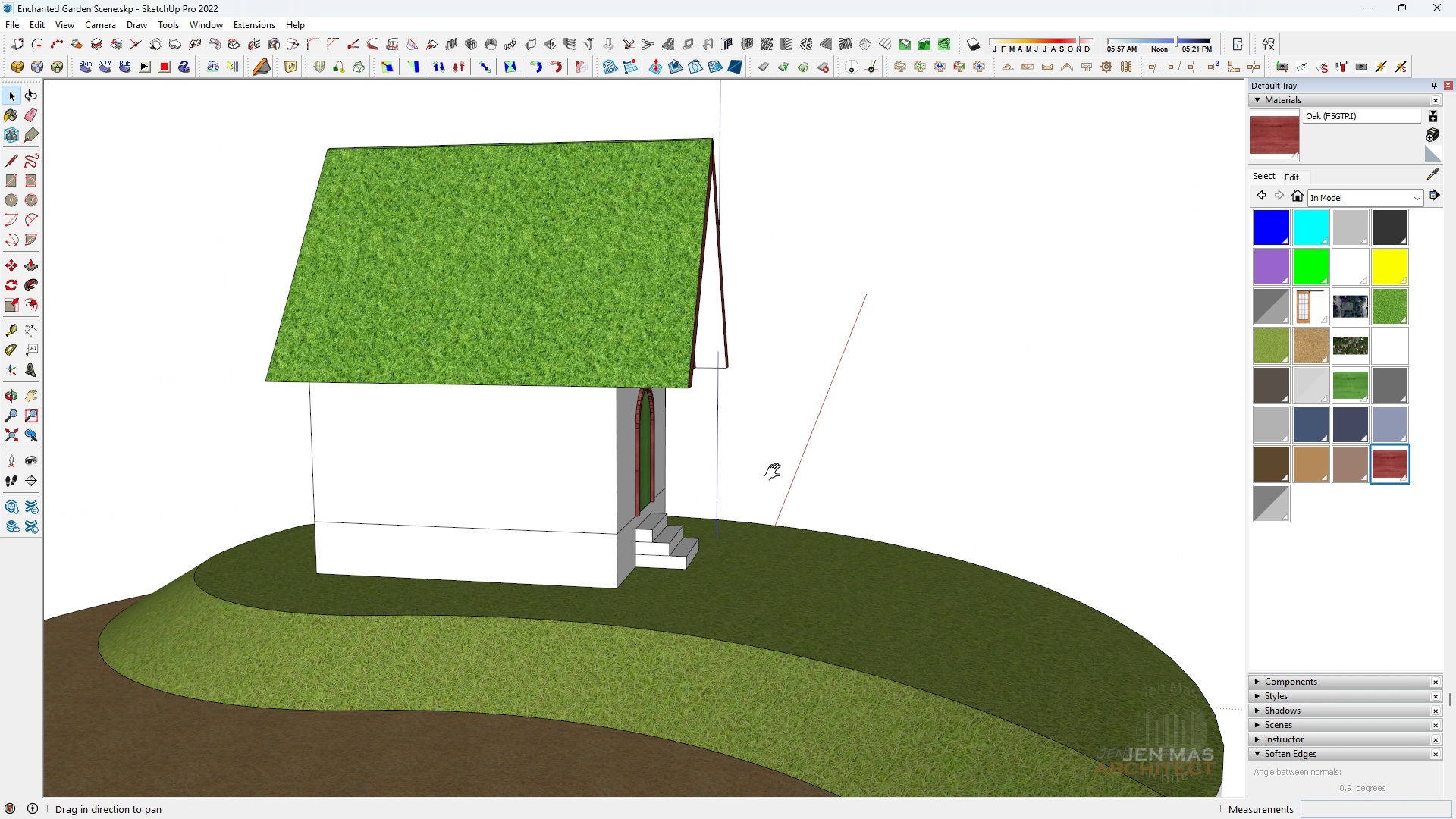 
type(hh )
 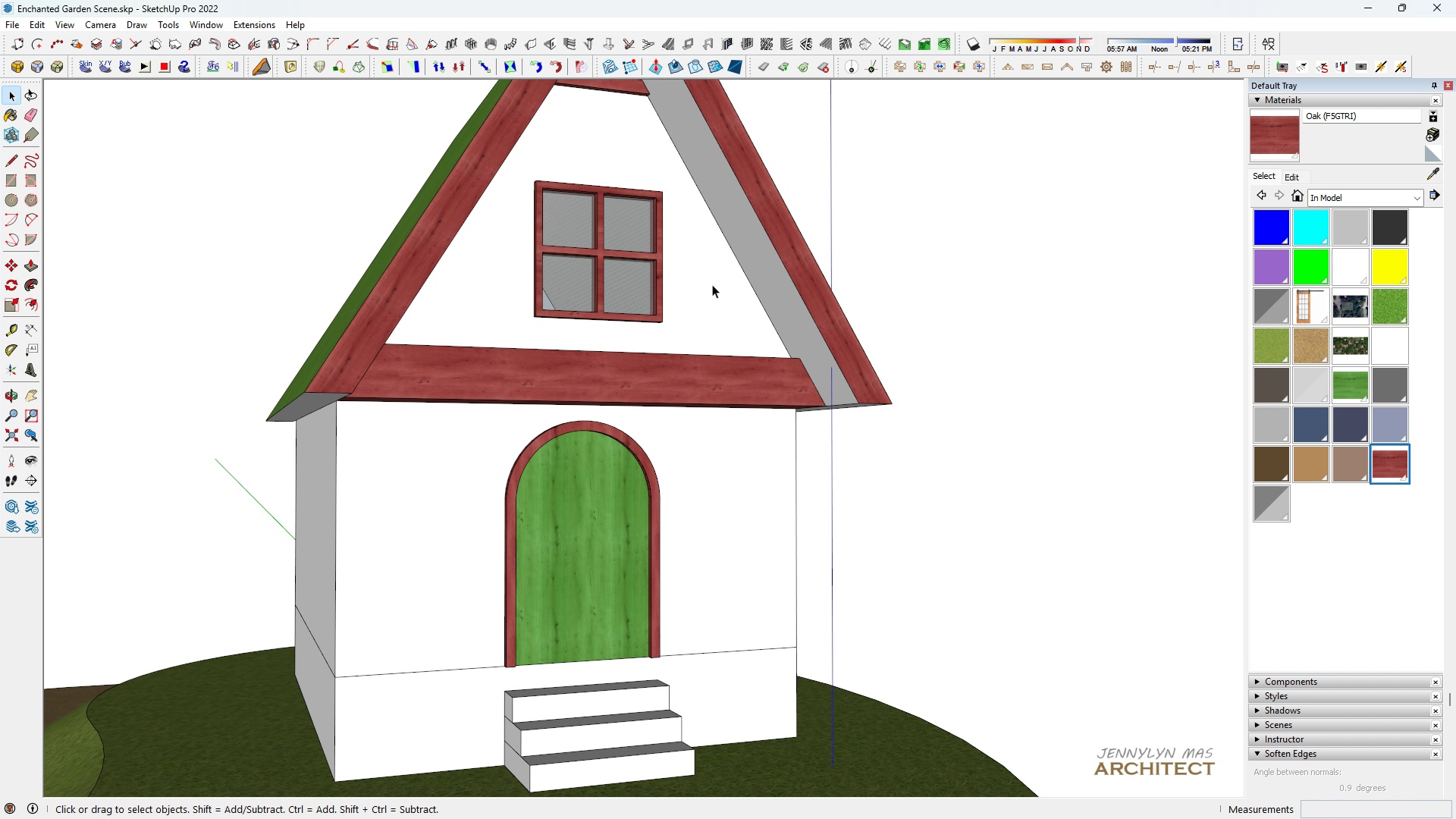 
scroll: coordinate [648, 282], scroll_direction: up, amount: 7.0
 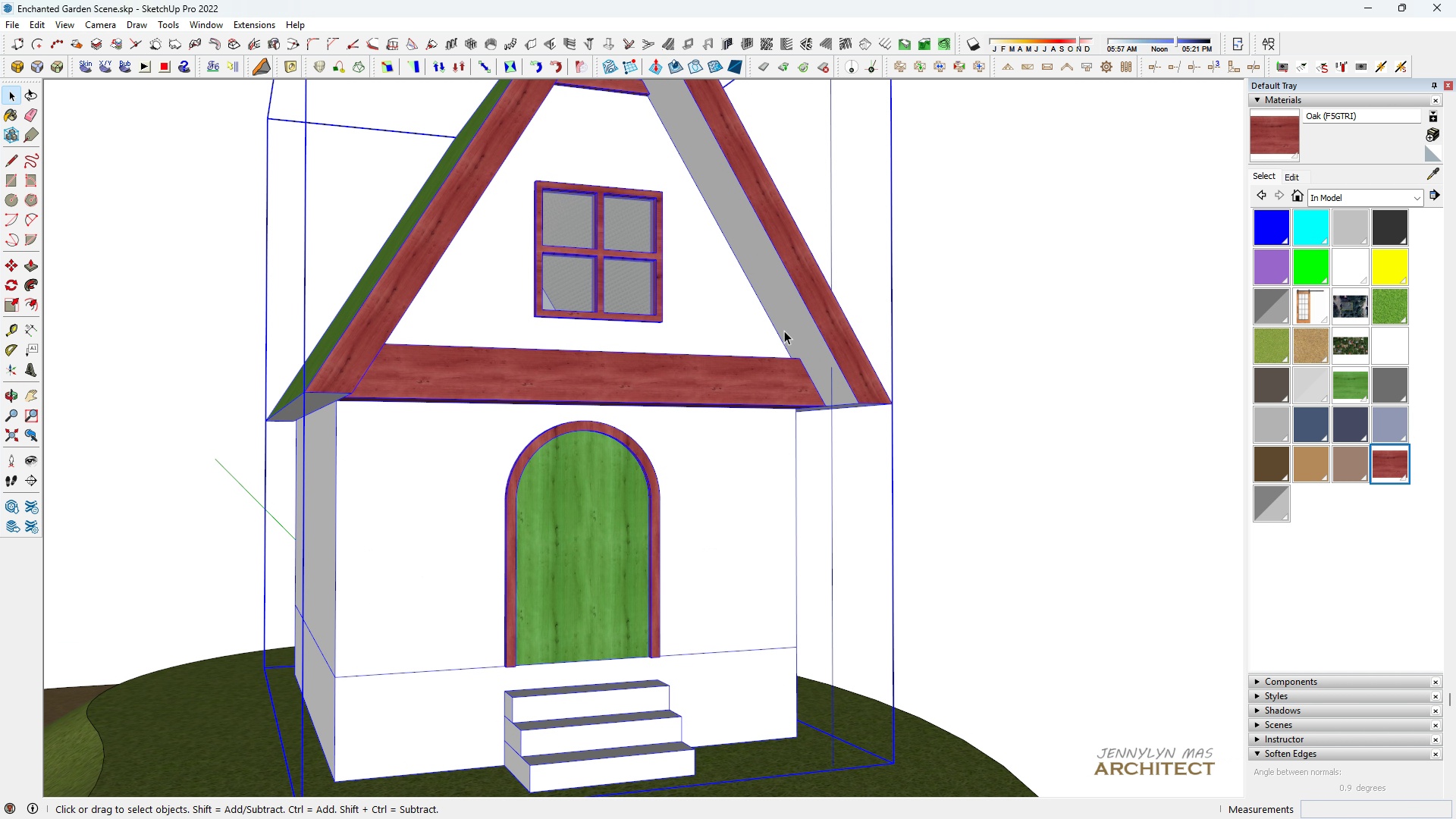 
double_click([784, 331])
 